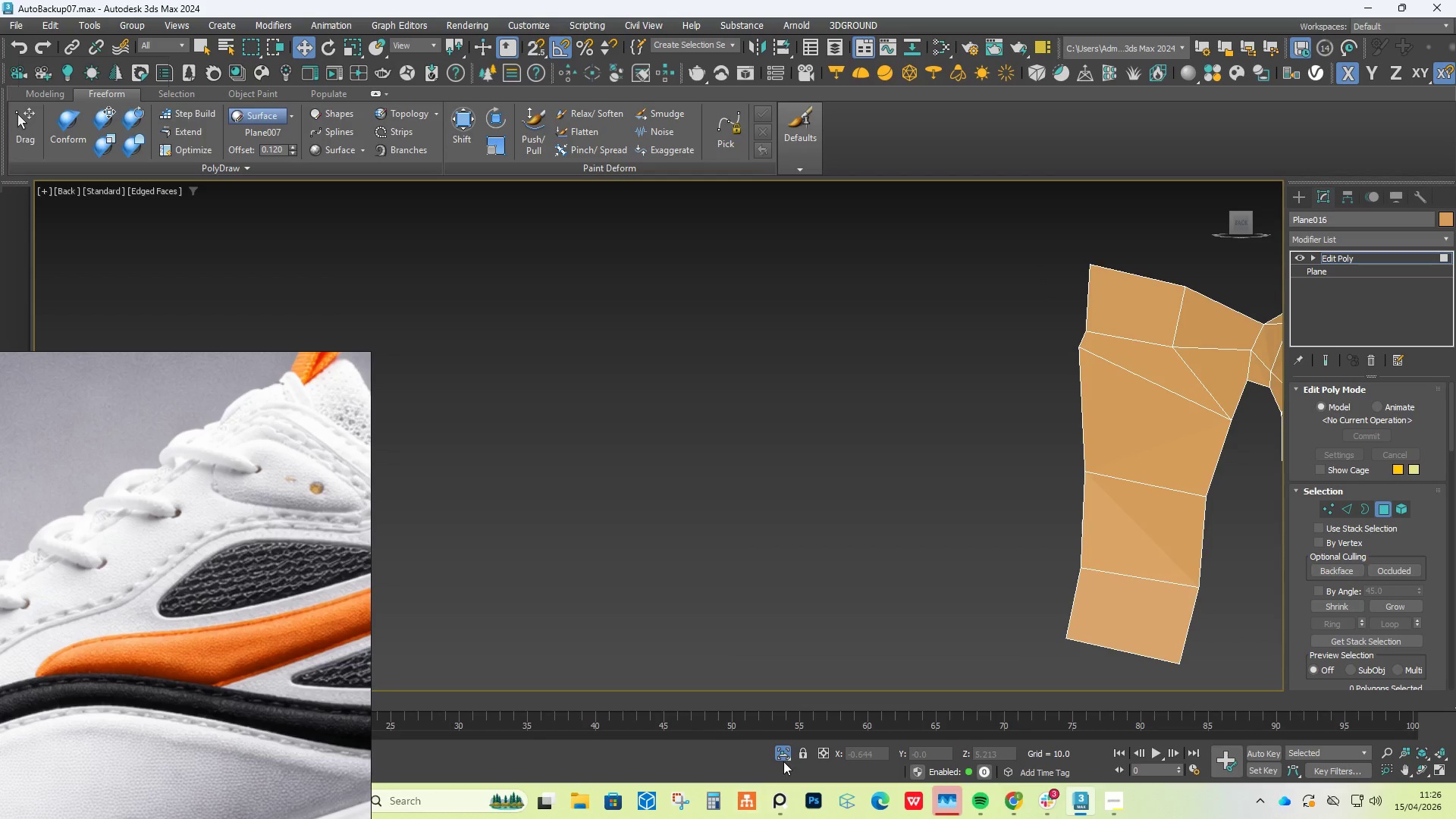 
left_click([783, 749])
 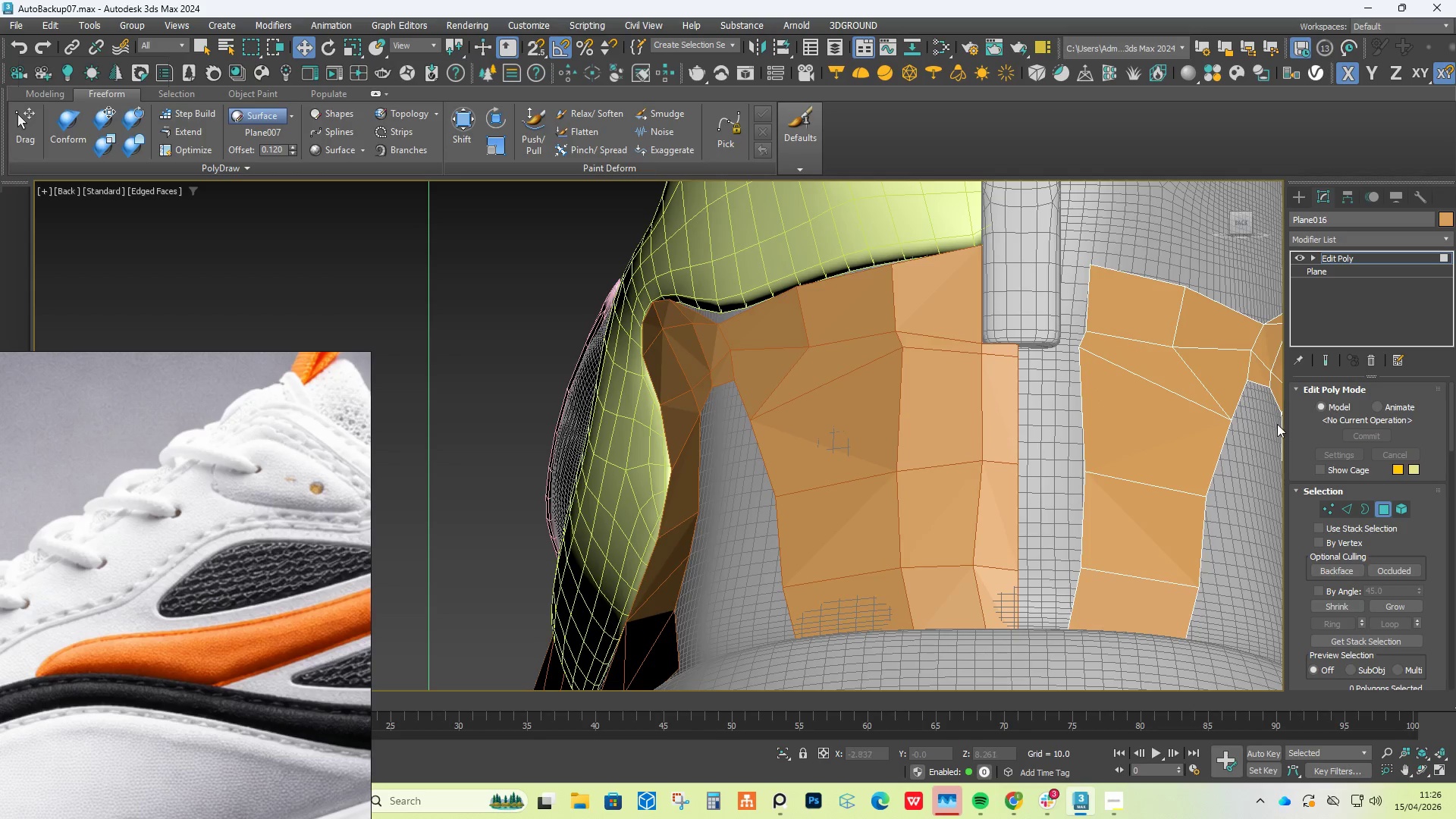 
left_click([1349, 509])
 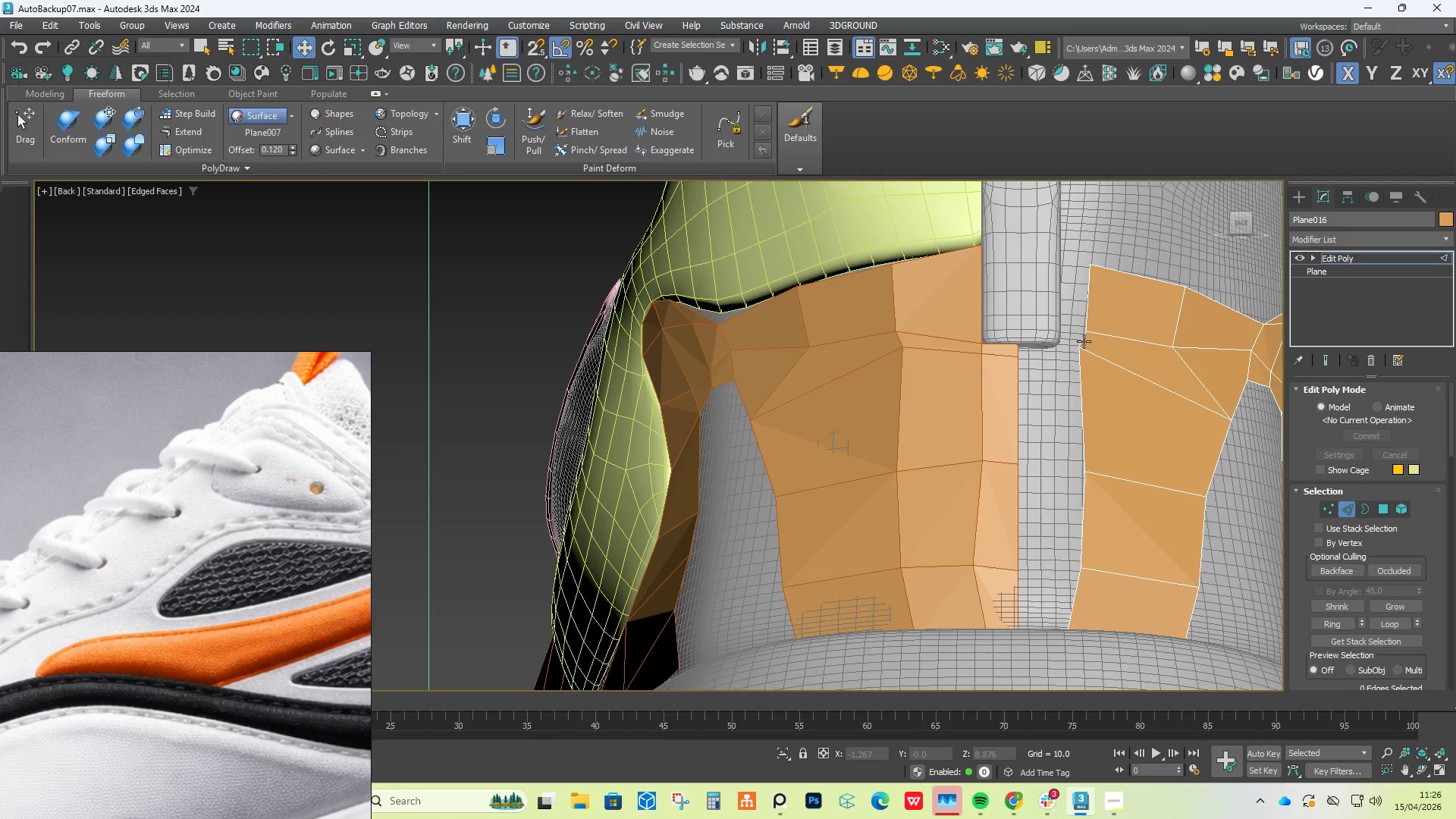 
double_click([1084, 343])
 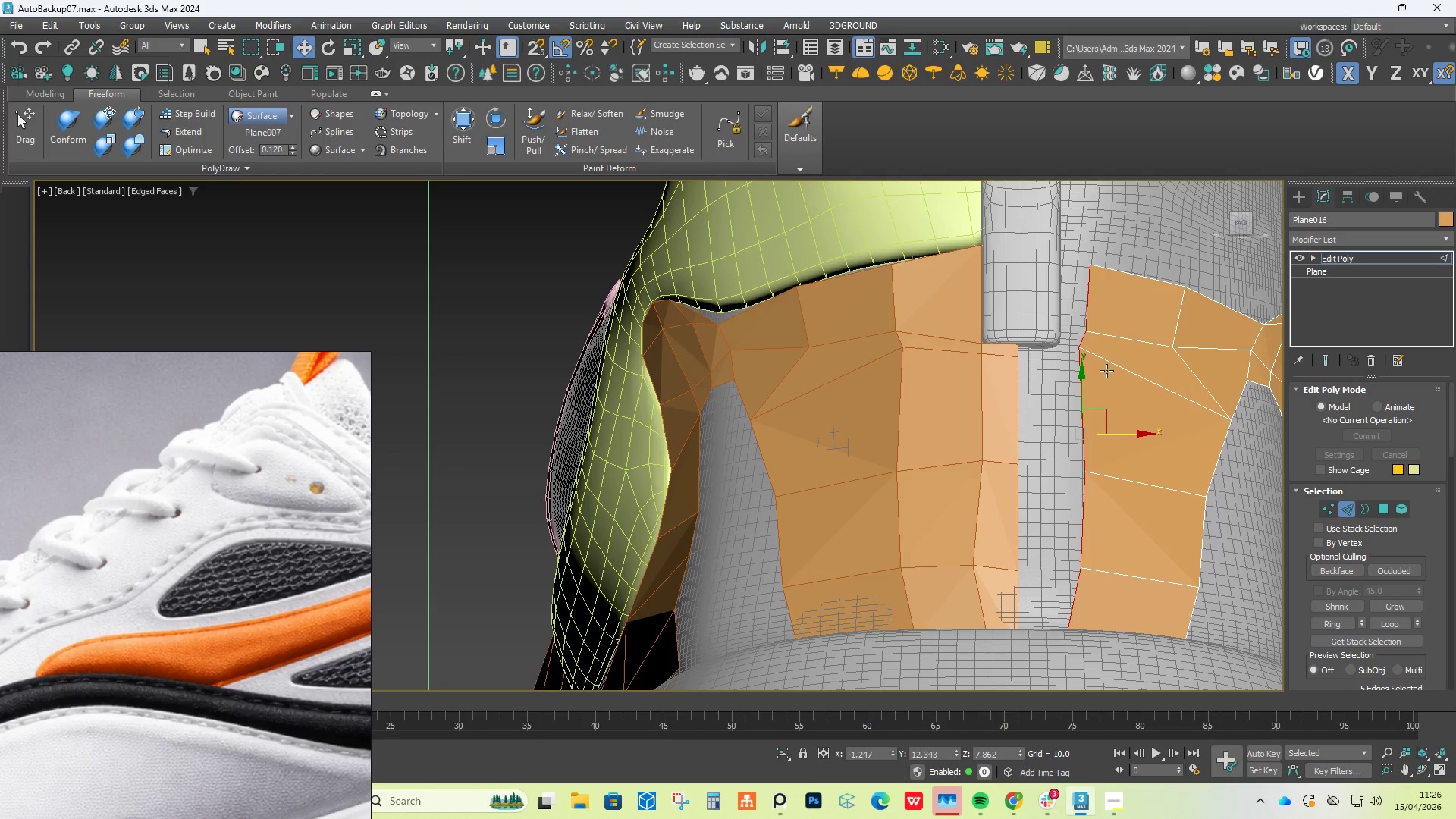 
key(R)
 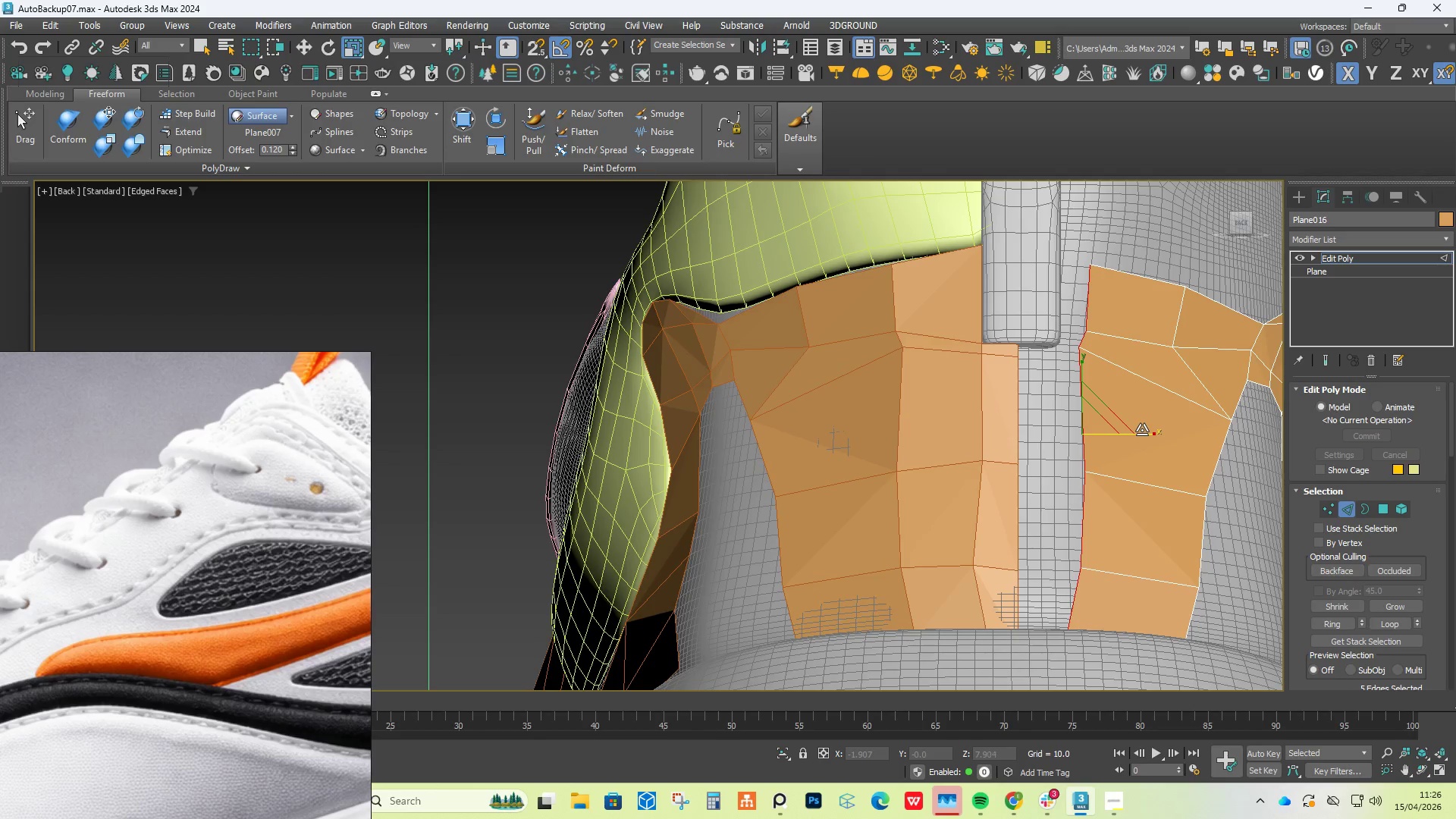 
left_click_drag(start_coordinate=[1143, 433], to_coordinate=[231, 190])
 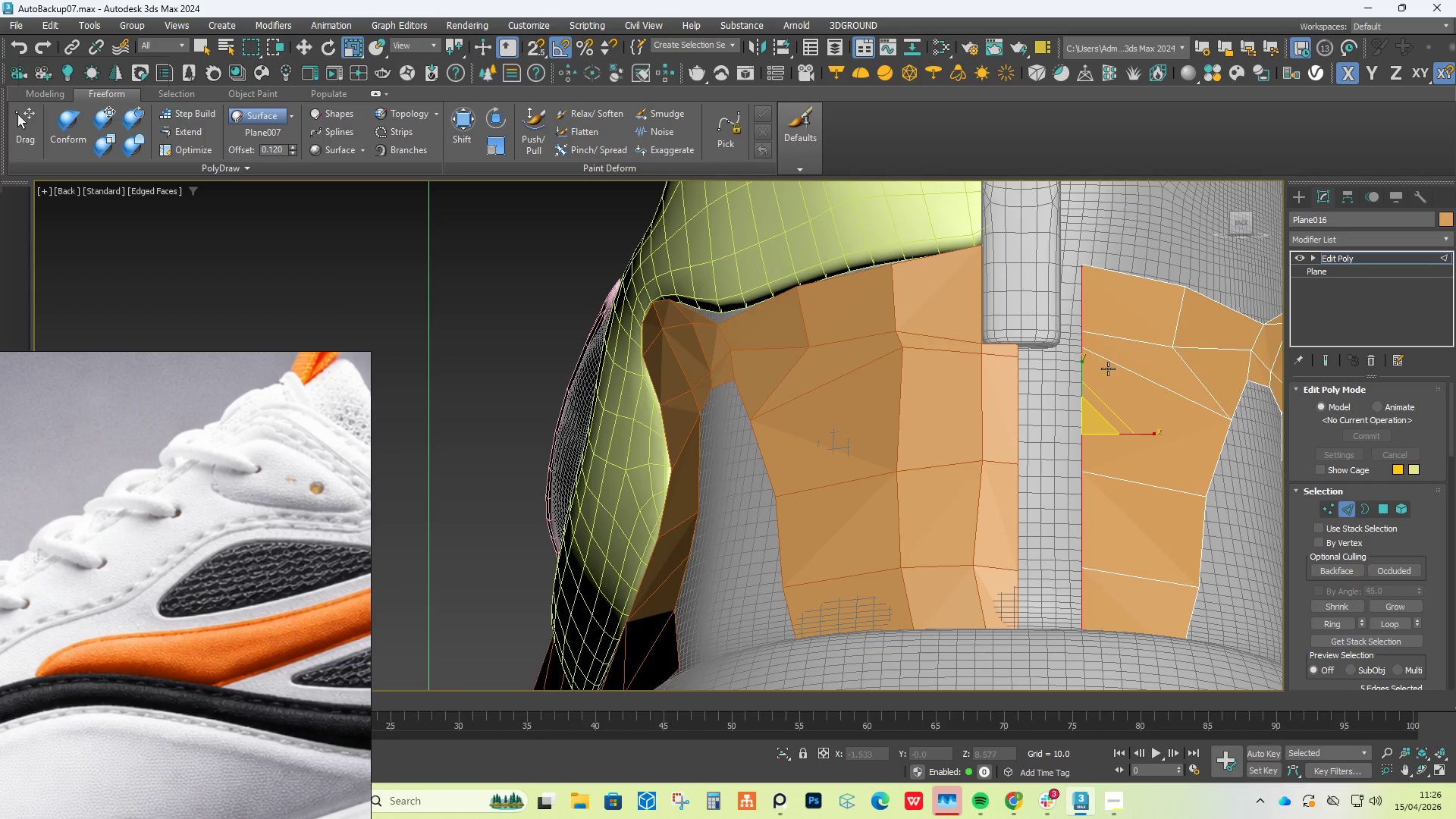 
left_click([1084, 378])
 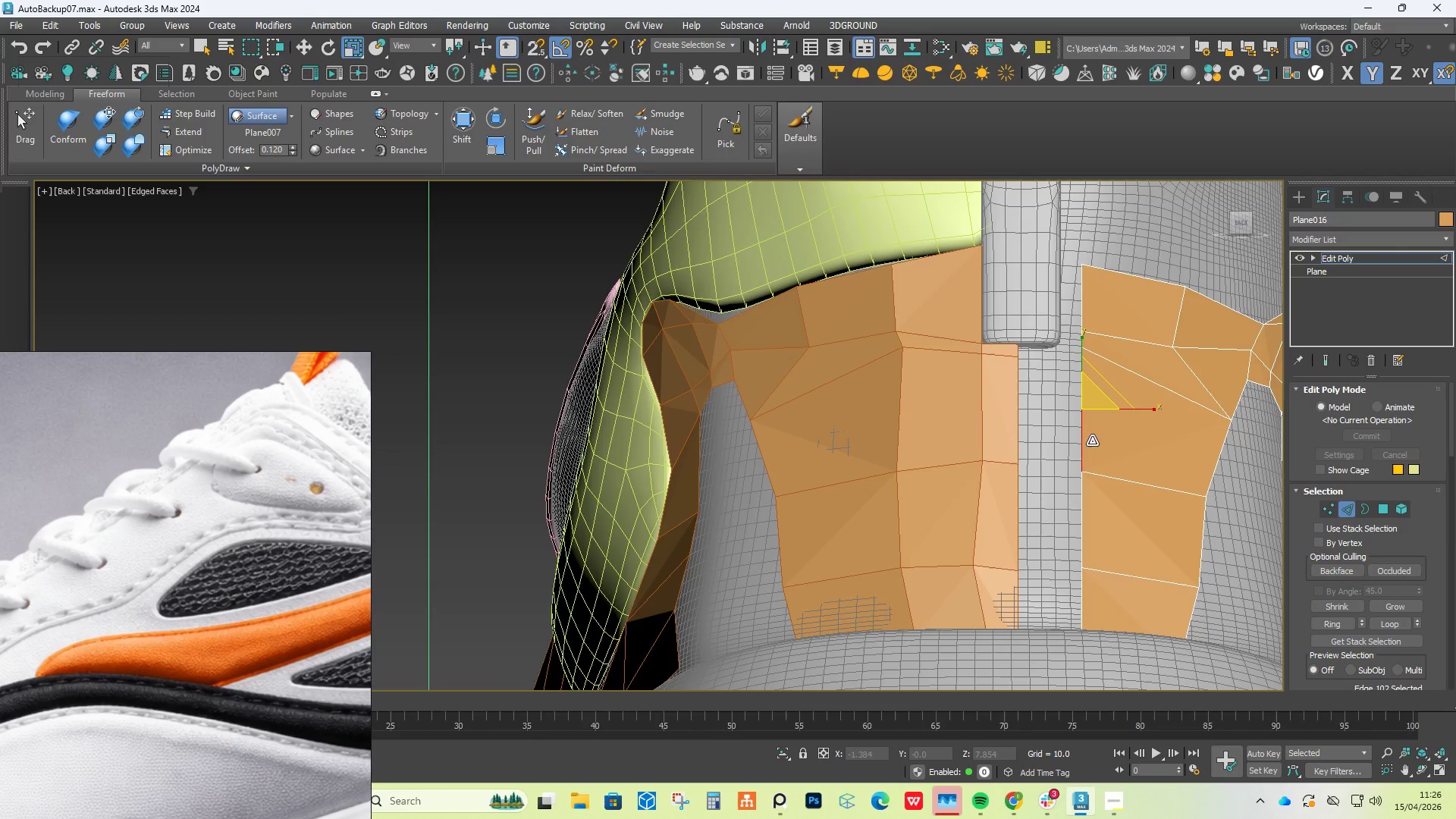 
hold_key(key=ControlLeft, duration=1.22)
left_click([1086, 513])
 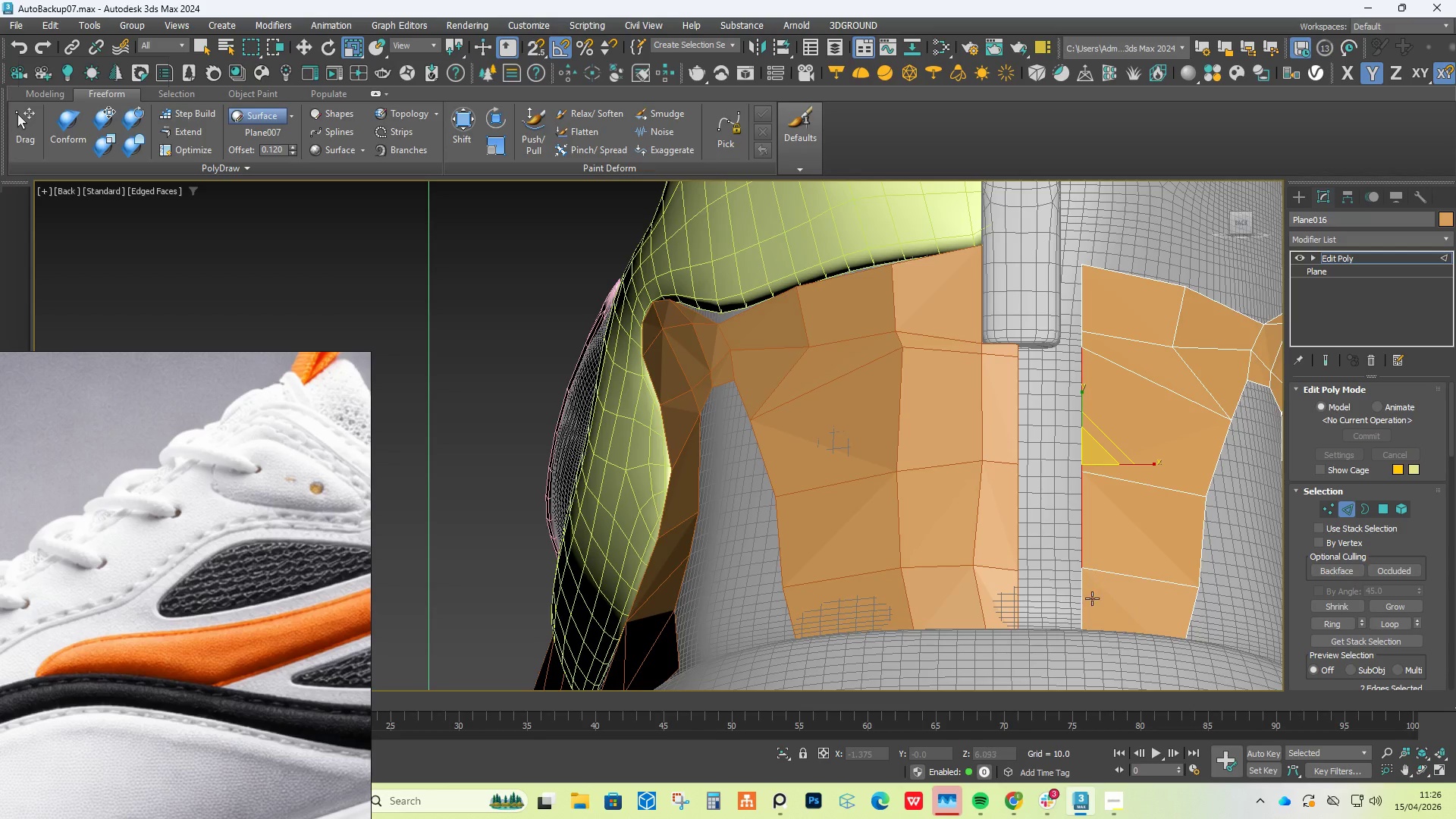 
left_click([1090, 604])
 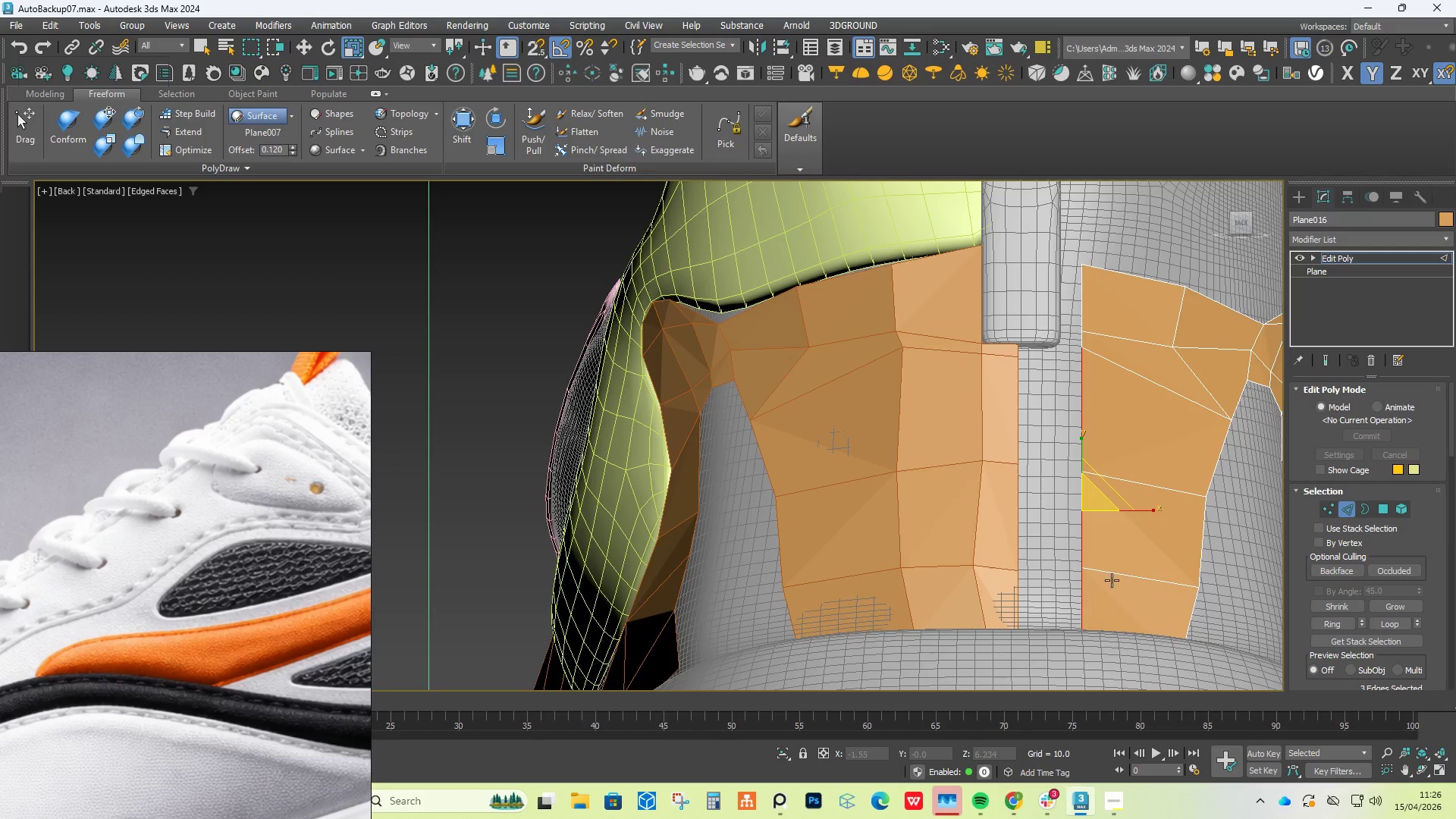 
hold_key(key=ControlLeft, duration=4.95)
 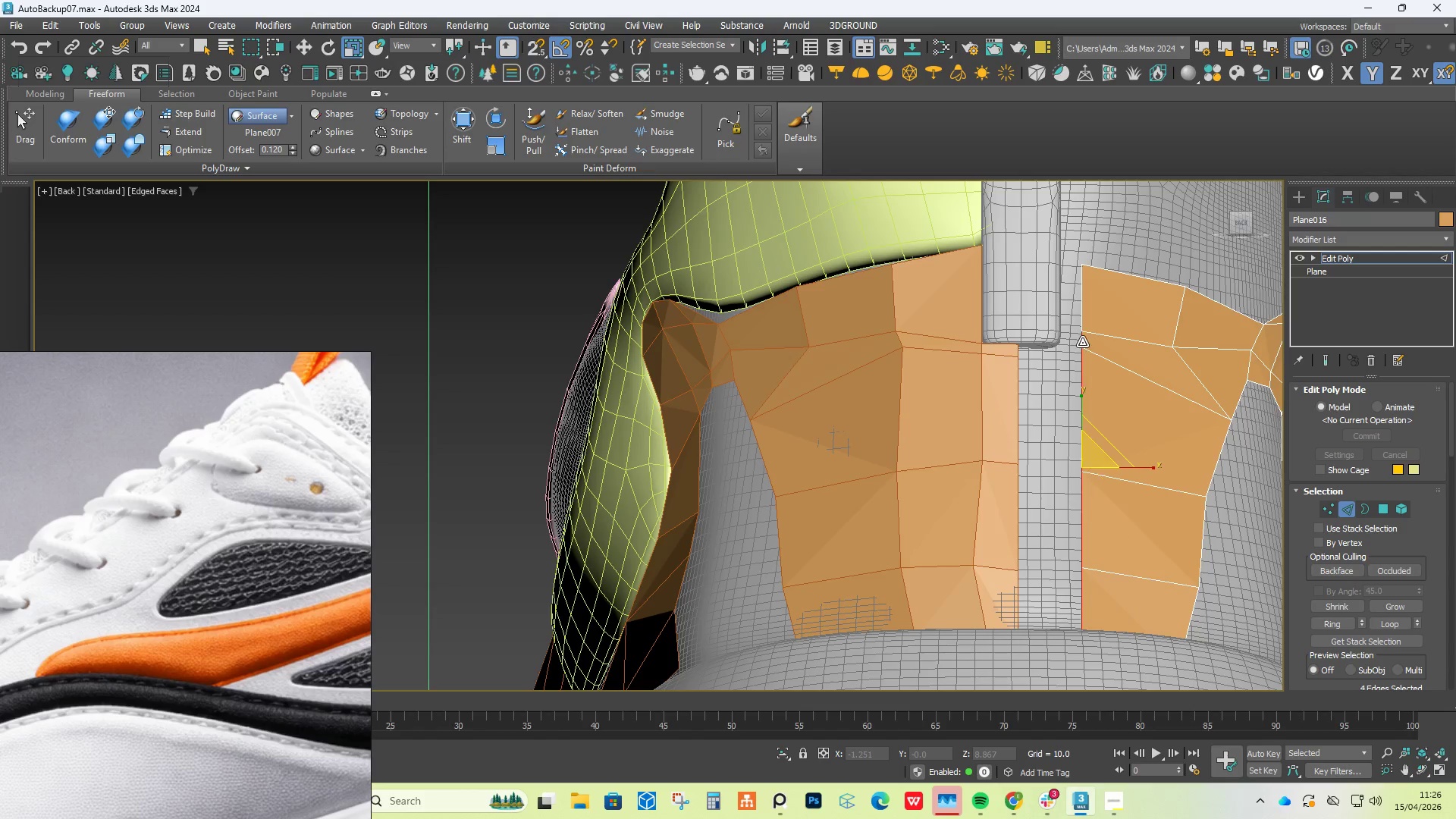 
hold_key(key=ControlLeft, duration=0.88)
left_click([1082, 342])
 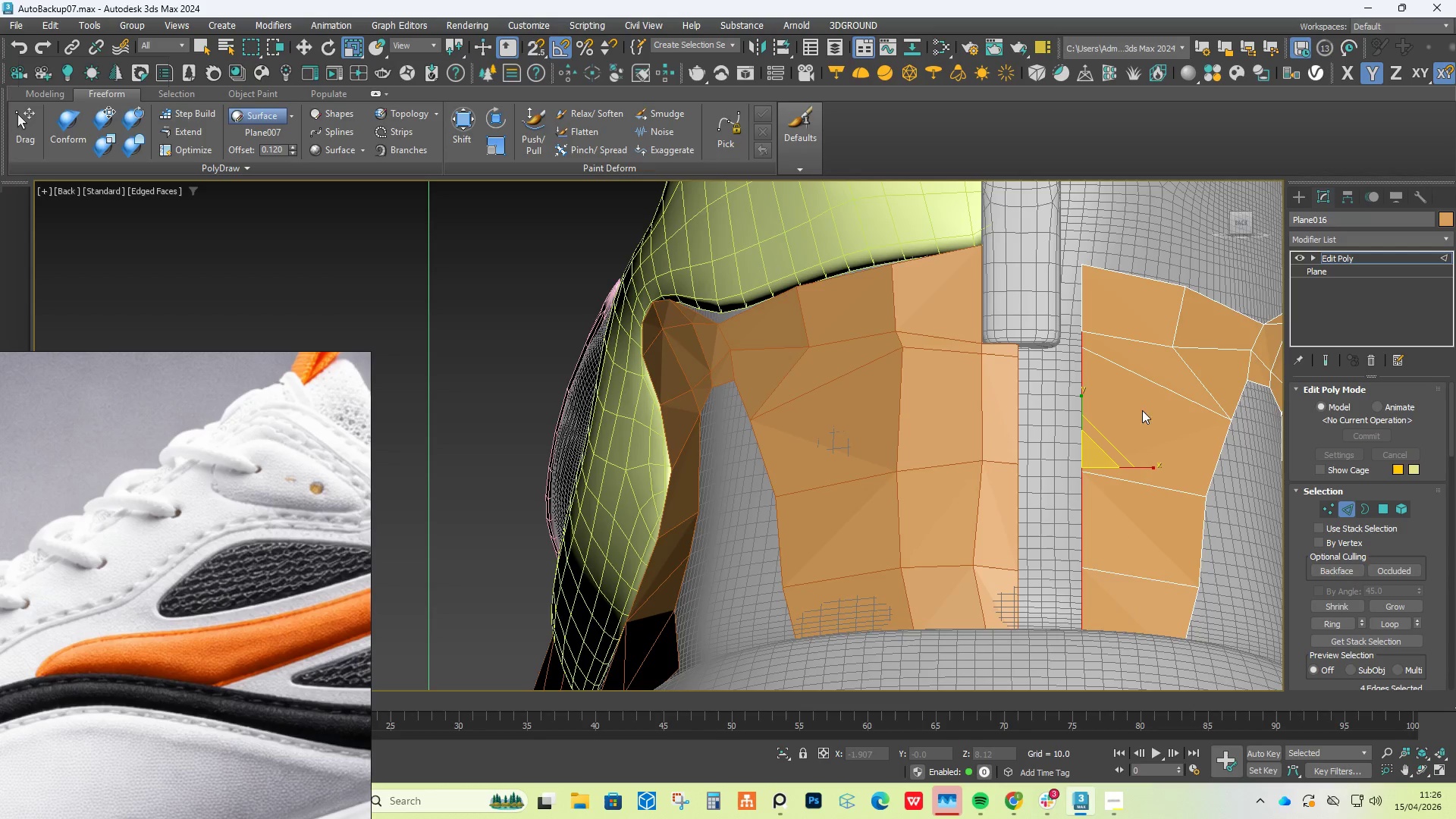 
key(W)
 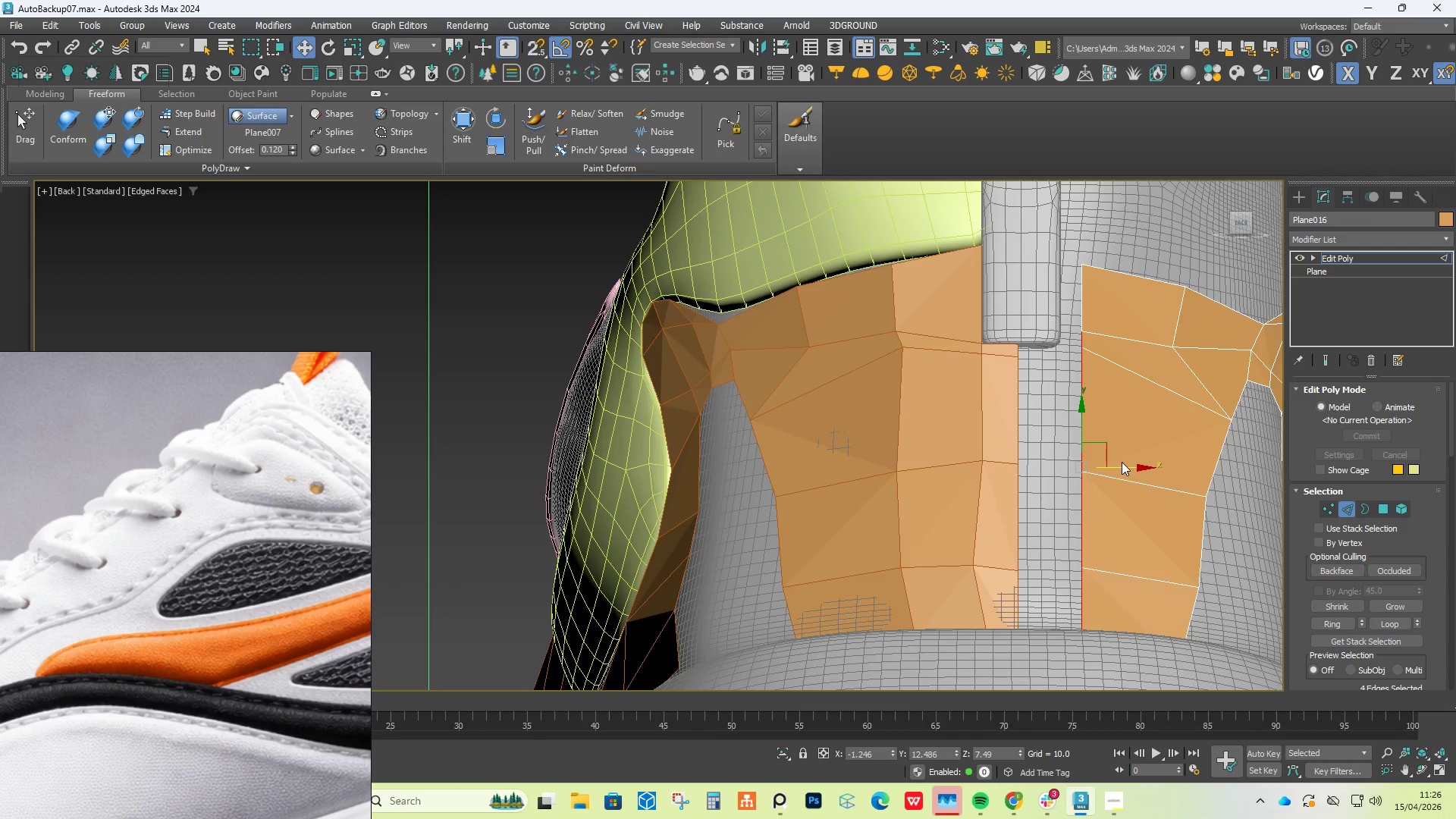 
hold_key(key=ShiftLeft, duration=1.5)
left_click_drag(start_coordinate=[1120, 466], to_coordinate=[1094, 465])
 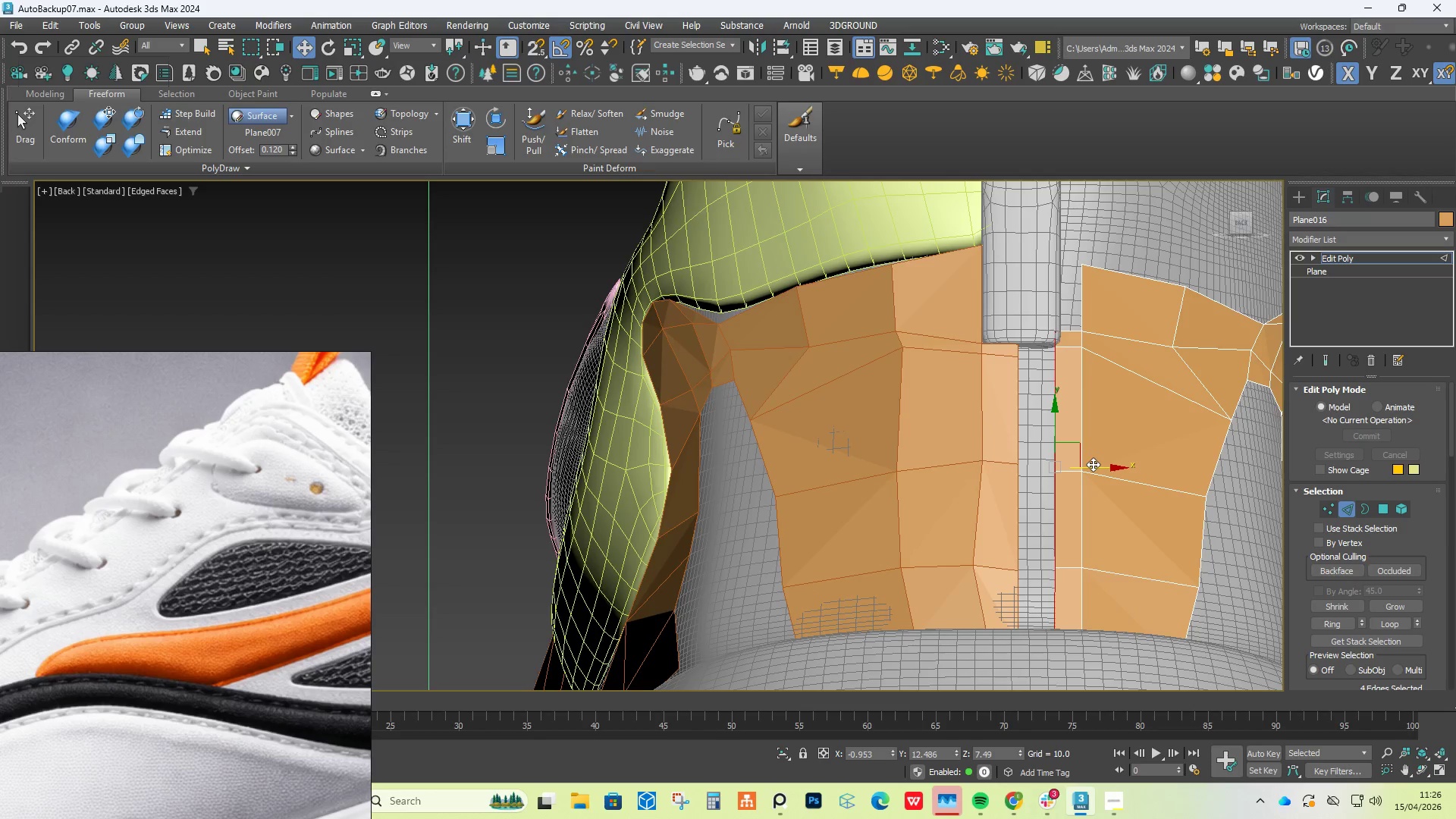 
hold_key(key=ShiftLeft, duration=0.86)
 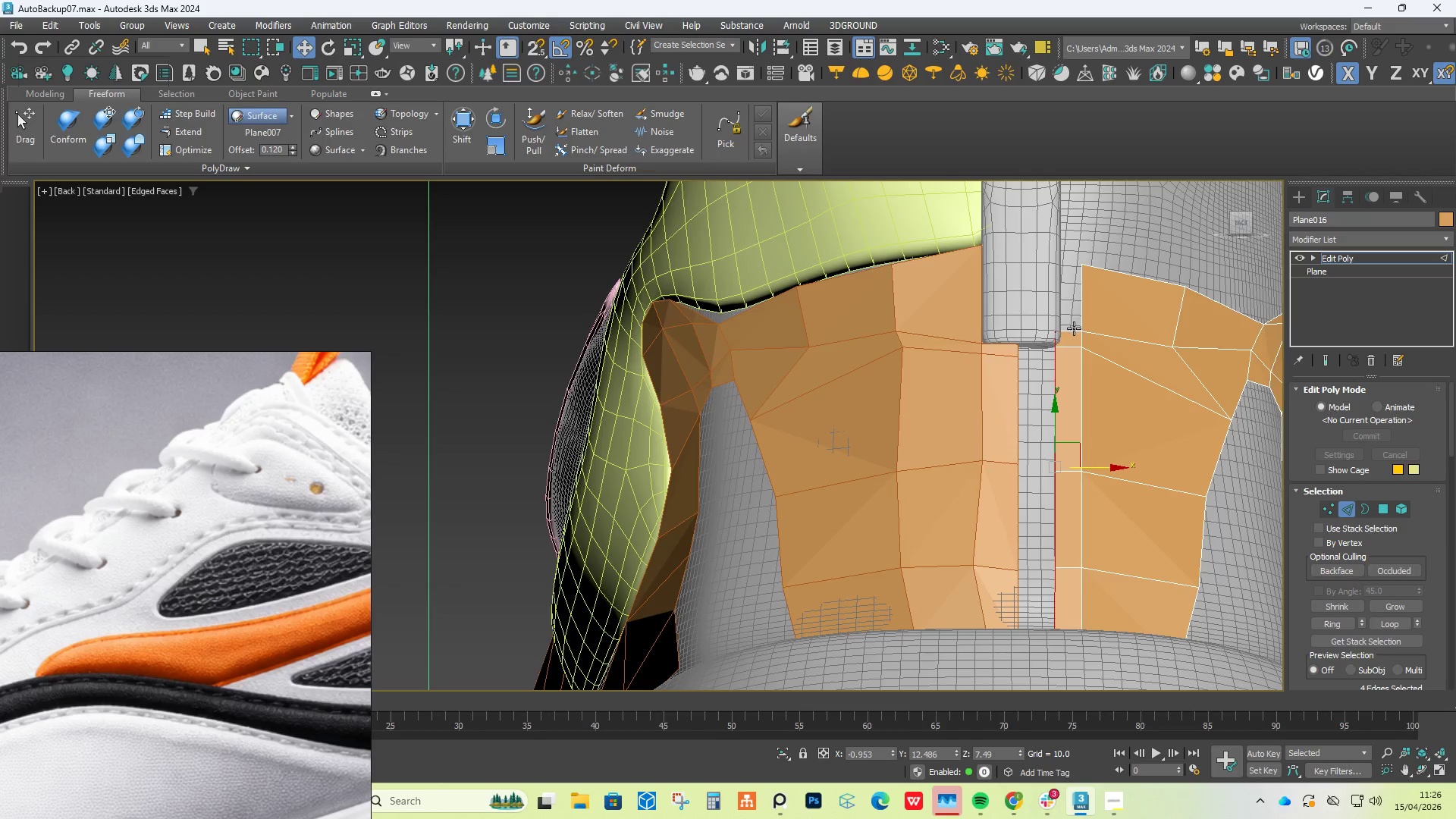 
wait(5.42)
 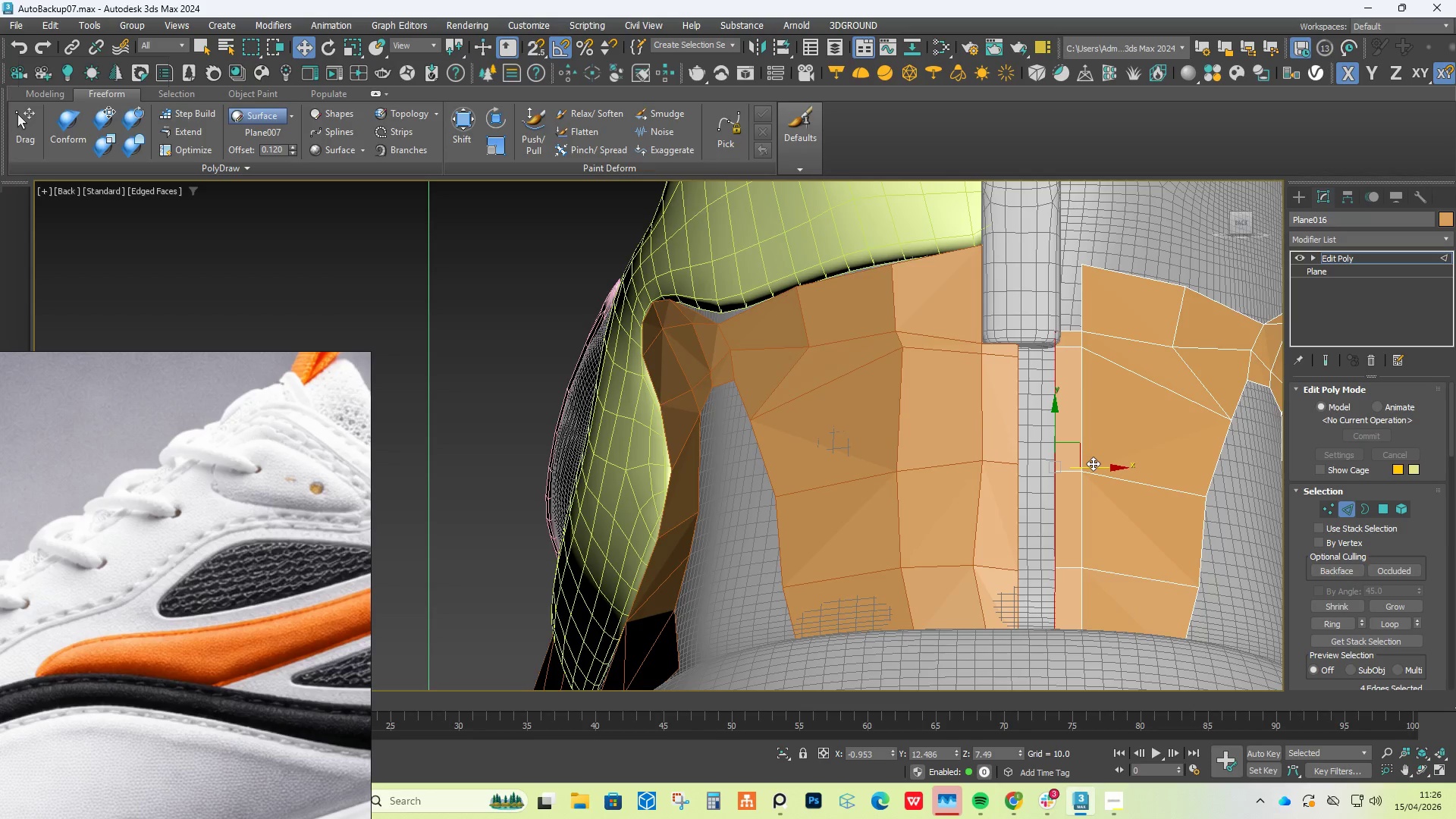 
left_click_drag(start_coordinate=[1057, 418], to_coordinate=[1059, 429])
 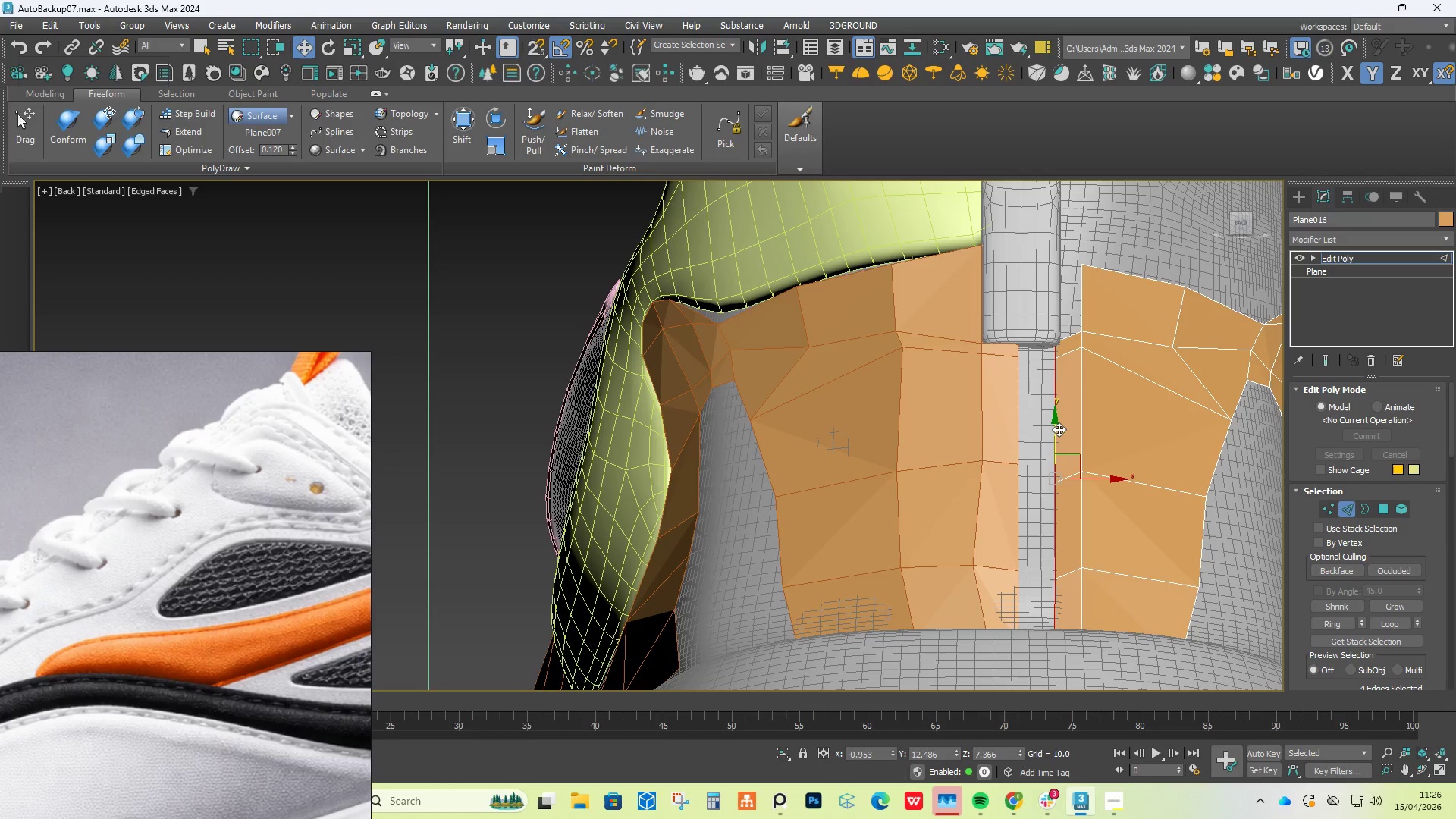 
key(Control+Z)
 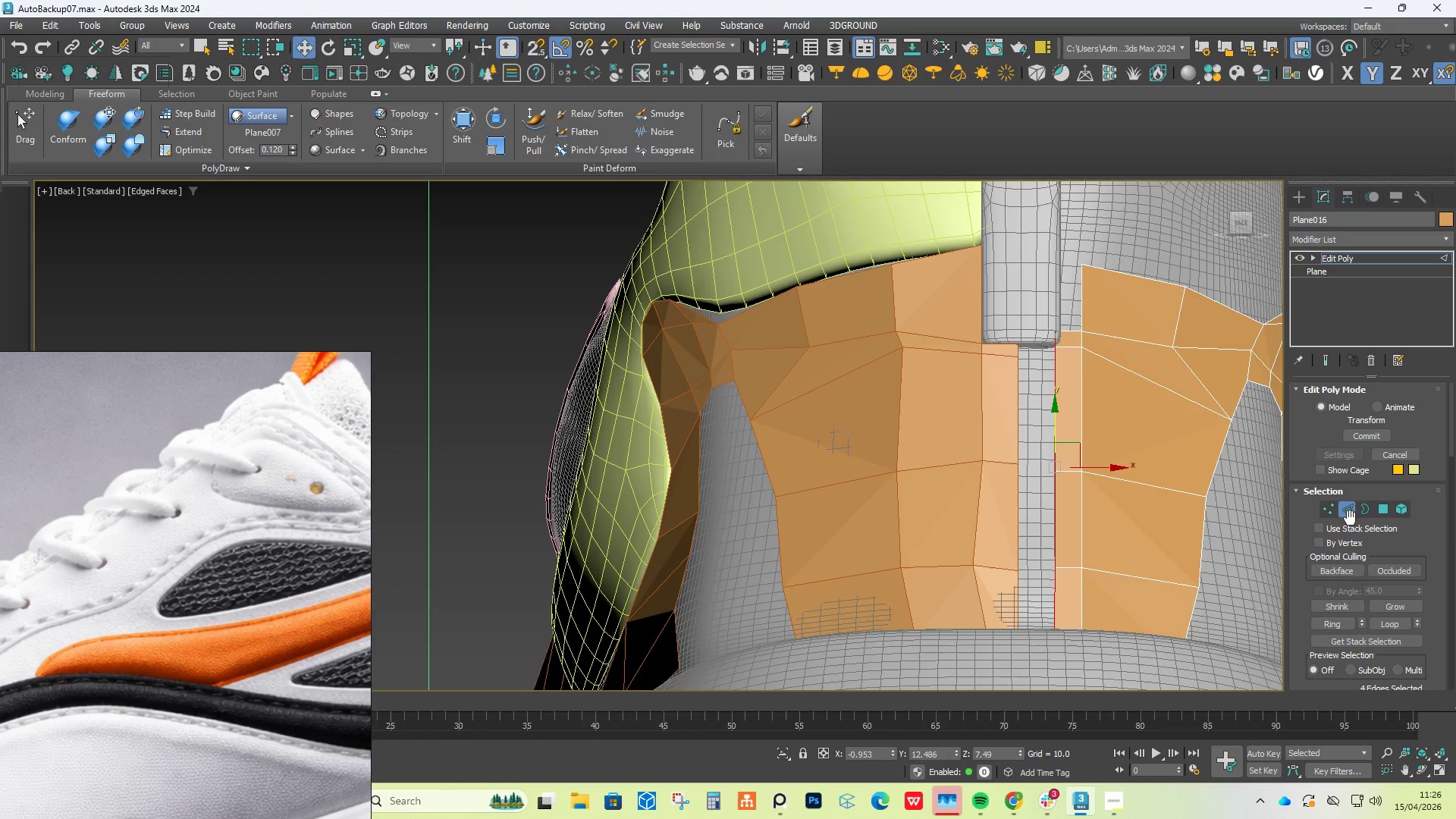 
left_click([1323, 516])
 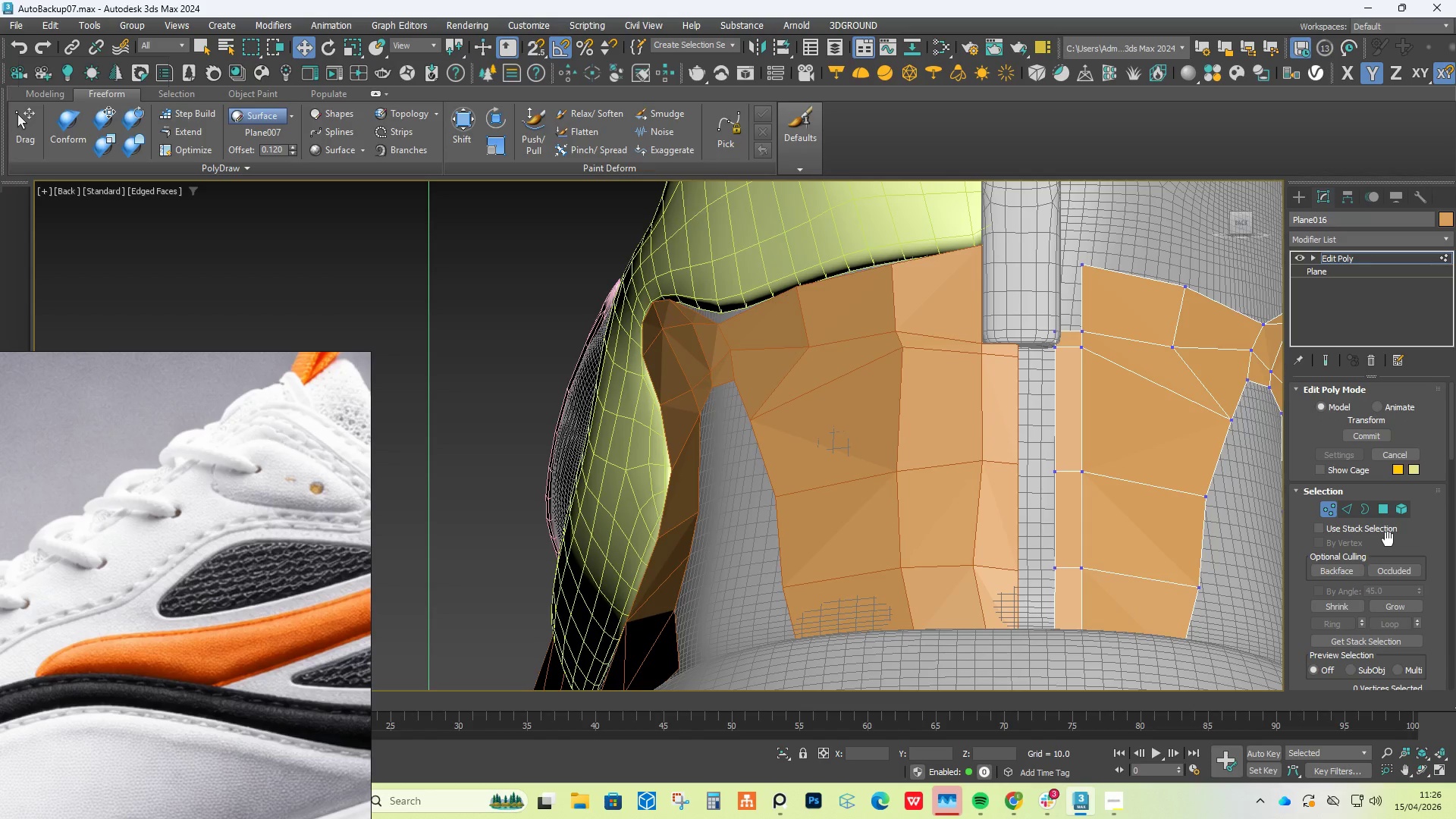 
scroll: coordinate [1397, 557], scroll_direction: down, amount: 6.0
 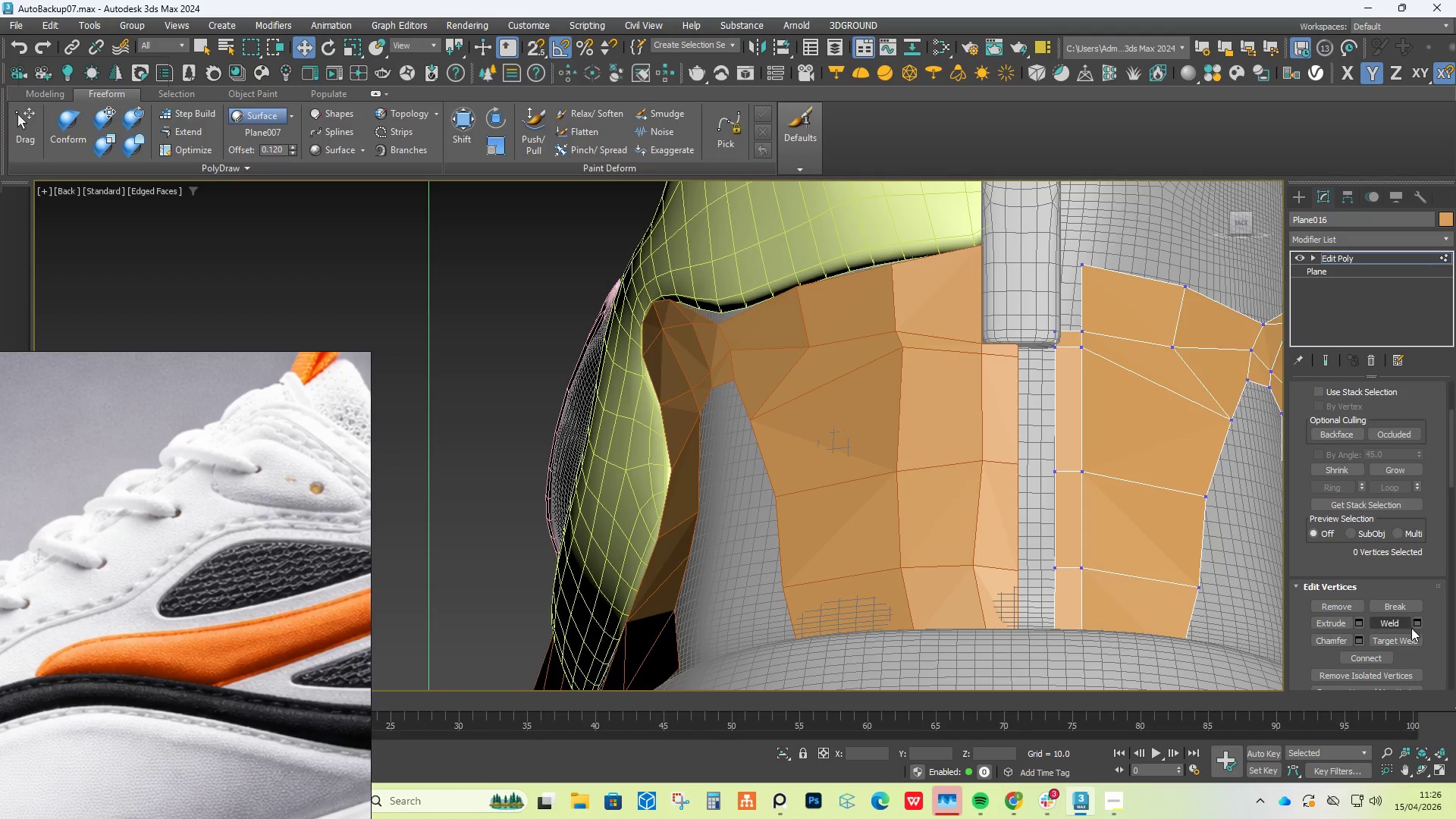 
left_click([1411, 639])
 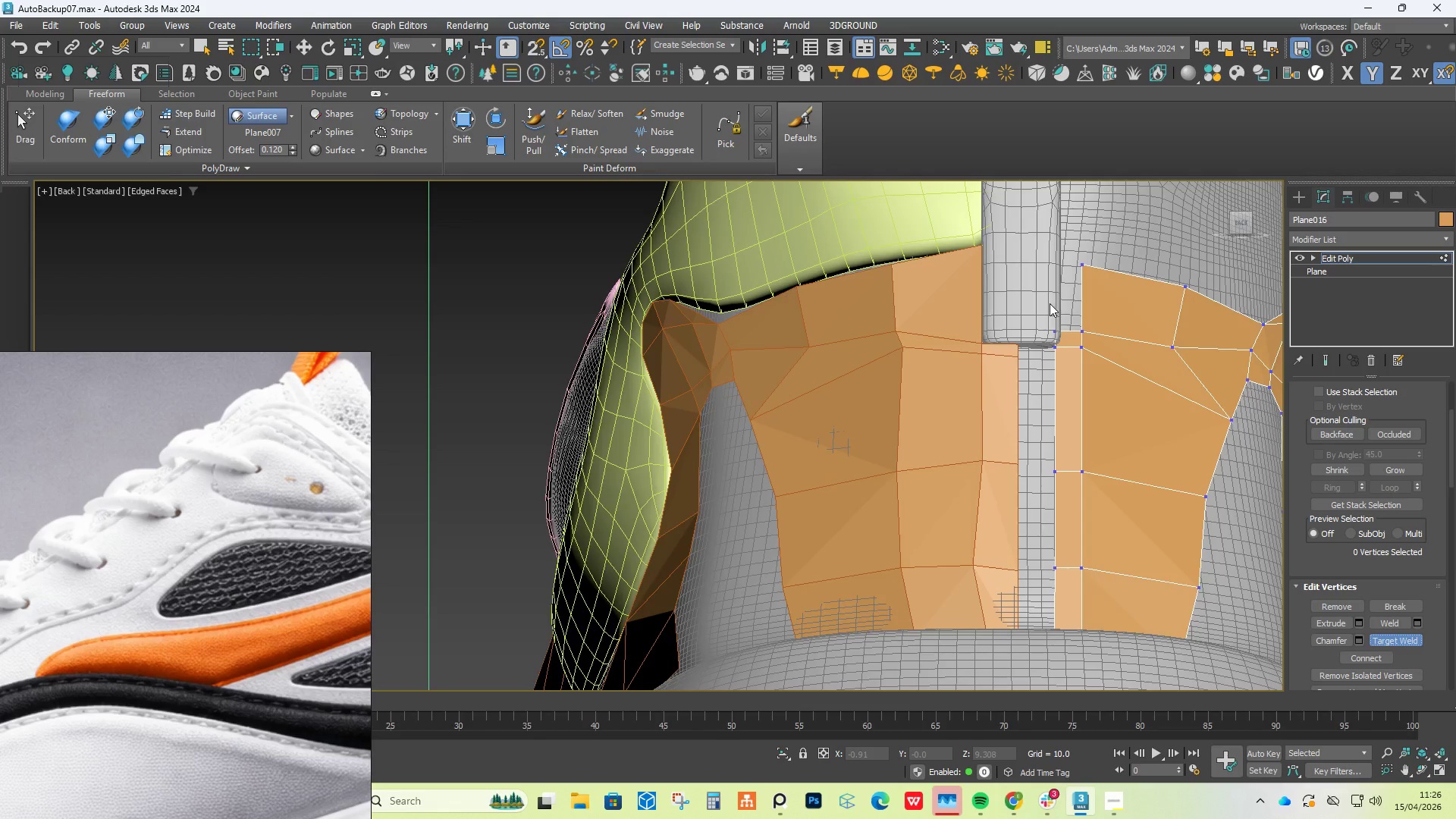 
scroll: coordinate [1057, 338], scroll_direction: up, amount: 2.0
 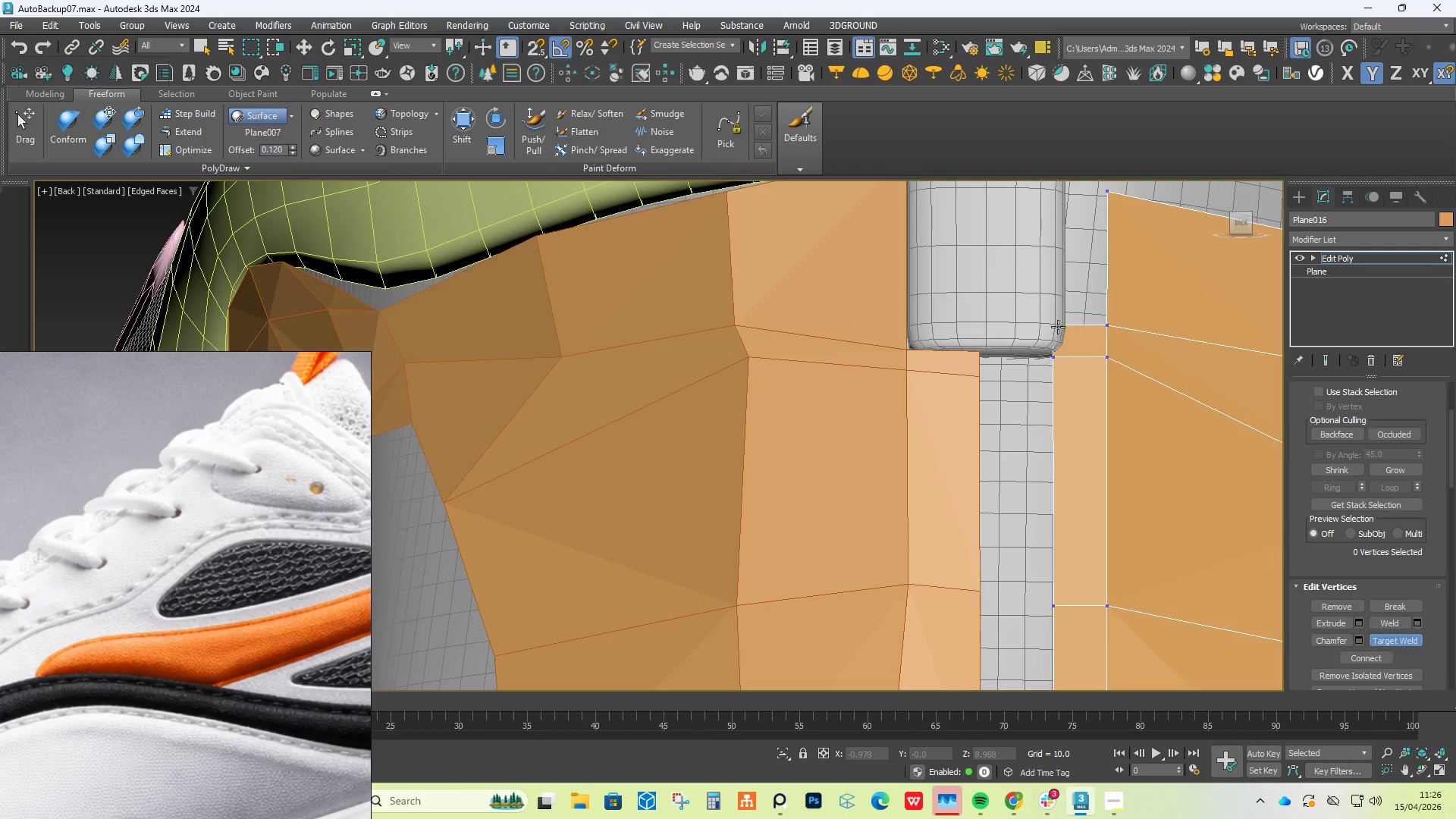 
left_click([1058, 325])
 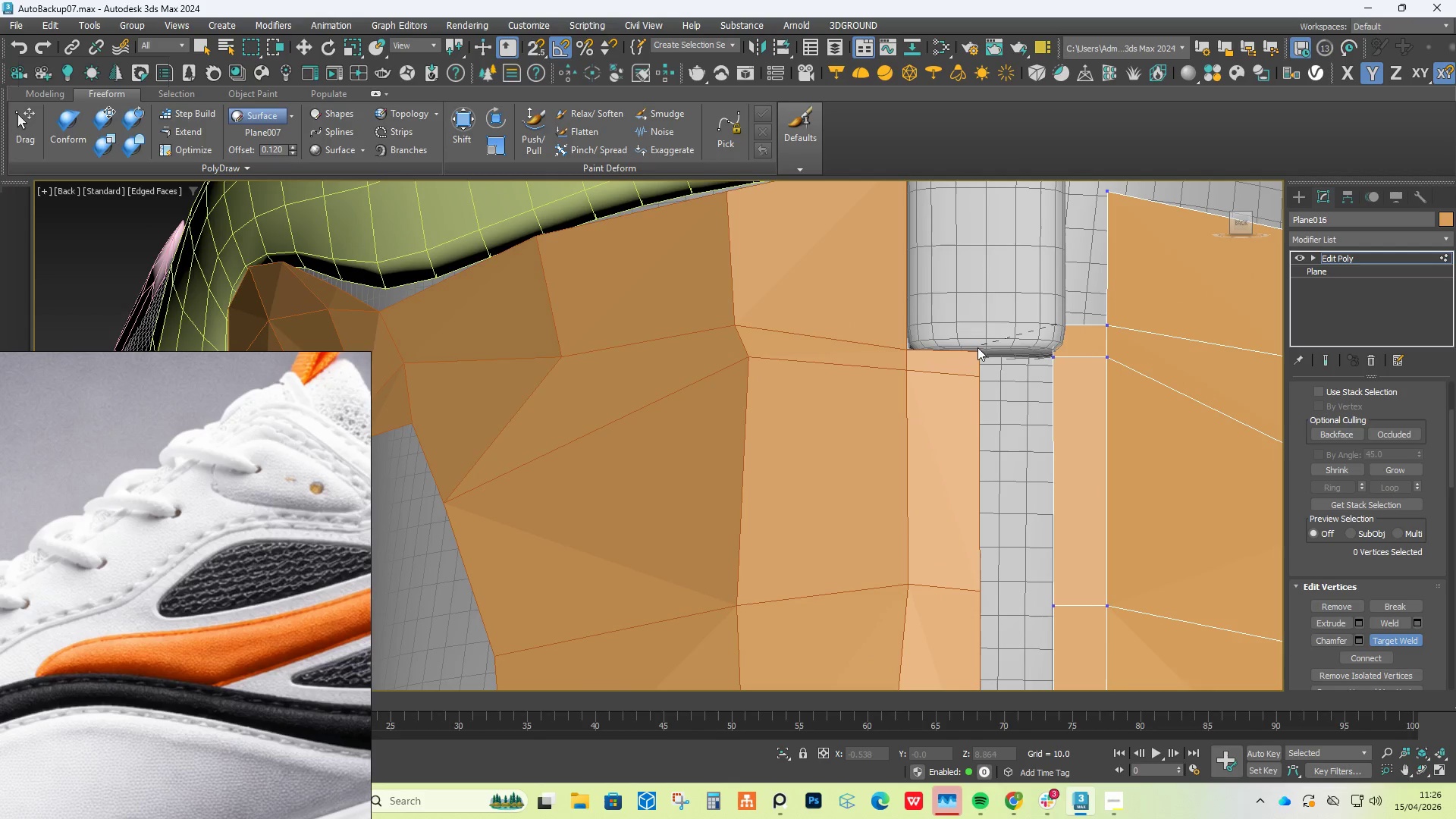 
left_click([975, 336])
 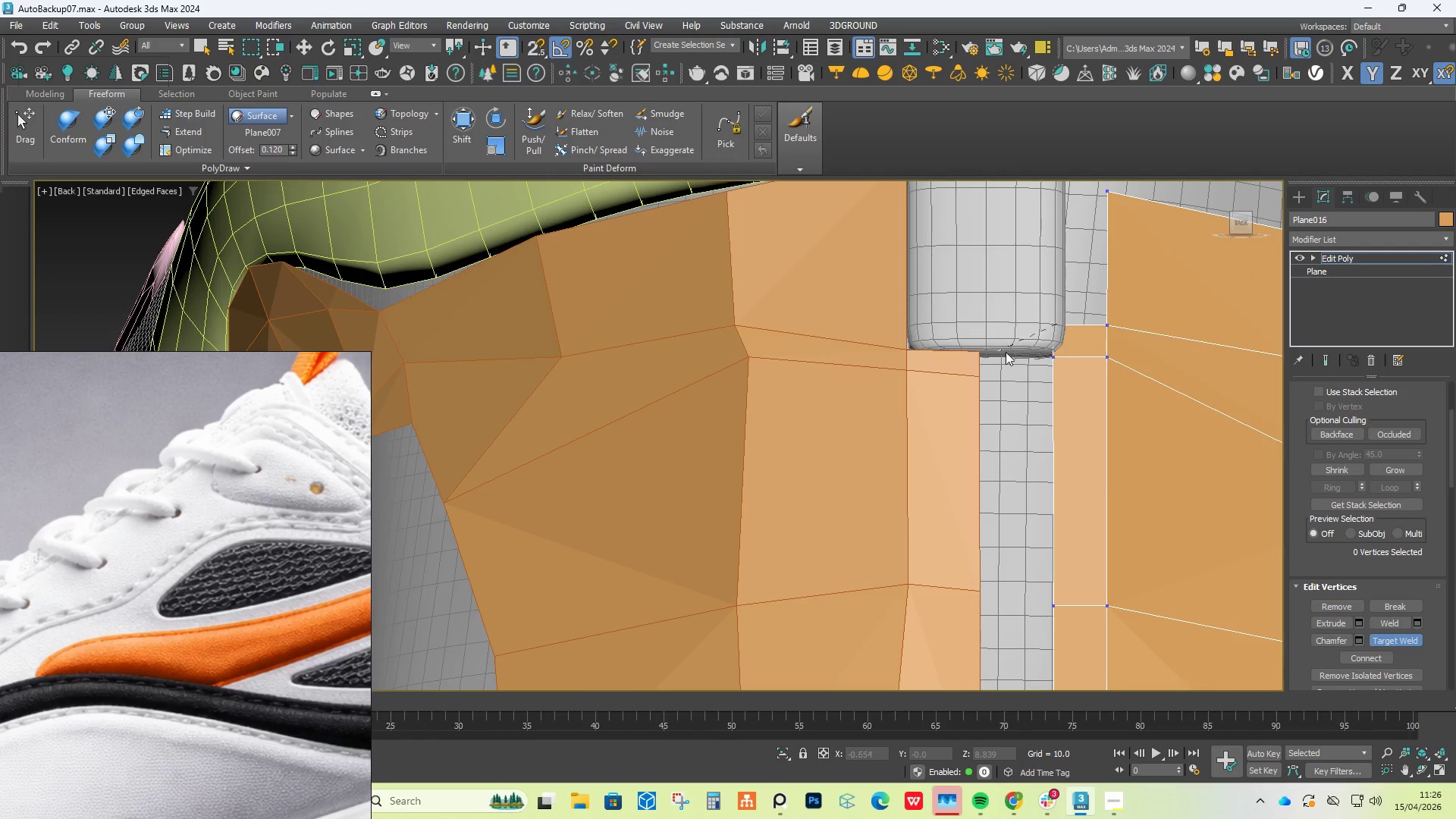 
right_click([1067, 346])
 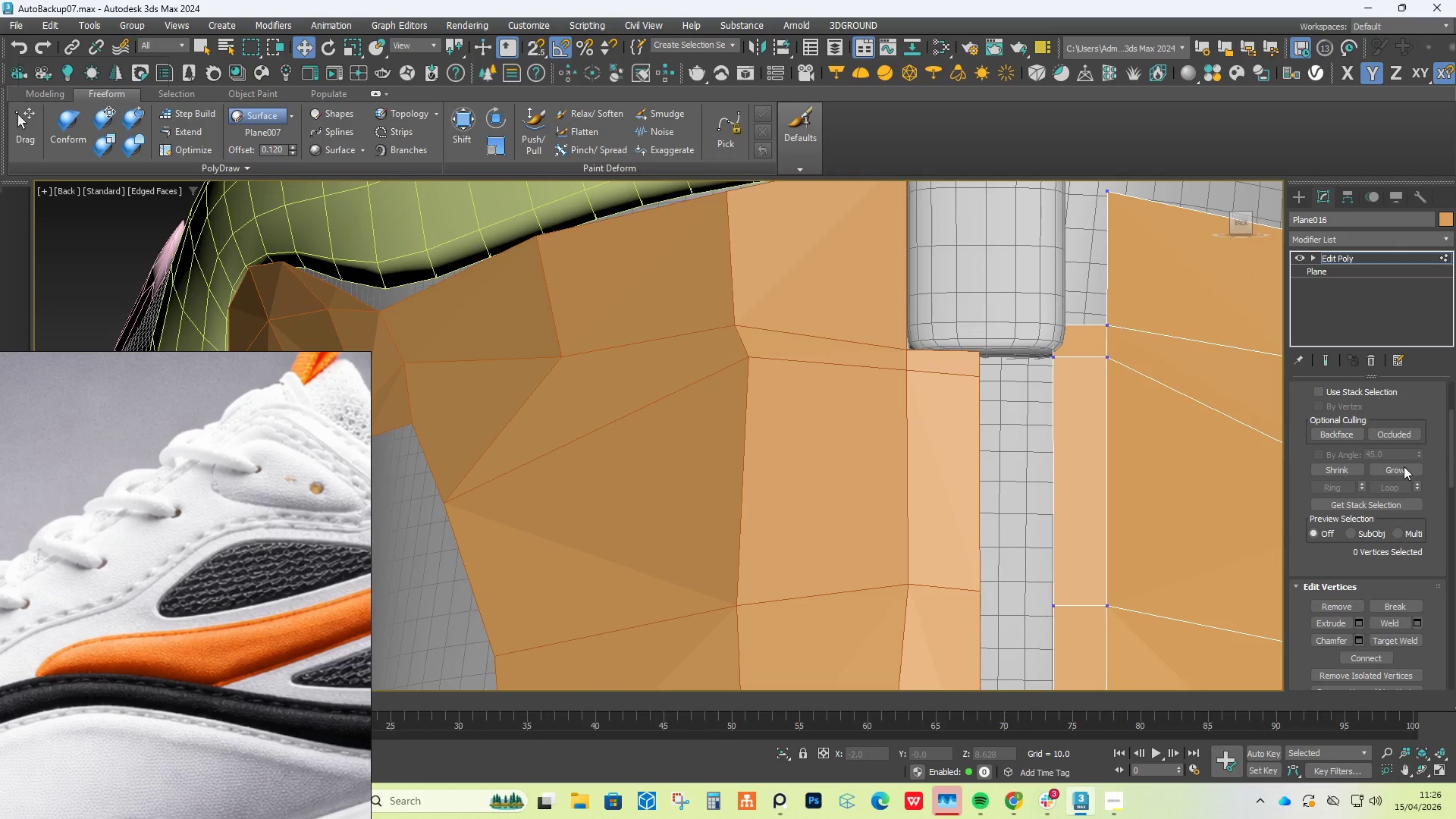 
scroll: coordinate [1423, 458], scroll_direction: down, amount: 25.0
 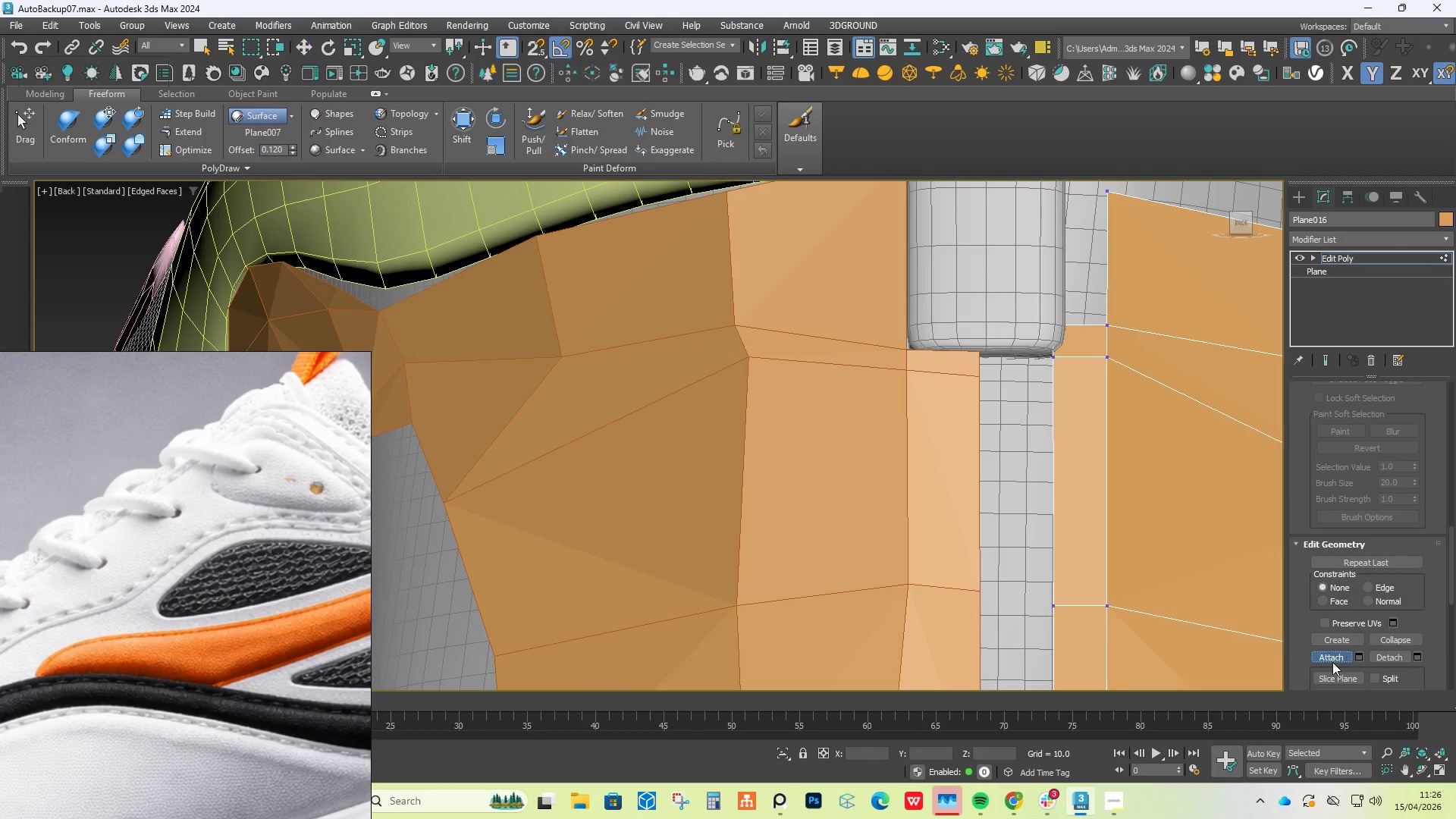 
double_click([827, 535])
 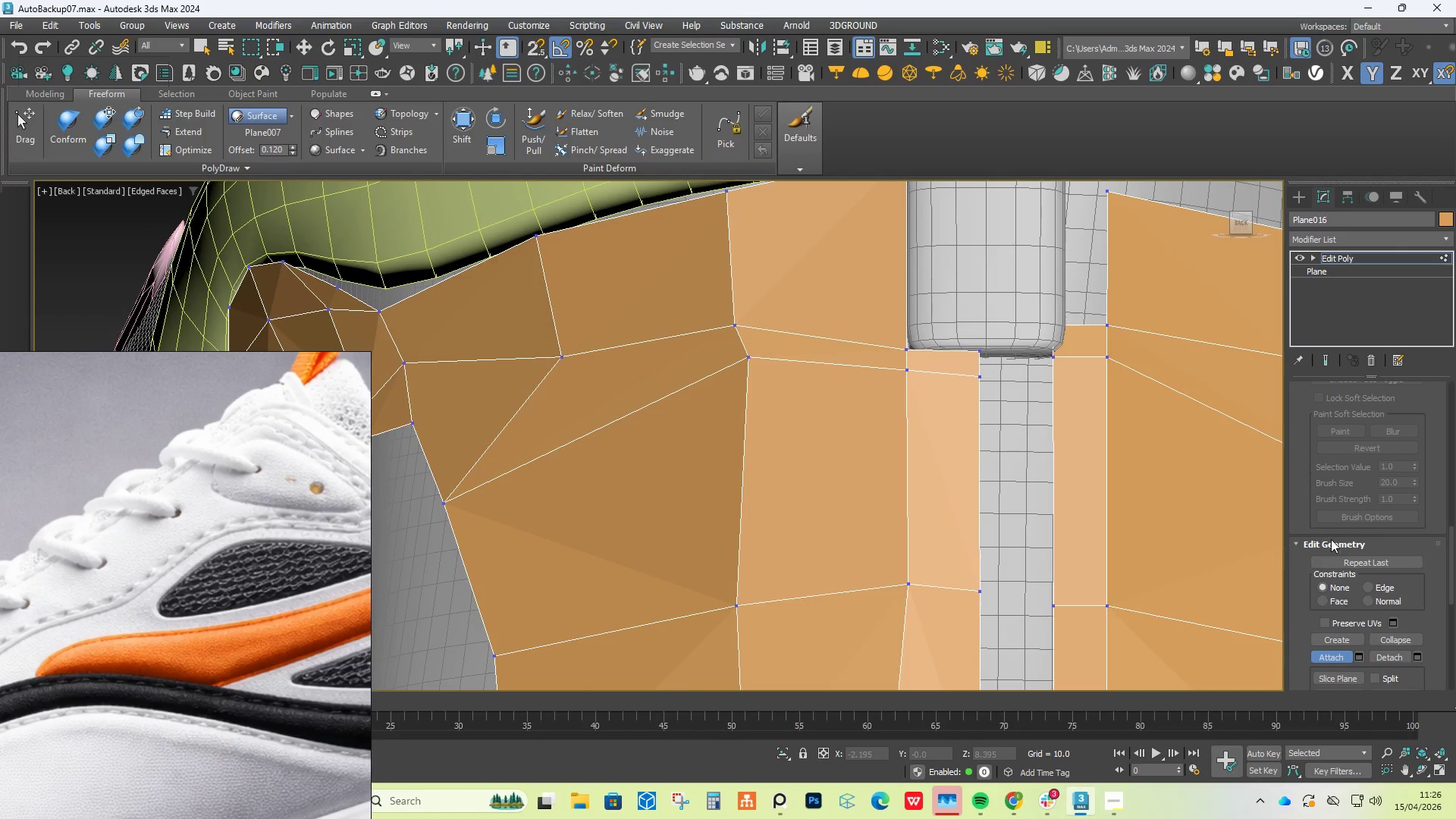 
scroll: coordinate [1401, 411], scroll_direction: up, amount: 18.0
 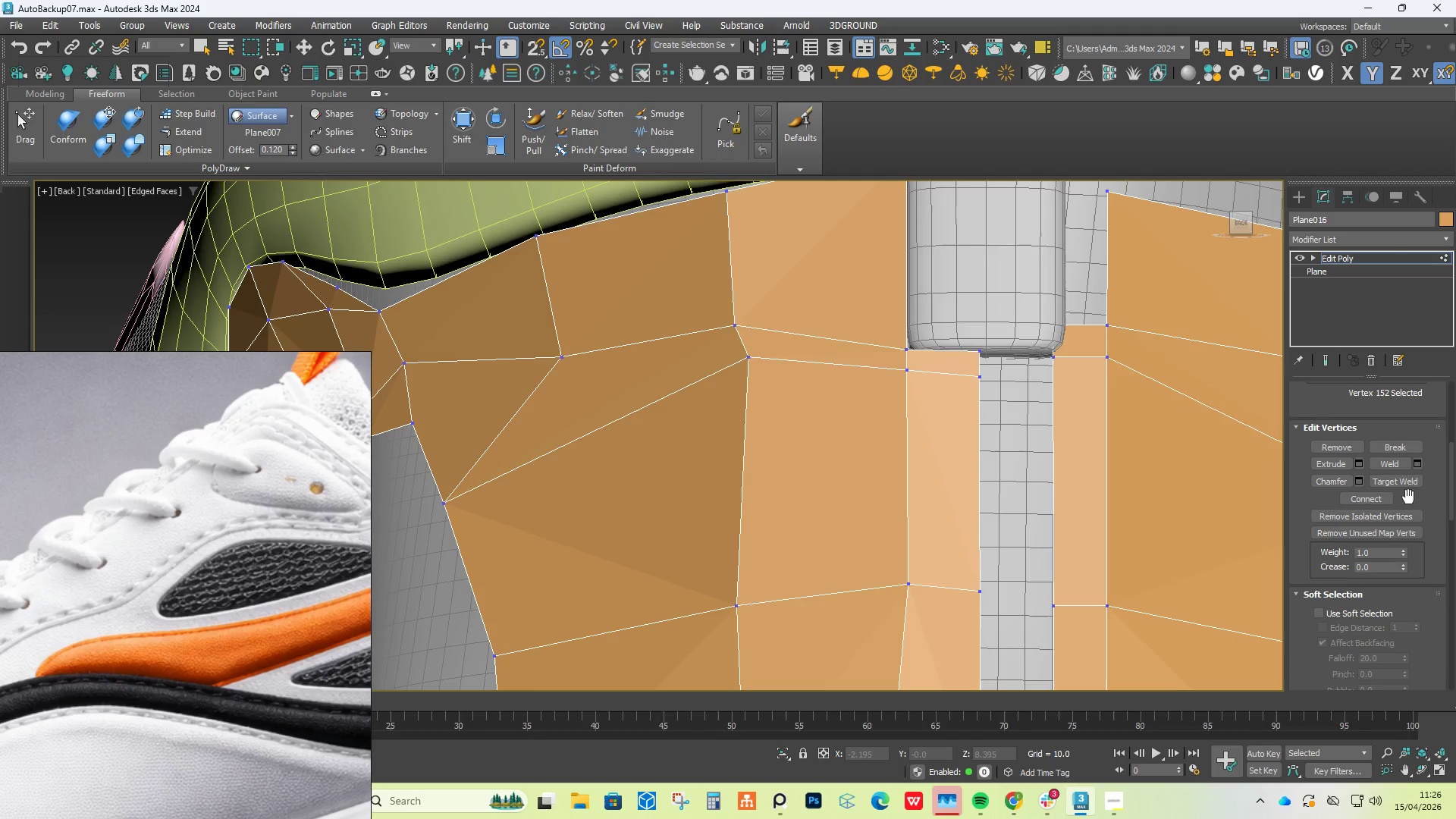 
left_click([1409, 479])
 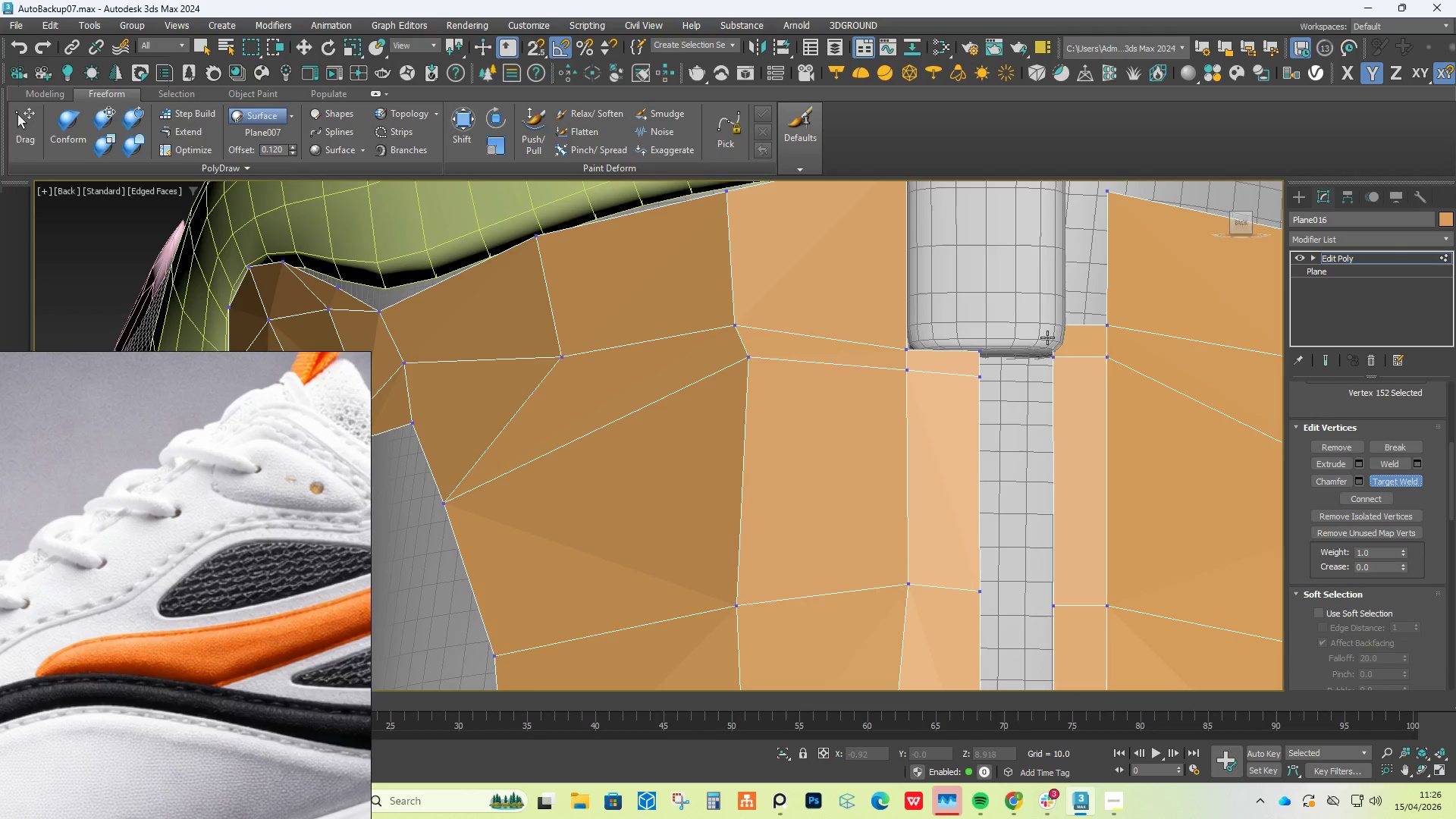 
left_click([1053, 331])
 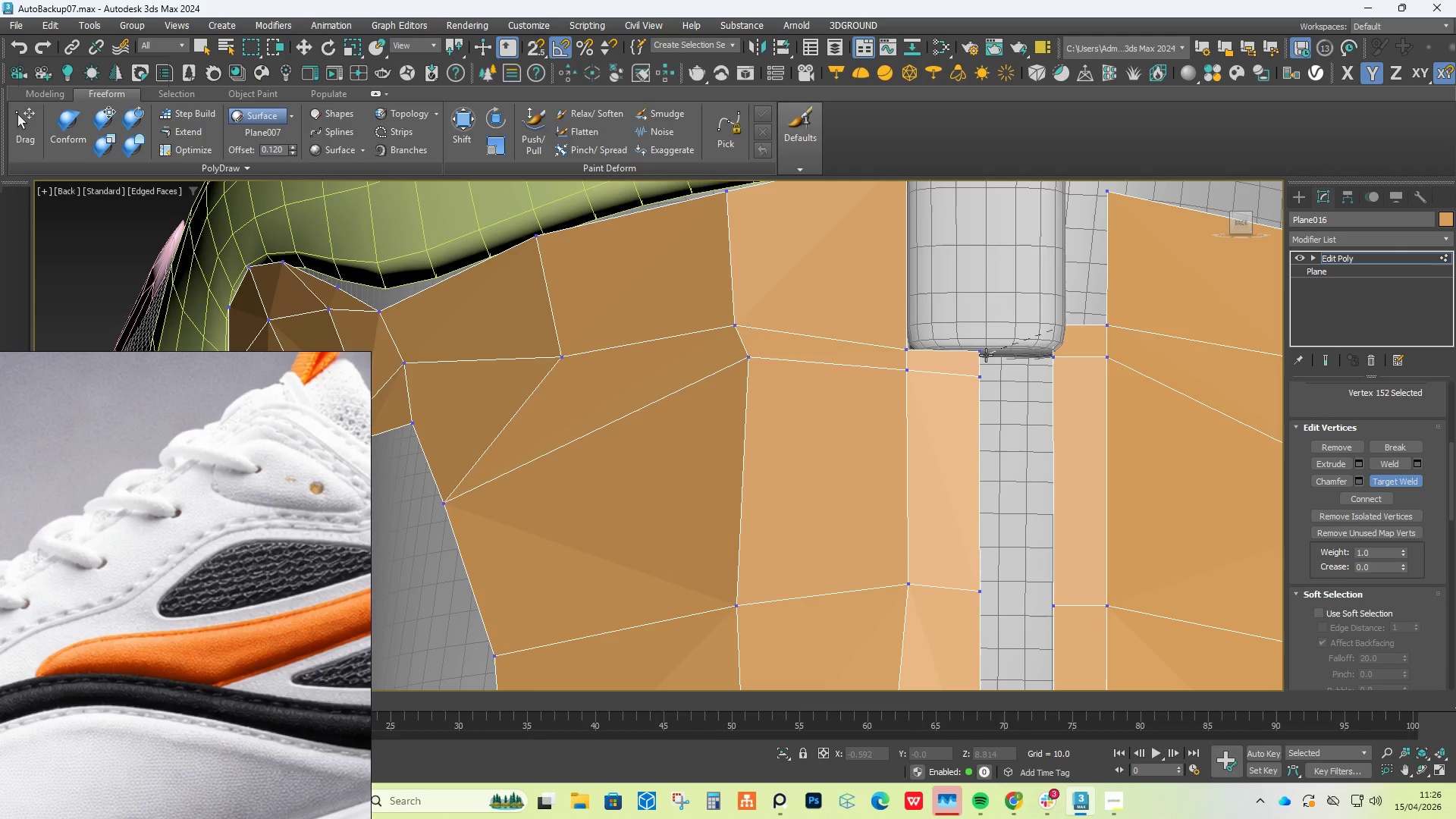 
left_click([984, 353])
 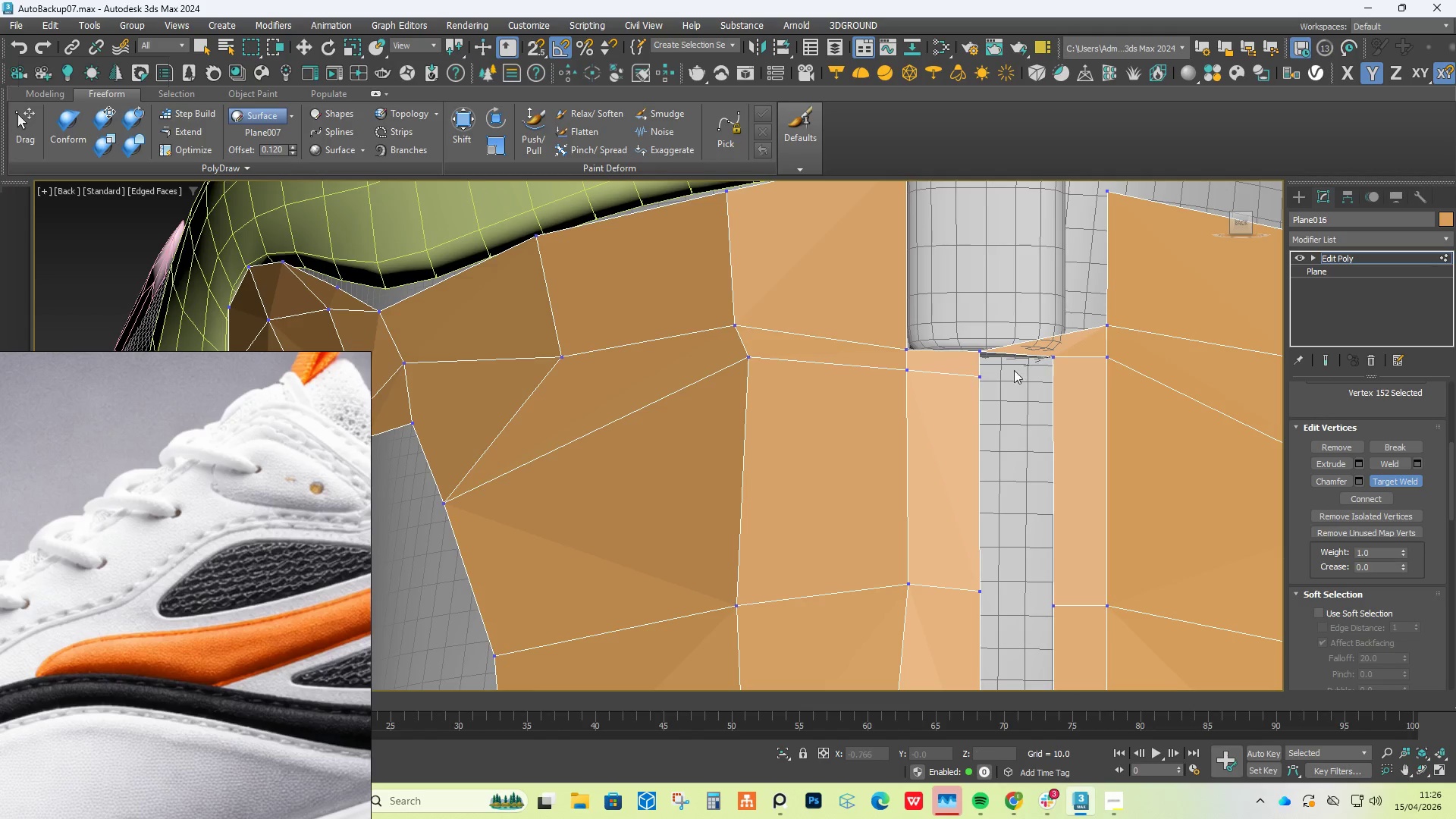 
double_click([971, 375])
 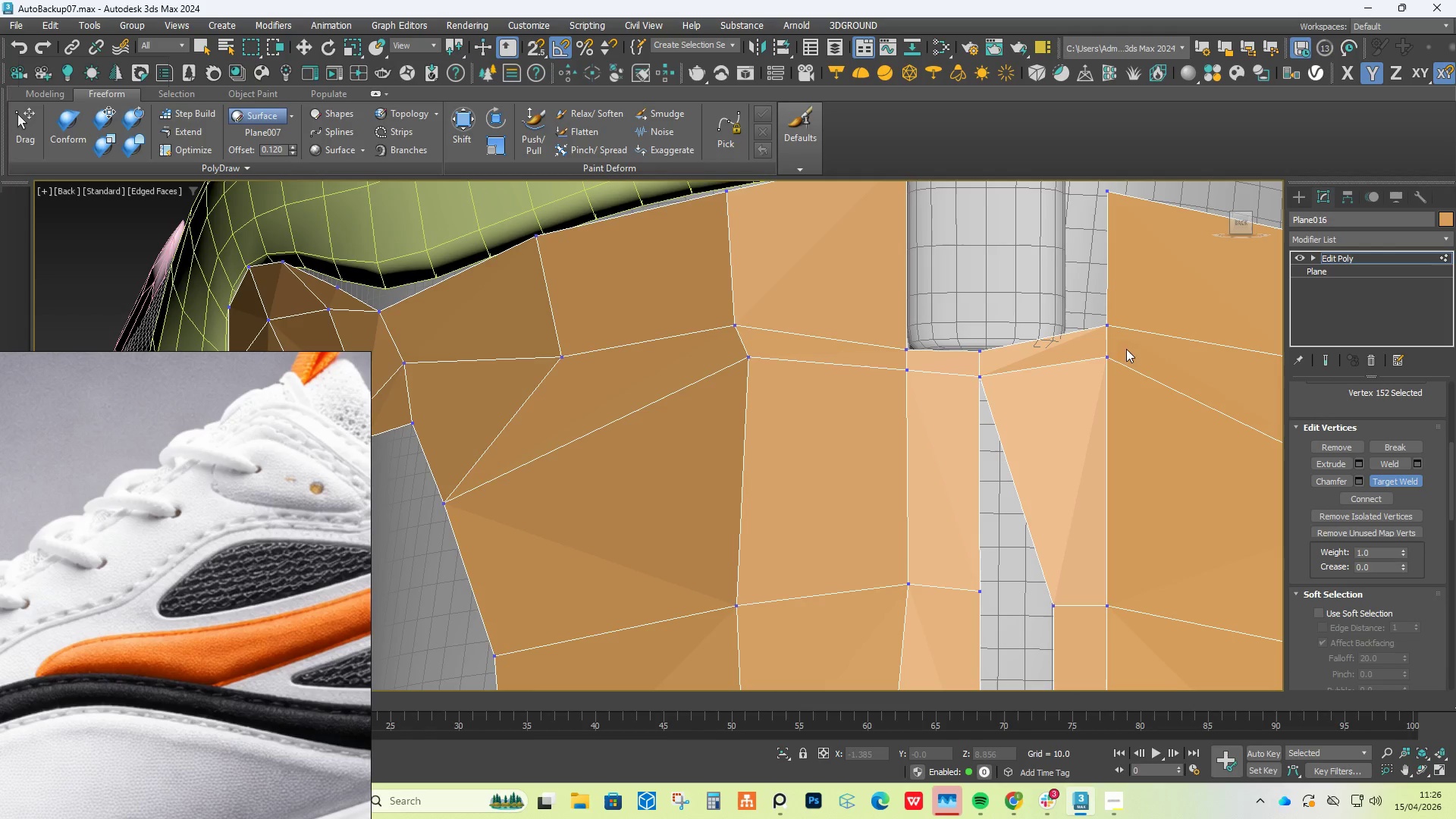 
scroll: coordinate [1087, 429], scroll_direction: down, amount: 2.0
 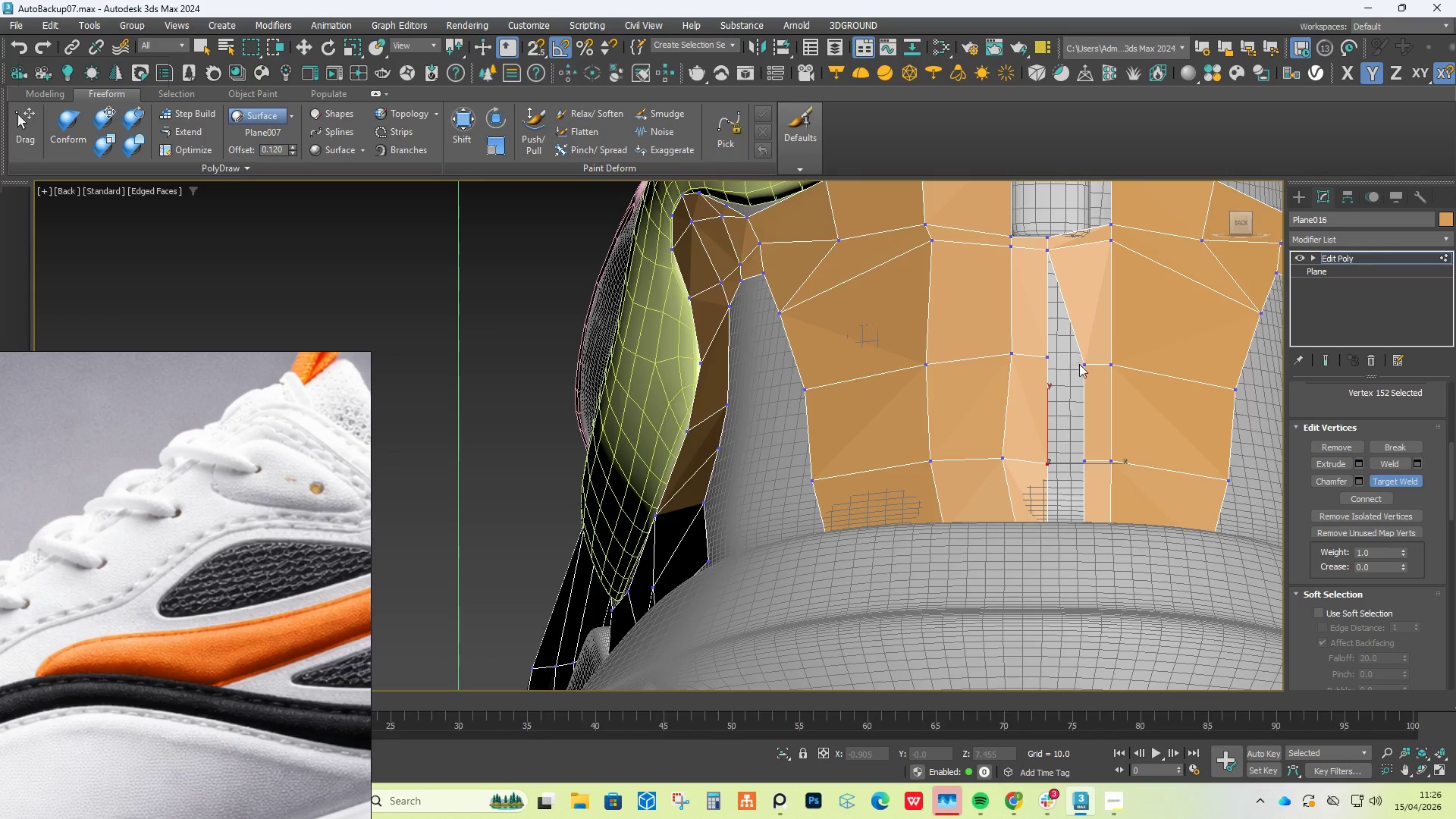 
double_click([1055, 356])
 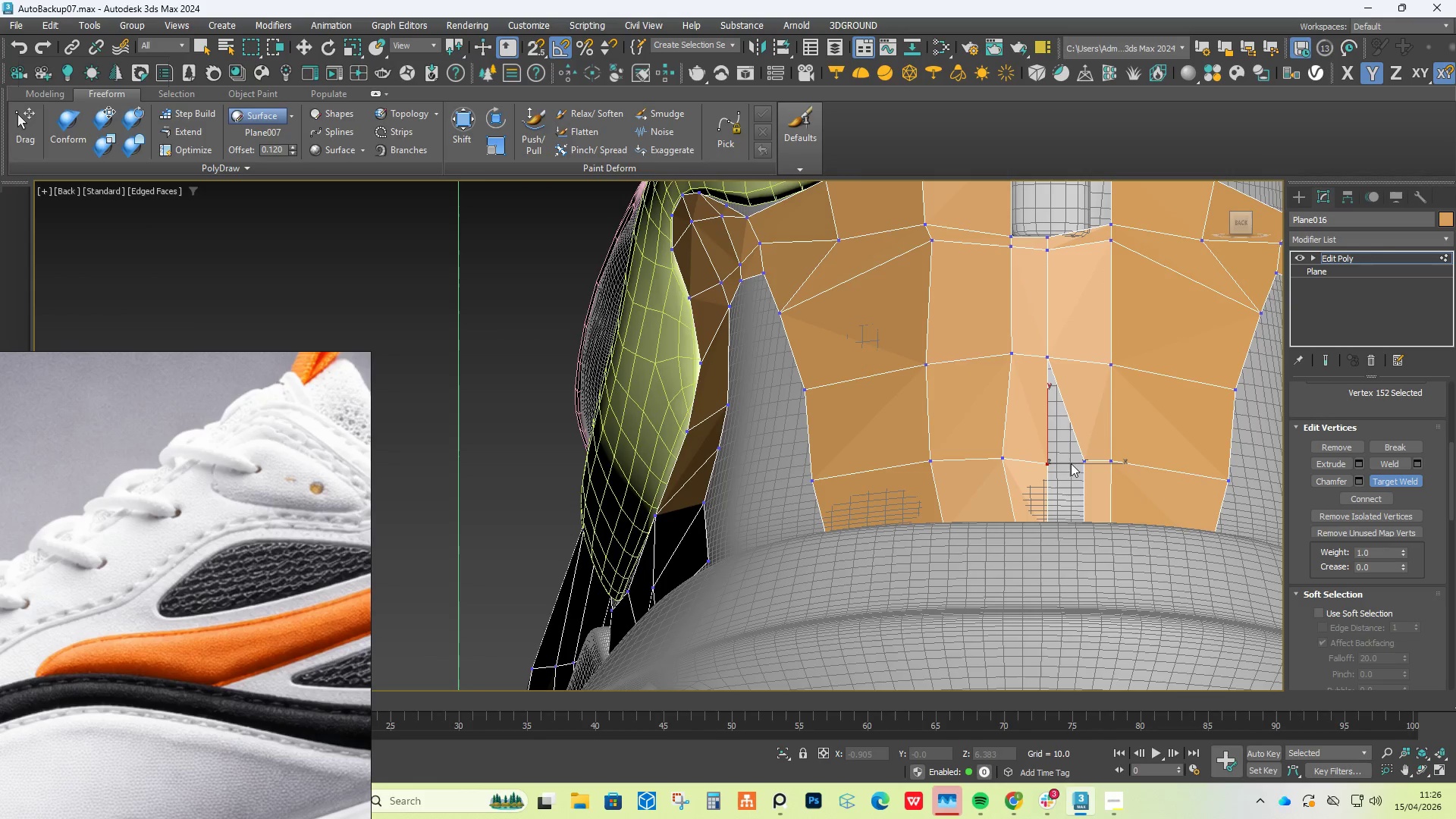 
double_click([1049, 463])
 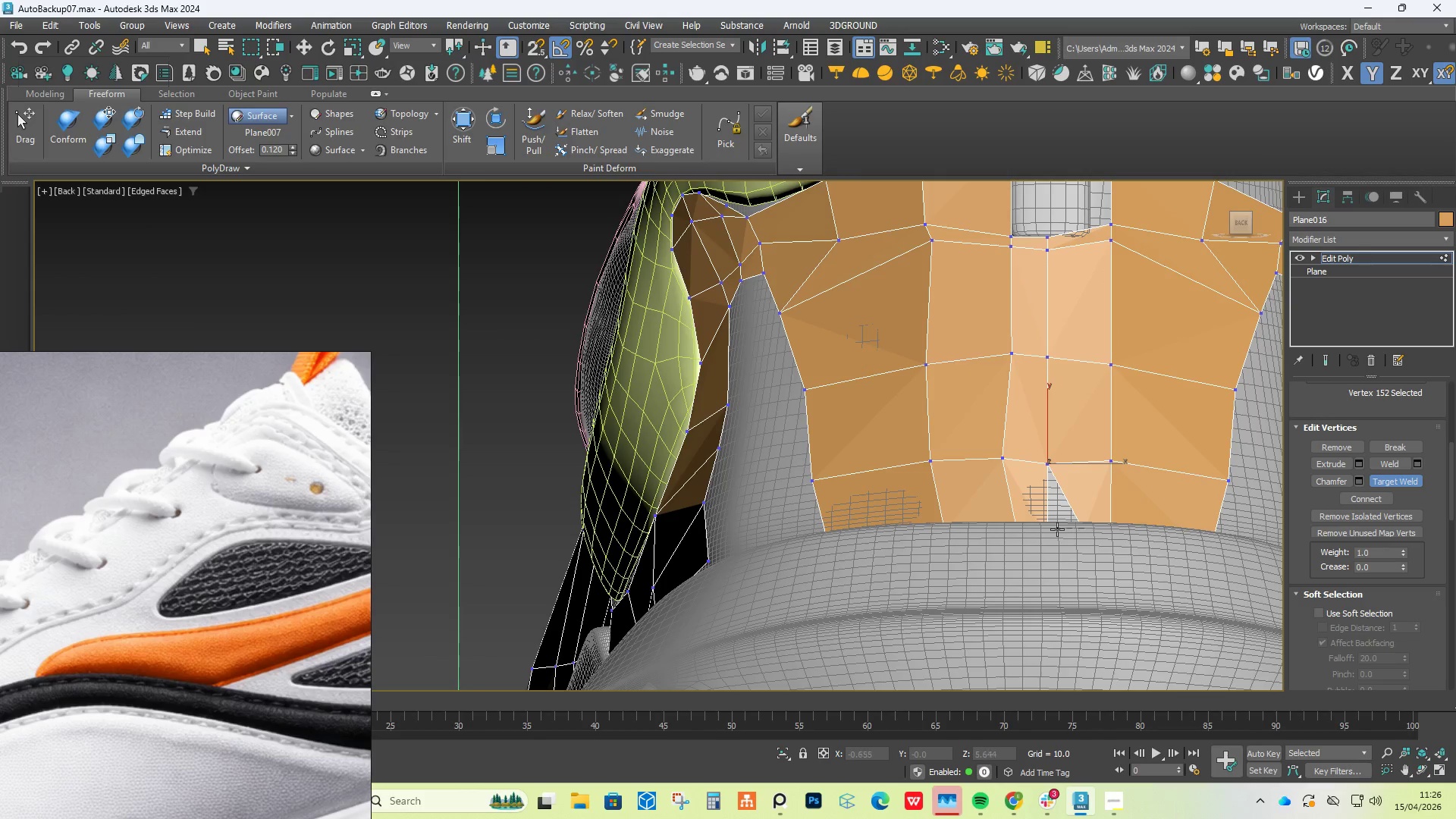 
double_click([1048, 525])
 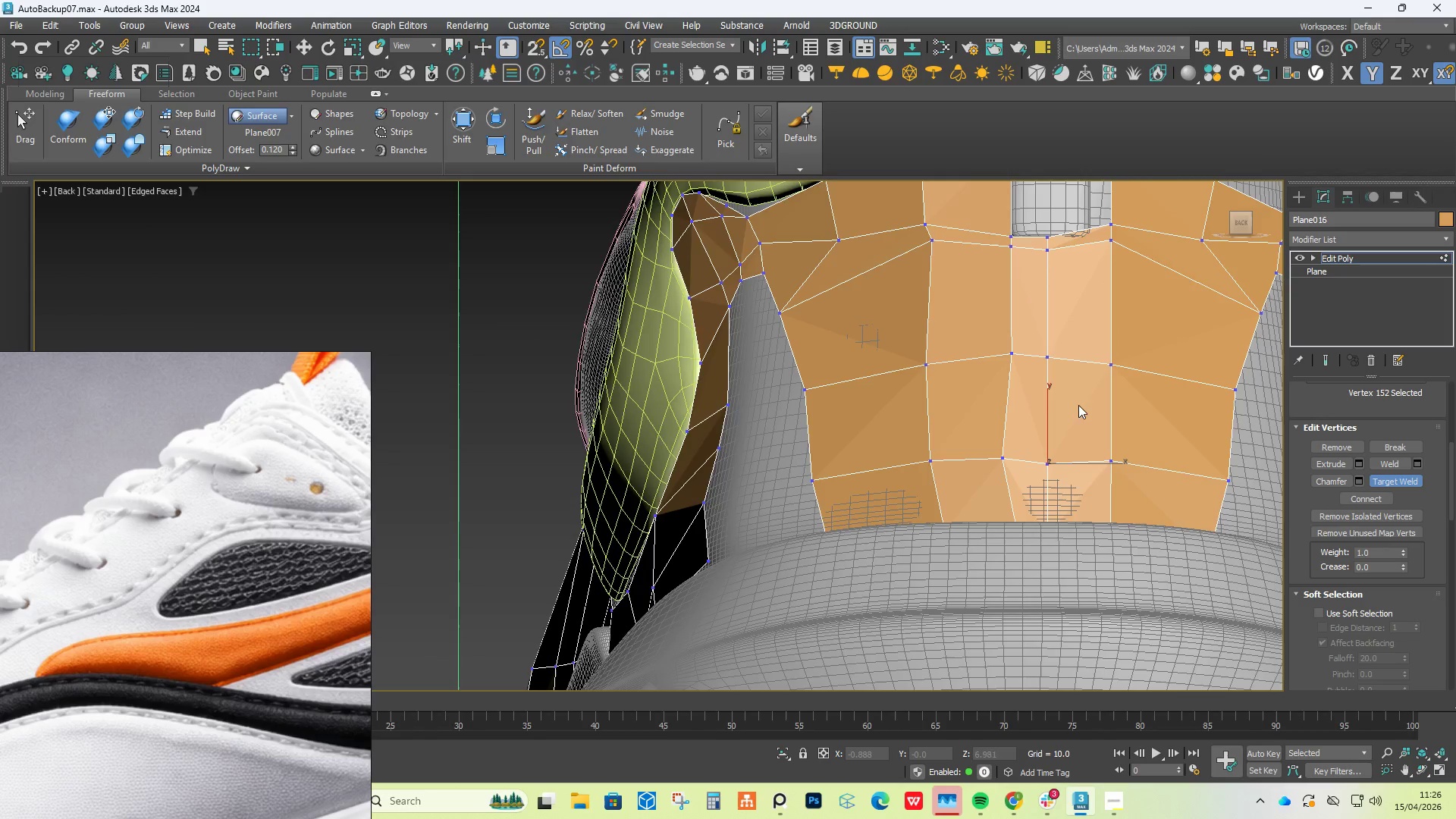 
right_click([1109, 509])
 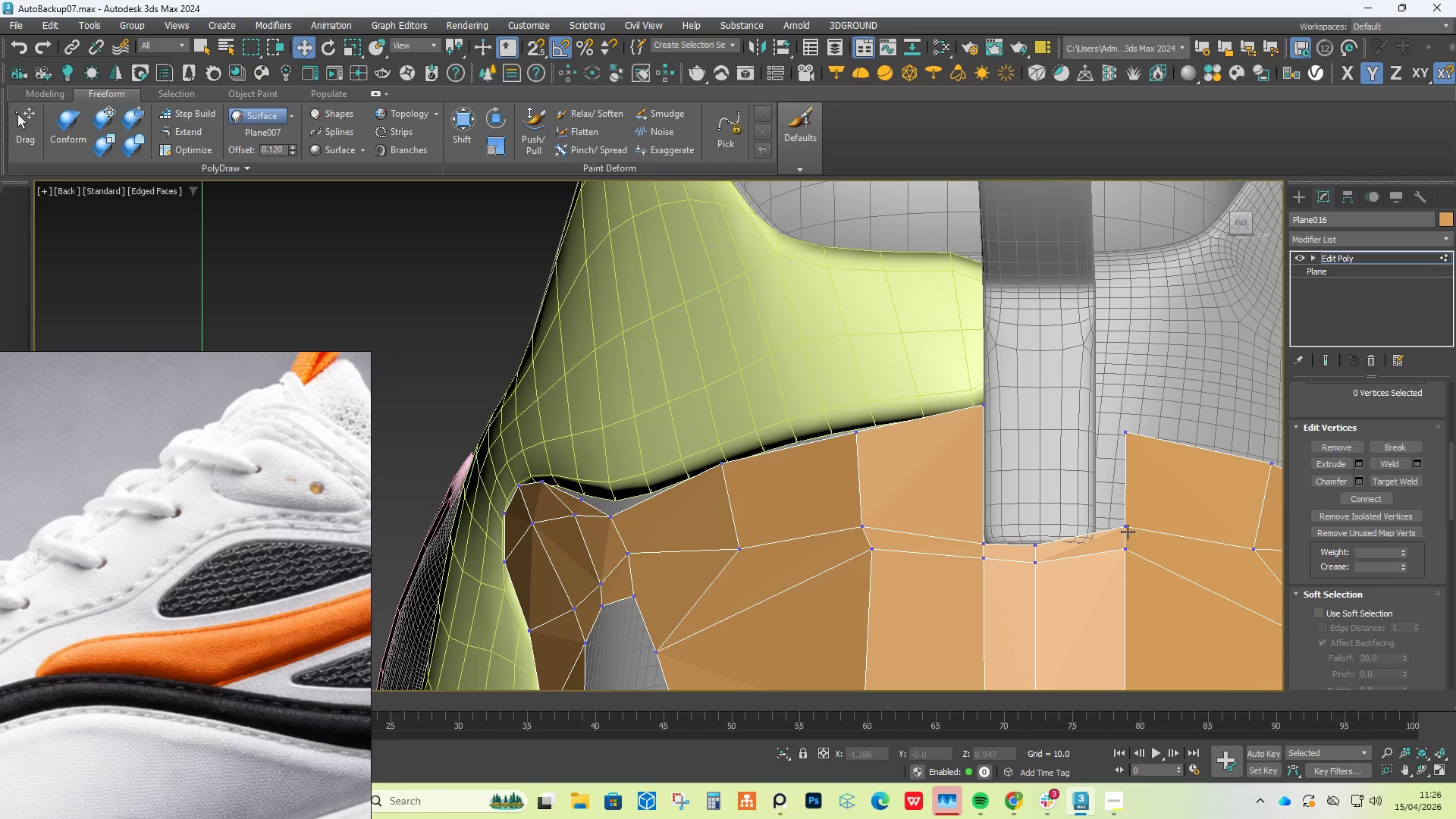 
scroll: coordinate [1031, 436], scroll_direction: up, amount: 1.0
 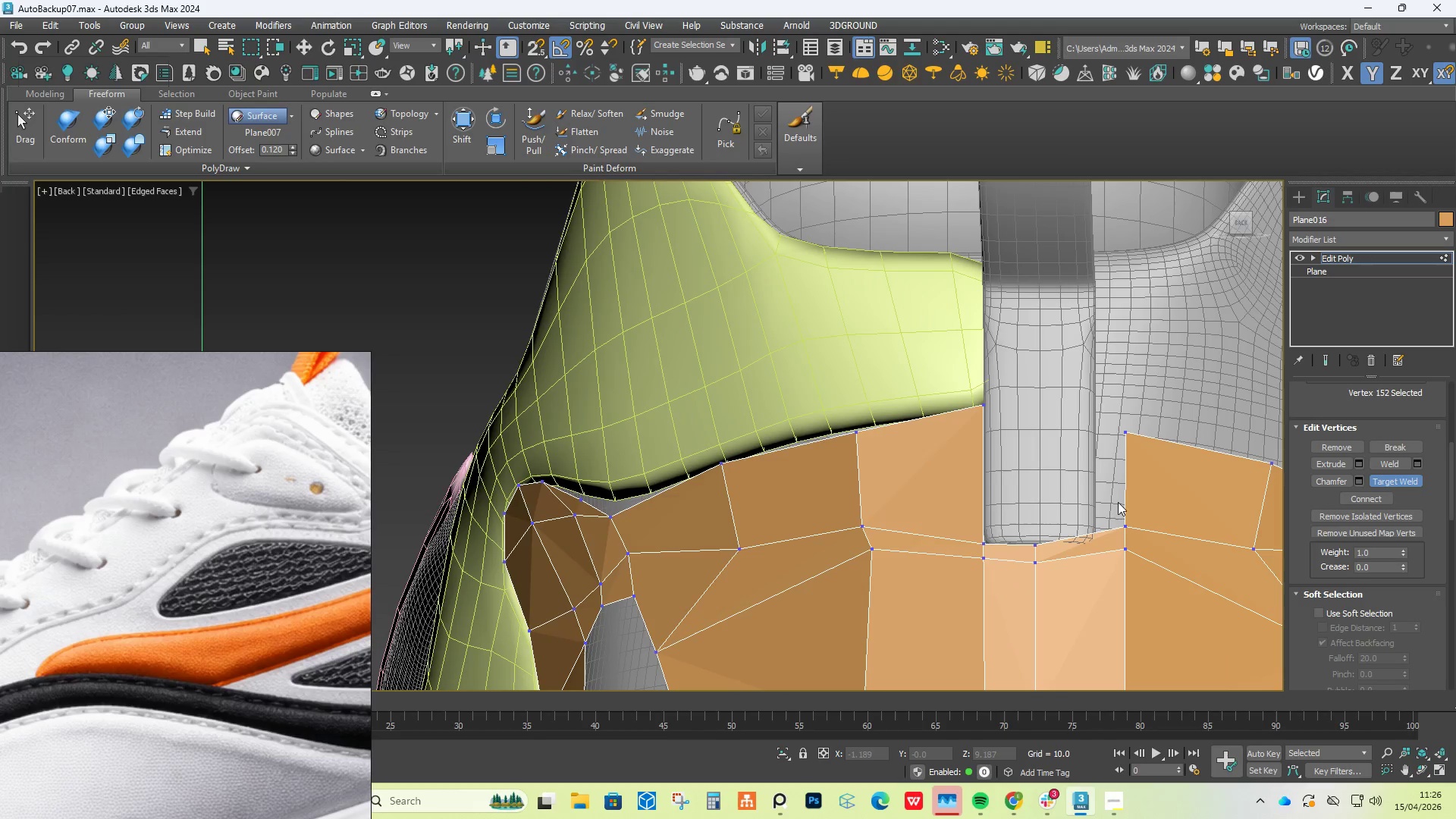 
left_click([1125, 528])
 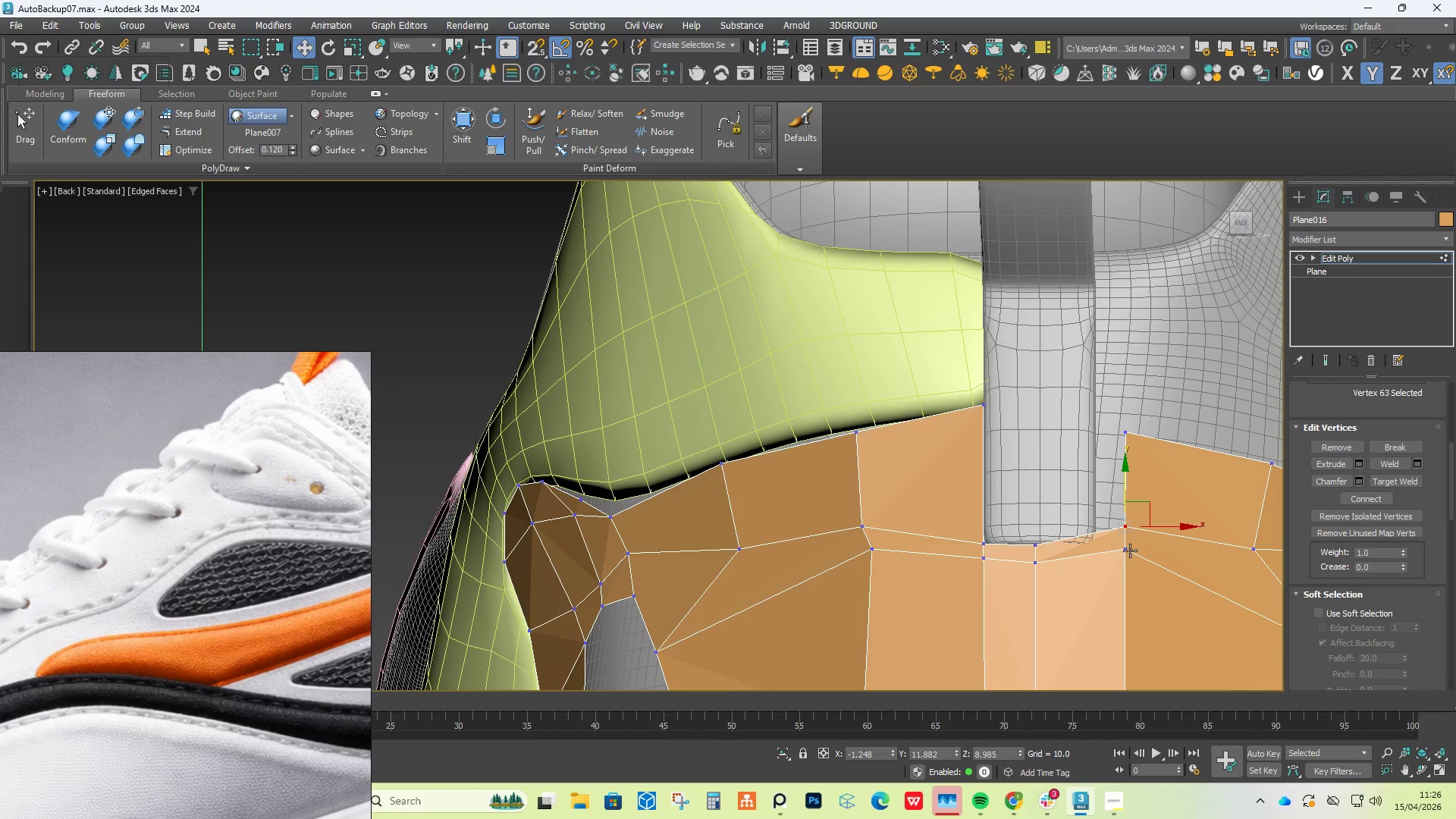 
hold_key(key=ControlLeft, duration=0.34)
left_click([1129, 555])
 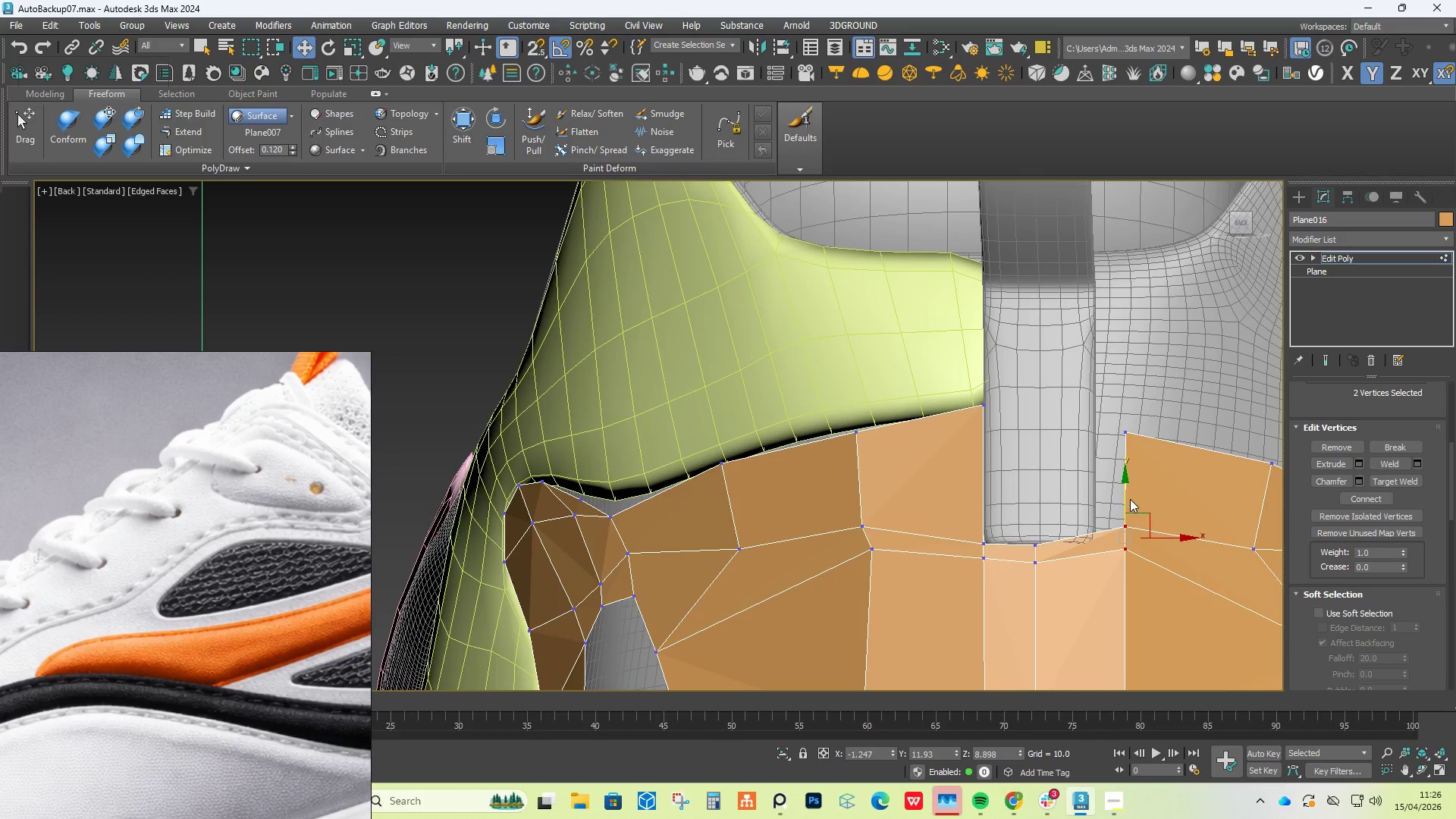 
left_click_drag(start_coordinate=[1130, 499], to_coordinate=[1129, 514])
 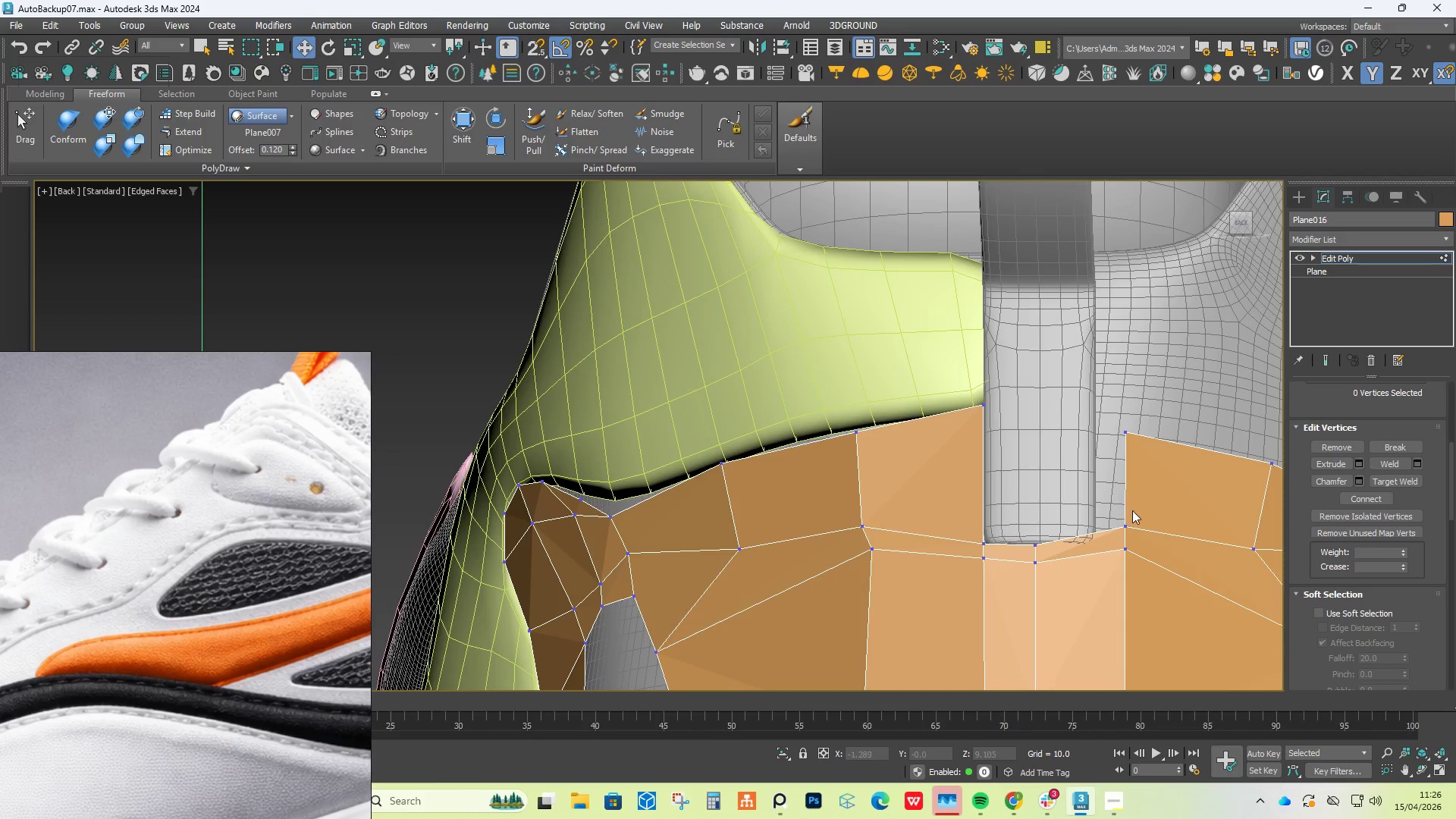 
key(Control+ControlLeft)
 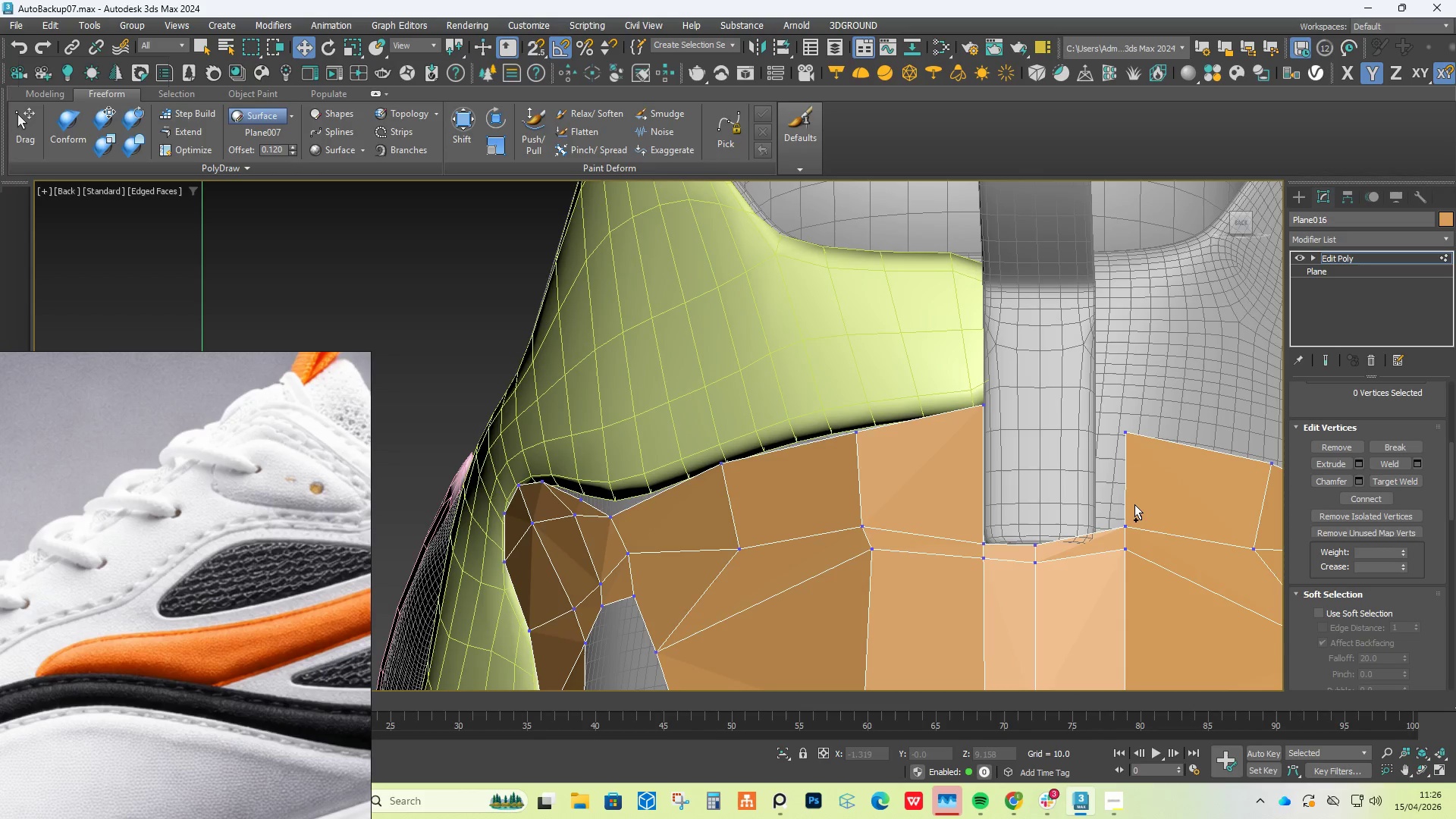 
key(Control+Z)
 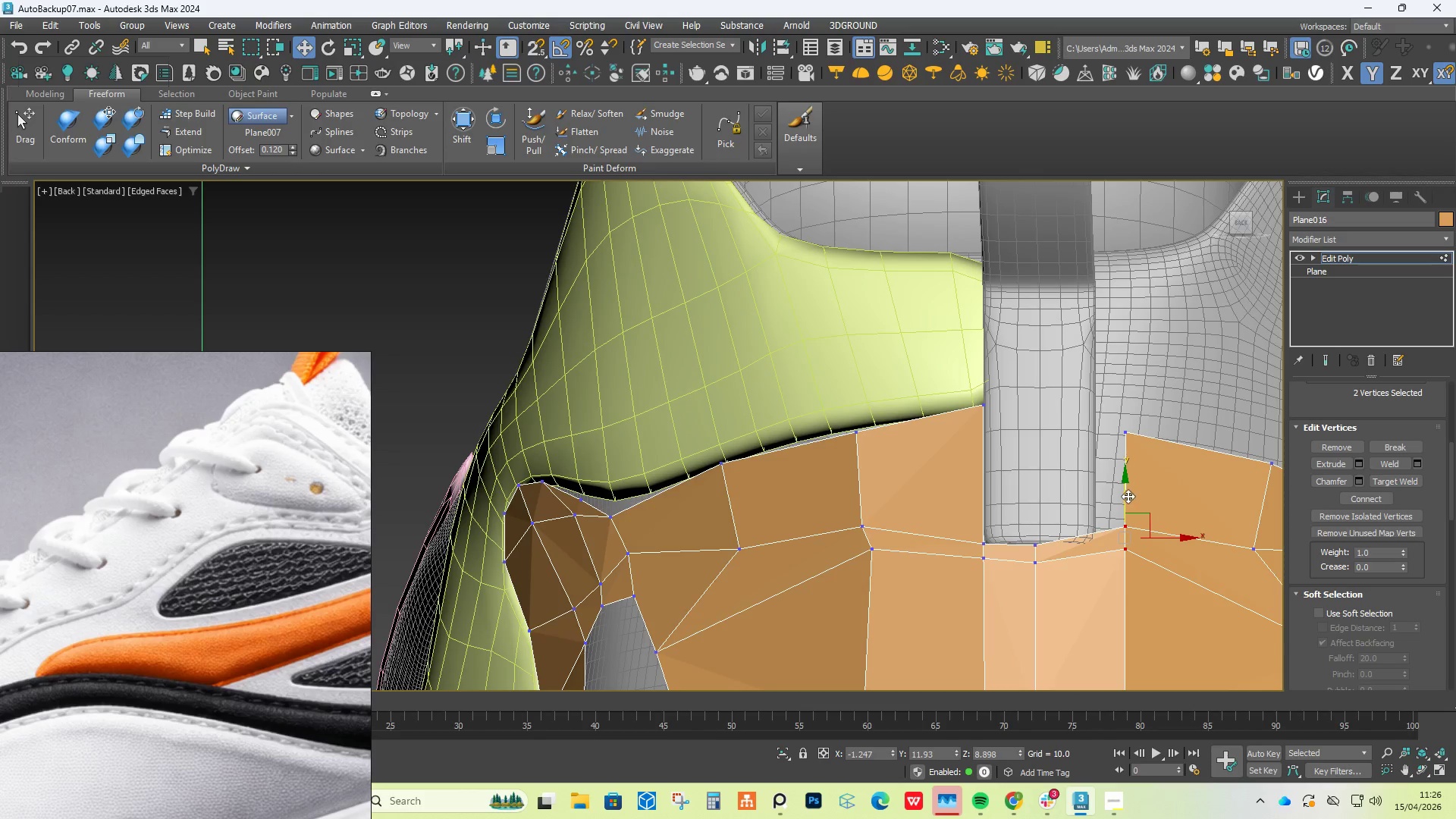 
left_click_drag(start_coordinate=[1127, 494], to_coordinate=[1126, 516])
 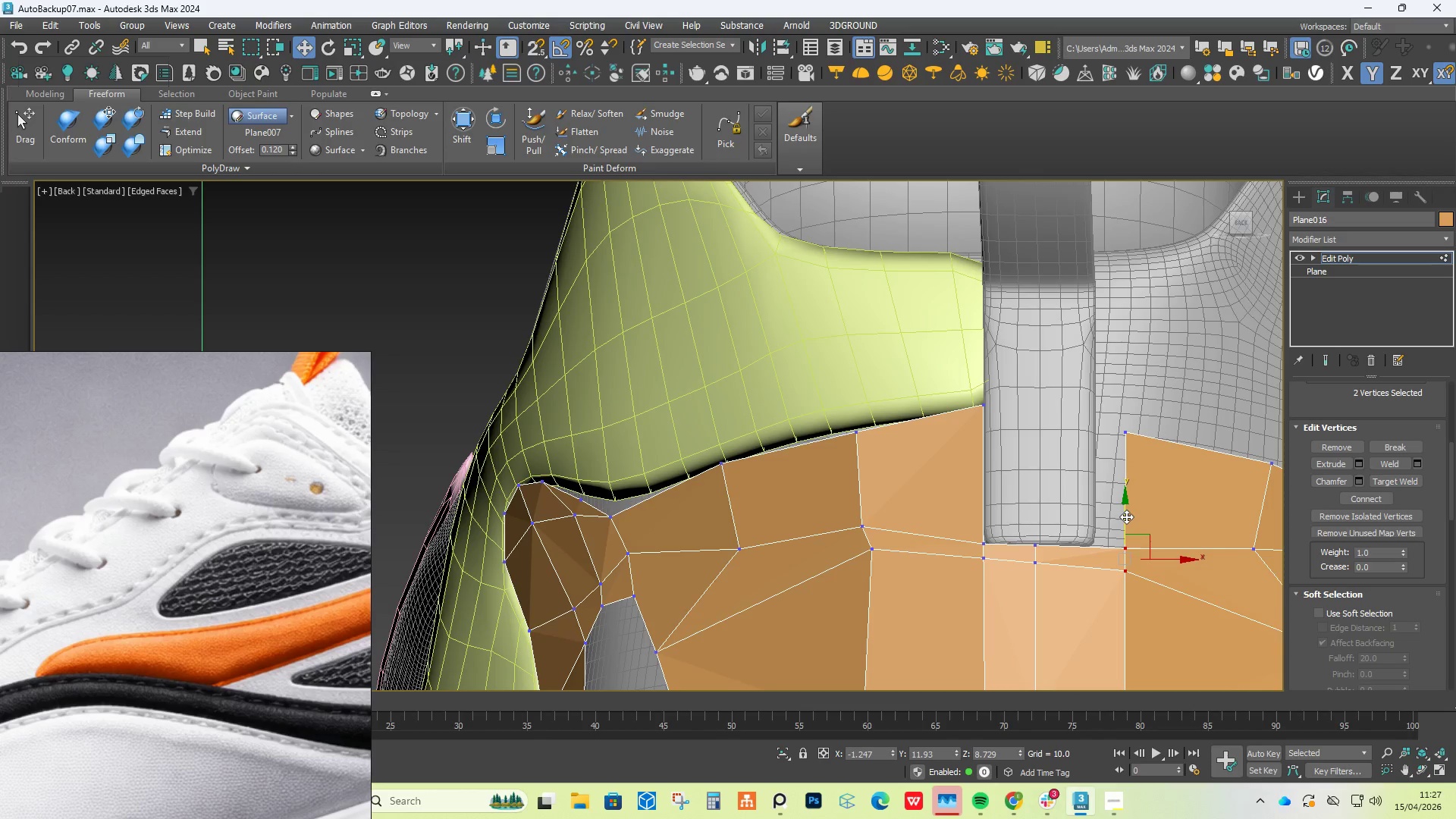 
key(S)
 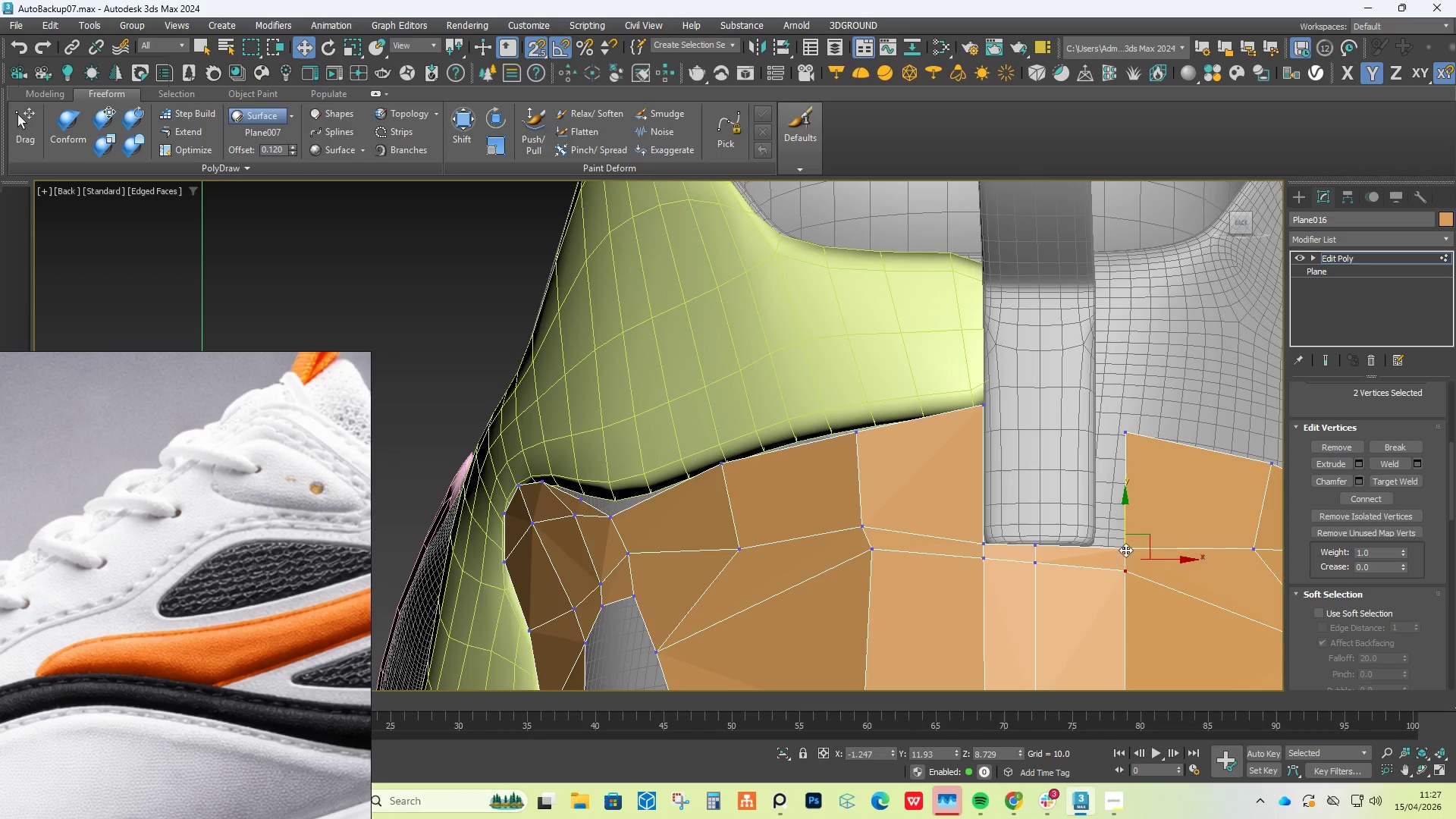 
left_click([1130, 551])
 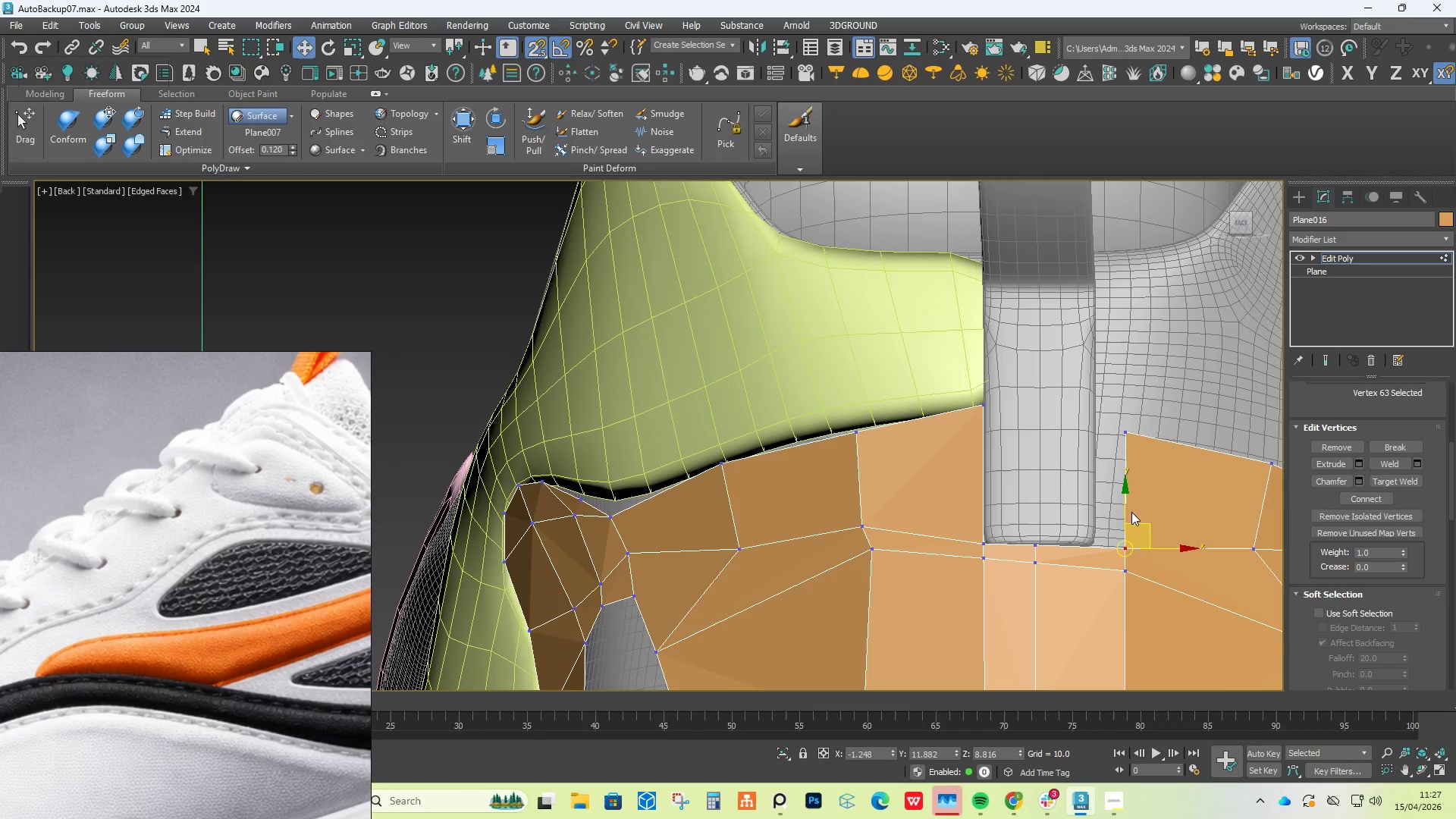 
left_click_drag(start_coordinate=[1127, 507], to_coordinate=[1035, 547])
 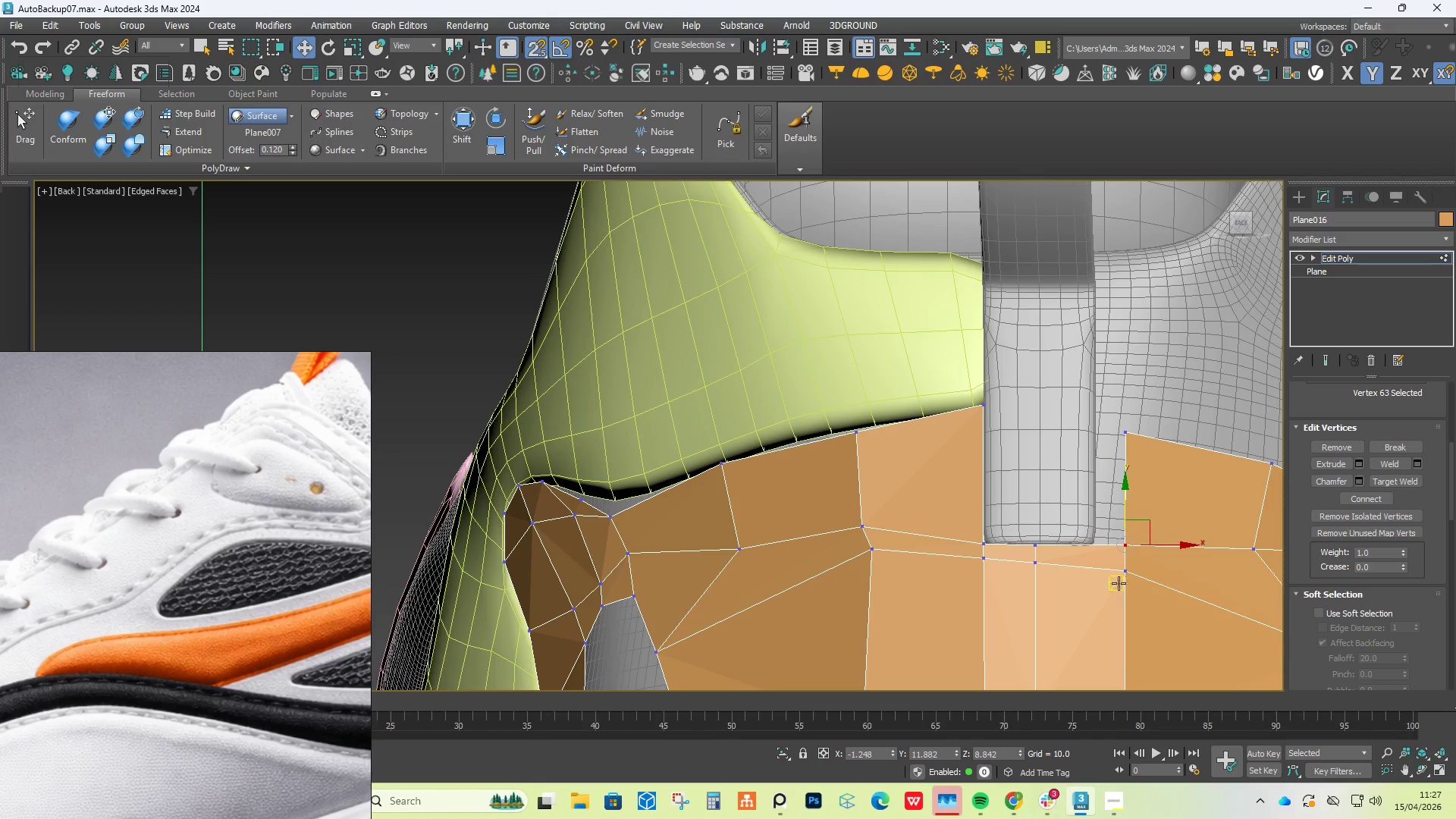 
left_click([1125, 576])
 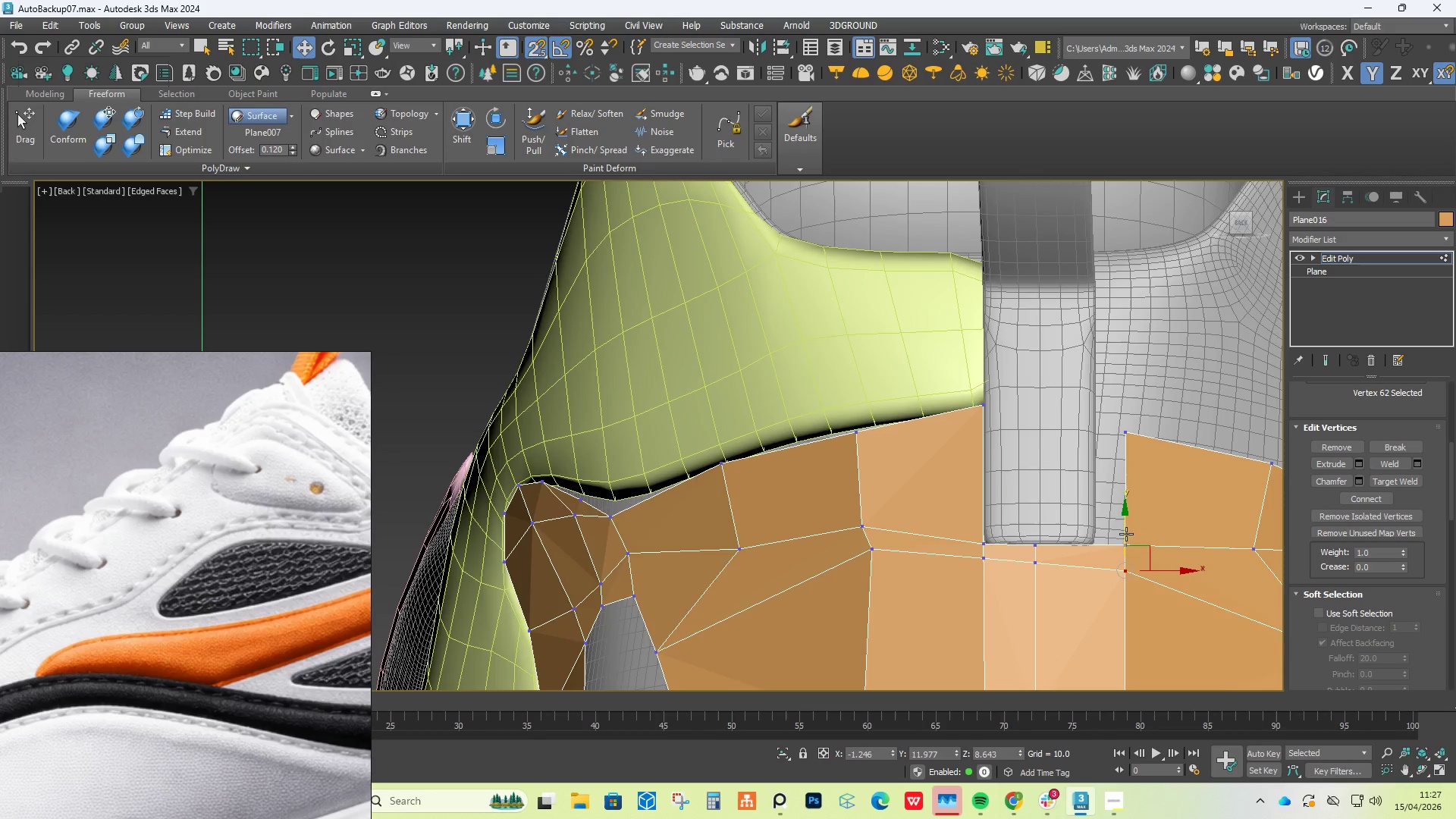 
left_click_drag(start_coordinate=[1126, 534], to_coordinate=[983, 558])
 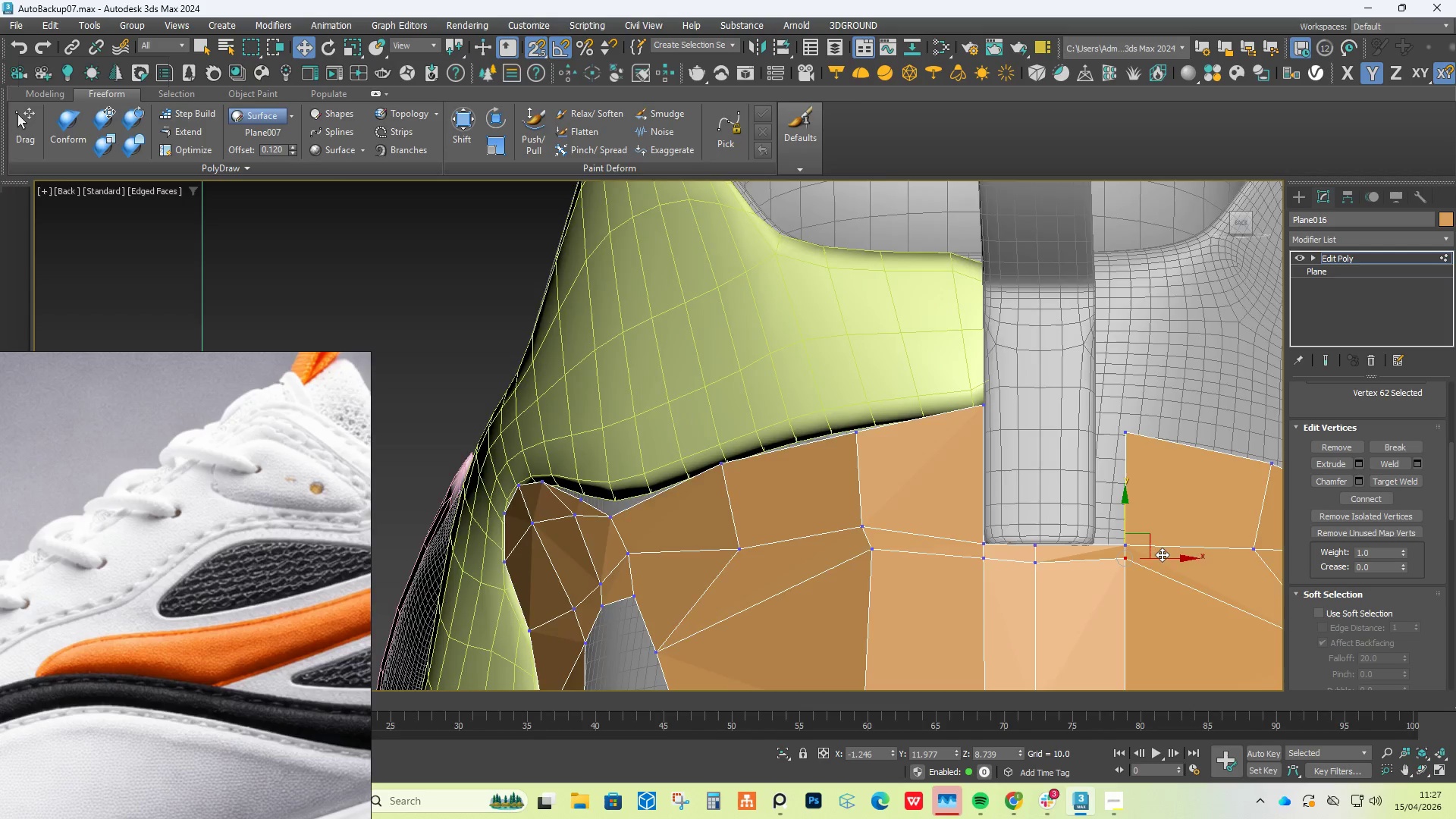 
key(S)
 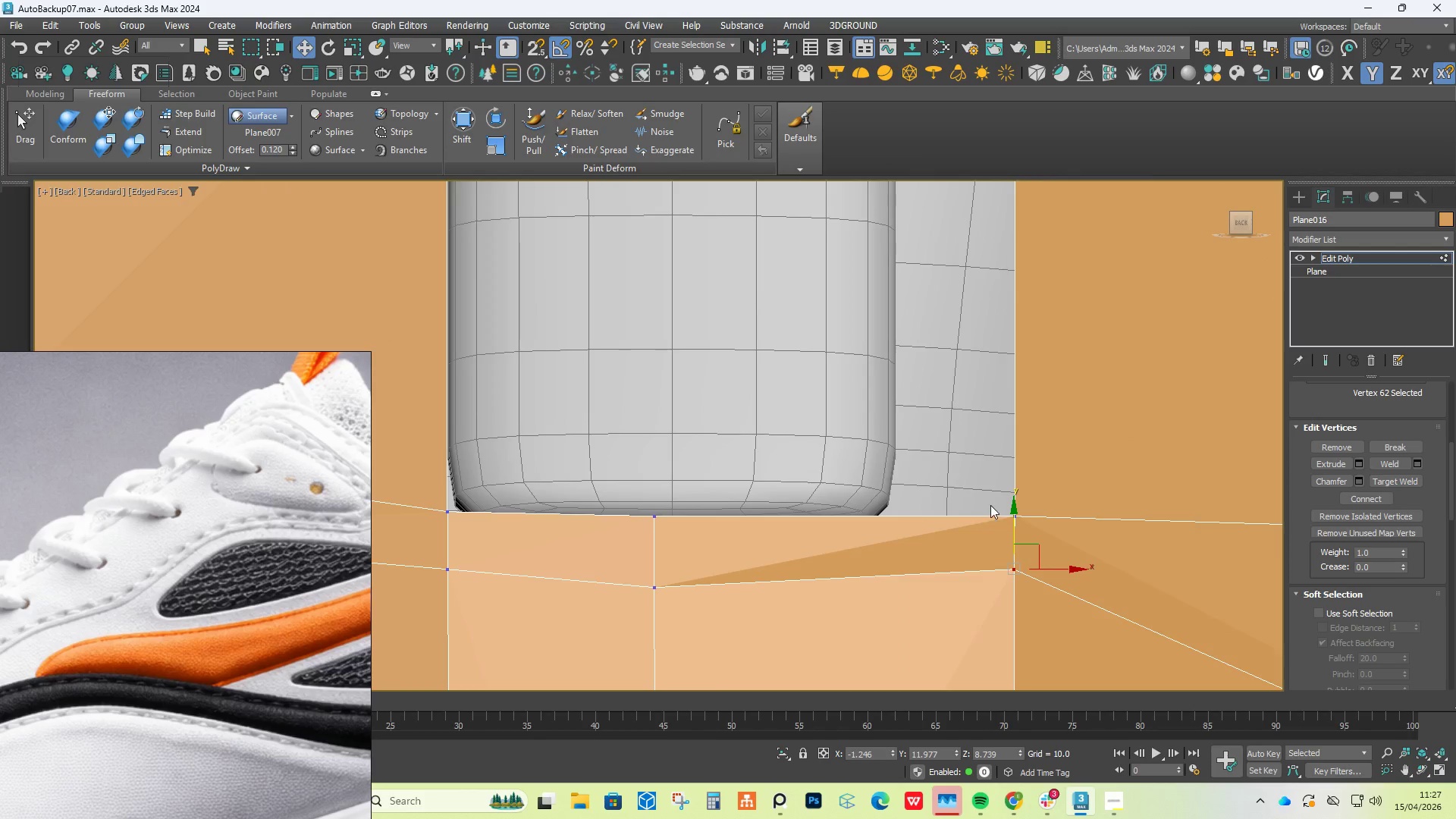 
scroll: coordinate [1162, 554], scroll_direction: up, amount: 4.0
 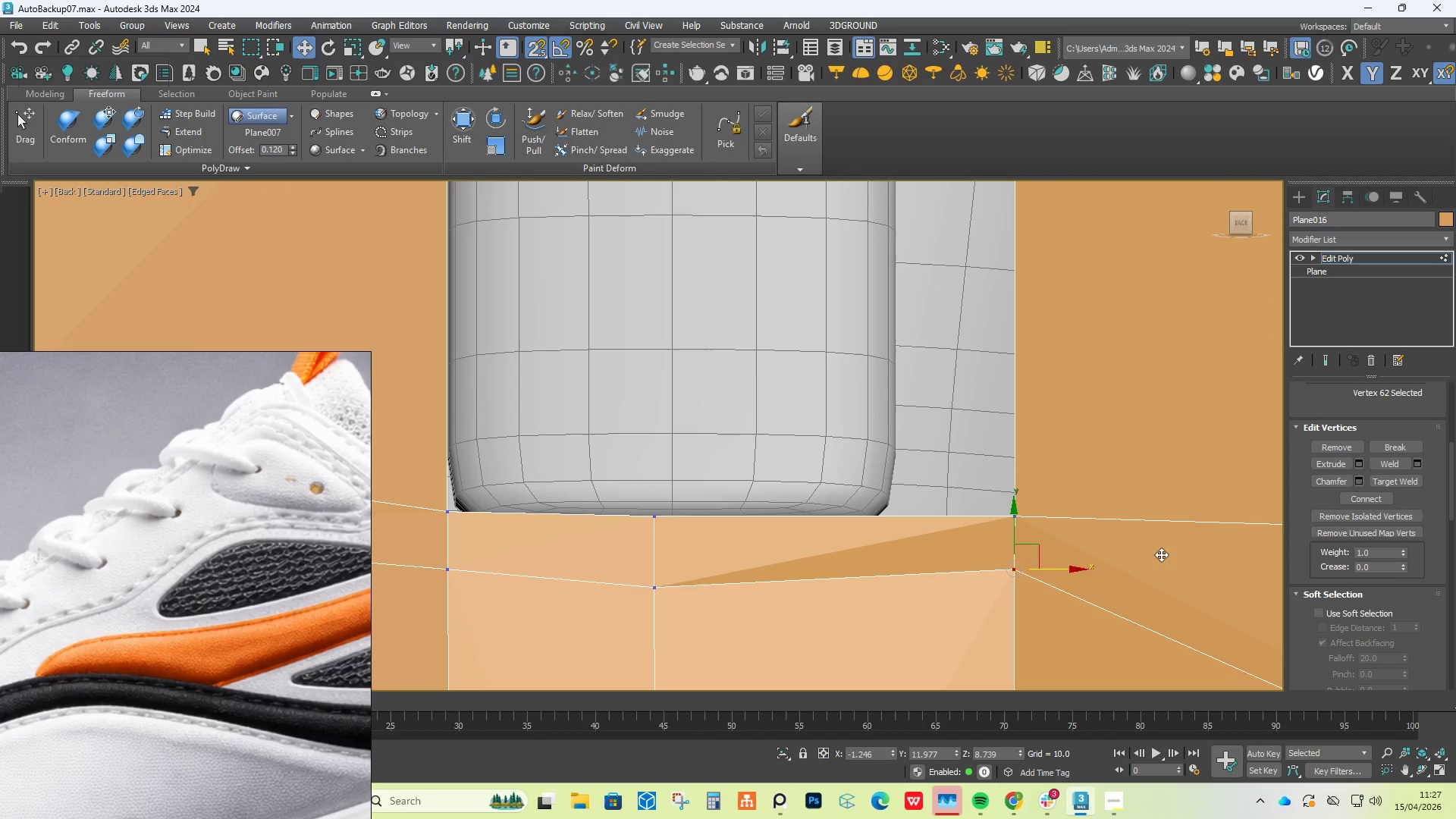 
key(S)
 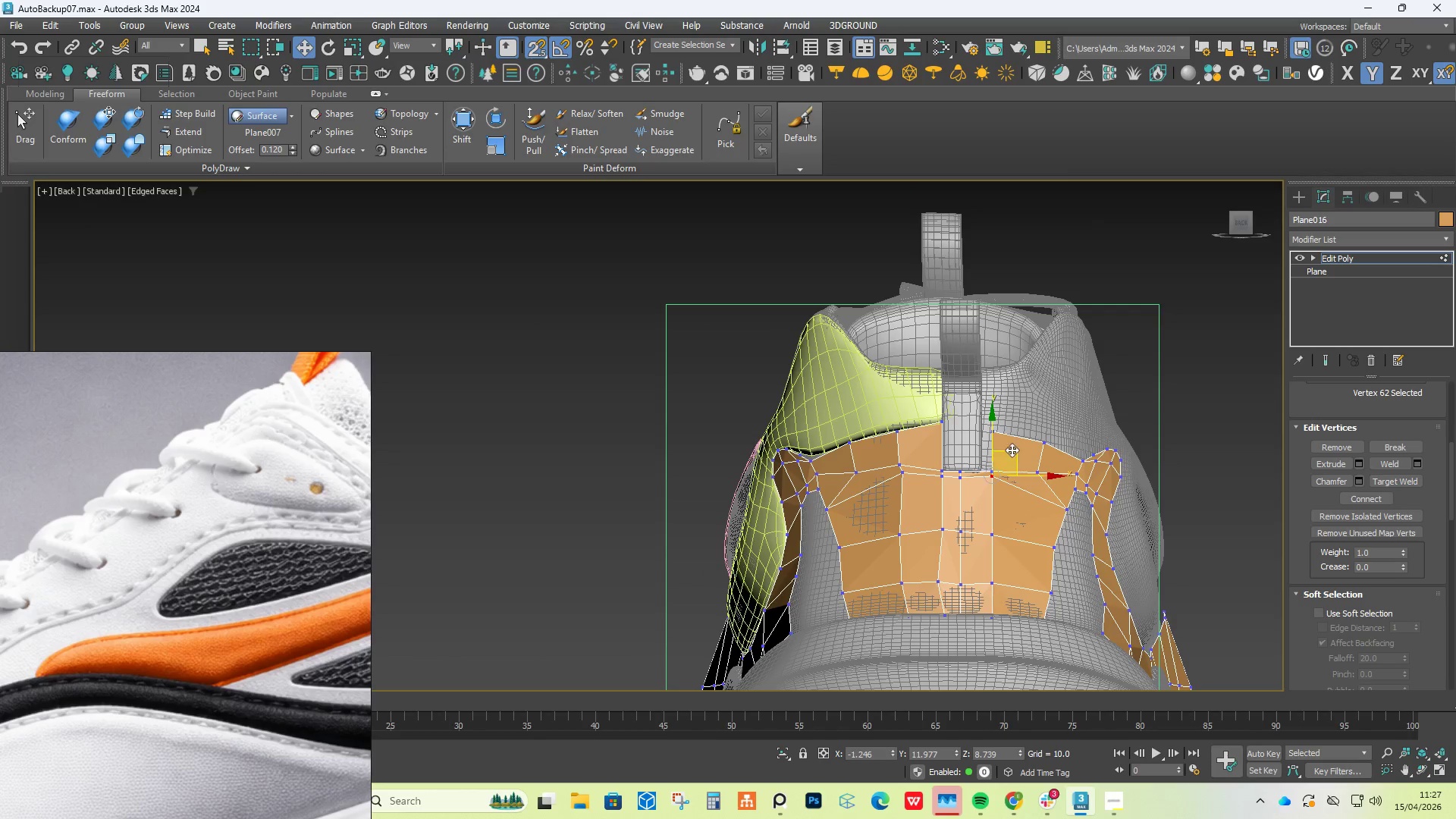 
scroll: coordinate [1009, 494], scroll_direction: down, amount: 7.0
 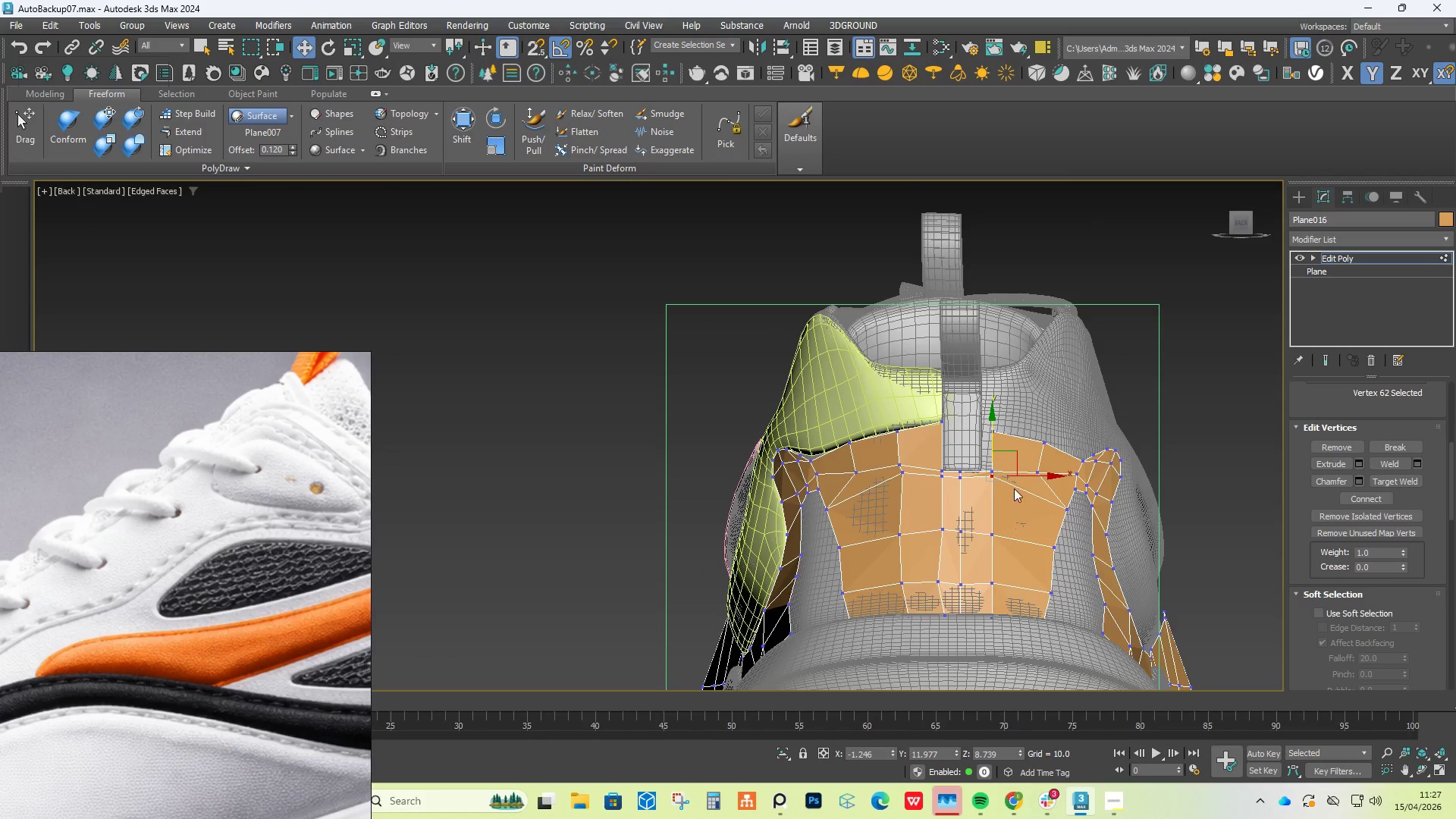 
key(S)
 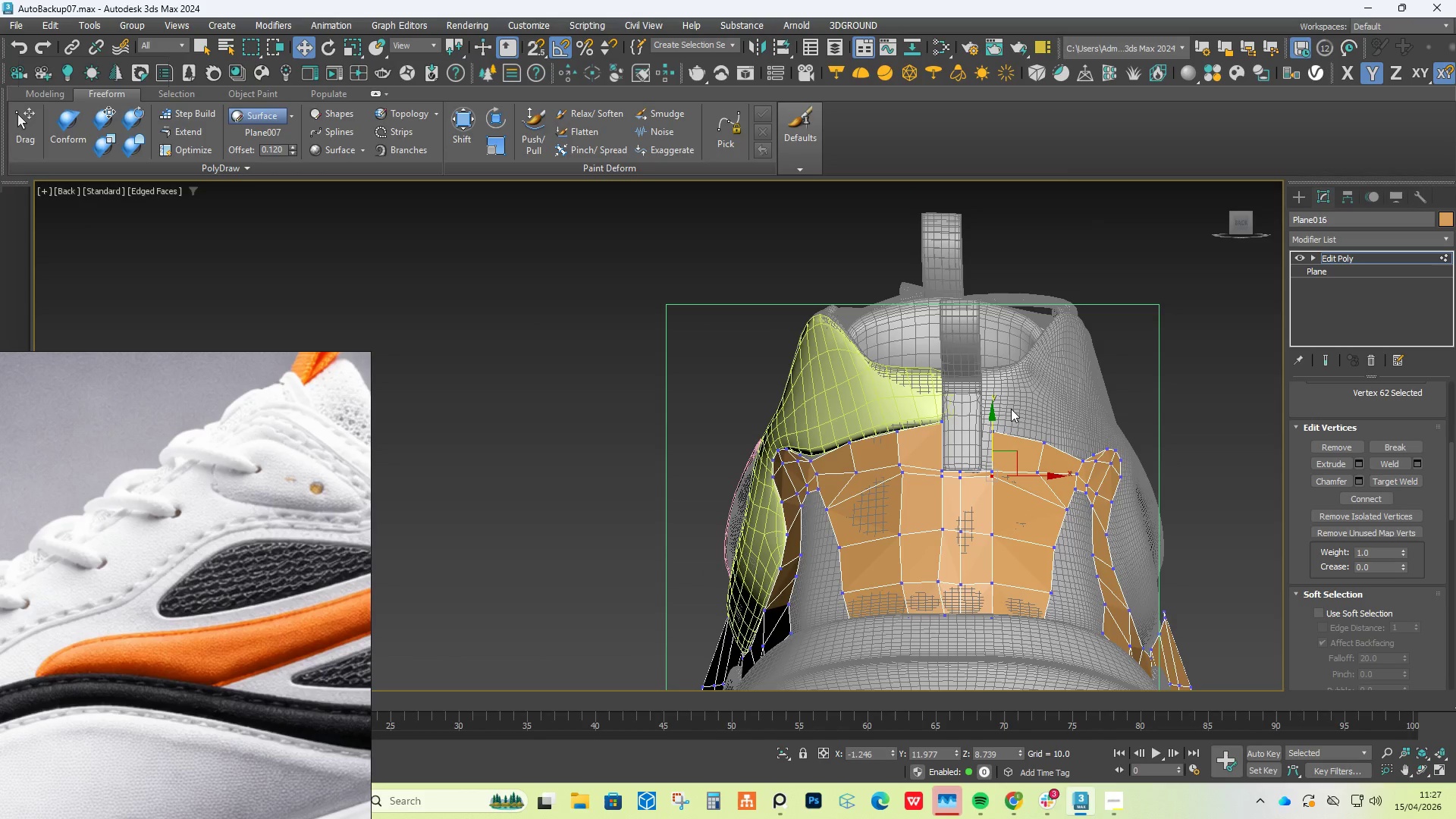 
left_click_drag(start_coordinate=[1010, 411], to_coordinate=[990, 680])
 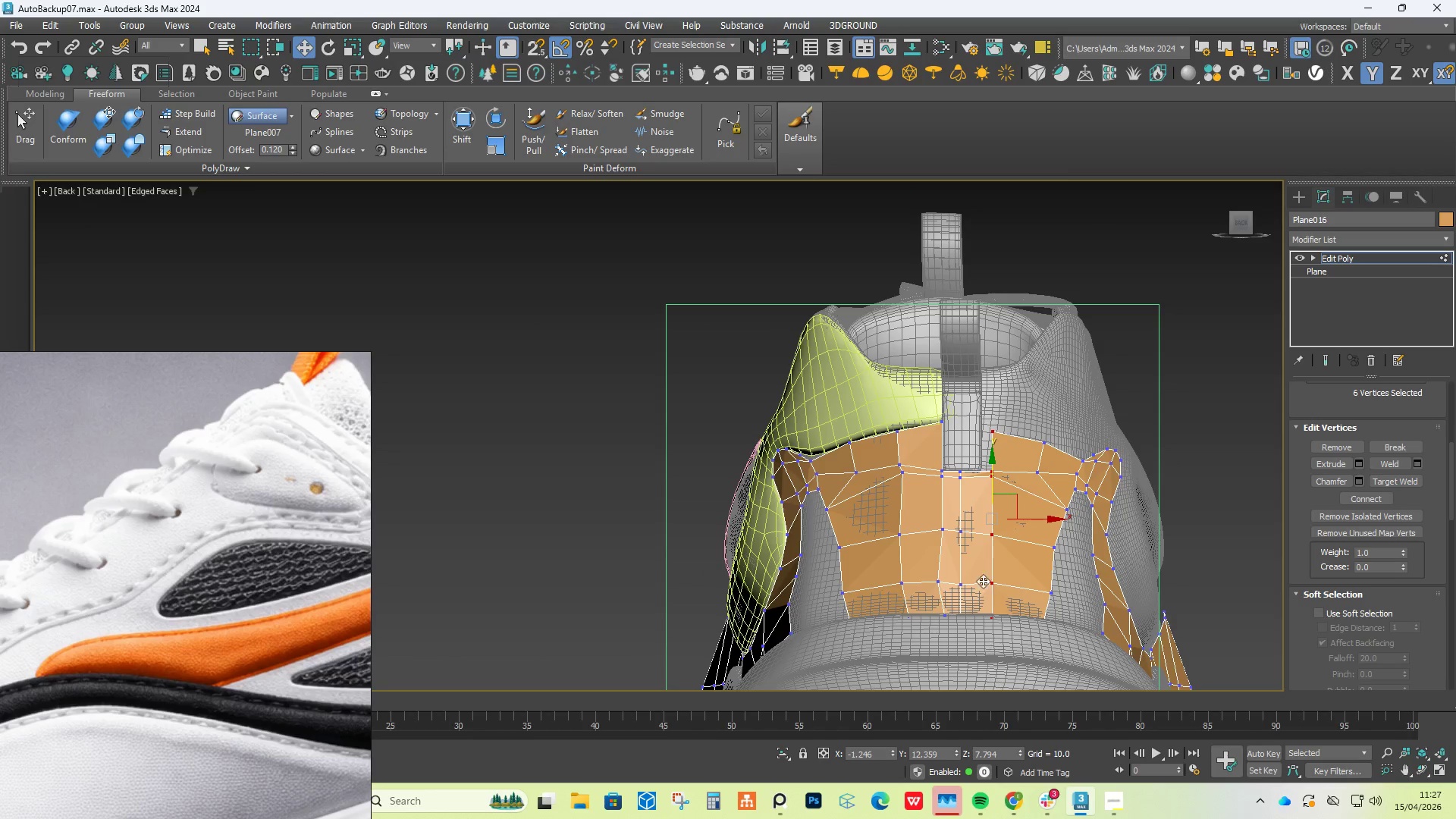 
scroll: coordinate [970, 500], scroll_direction: up, amount: 3.0
 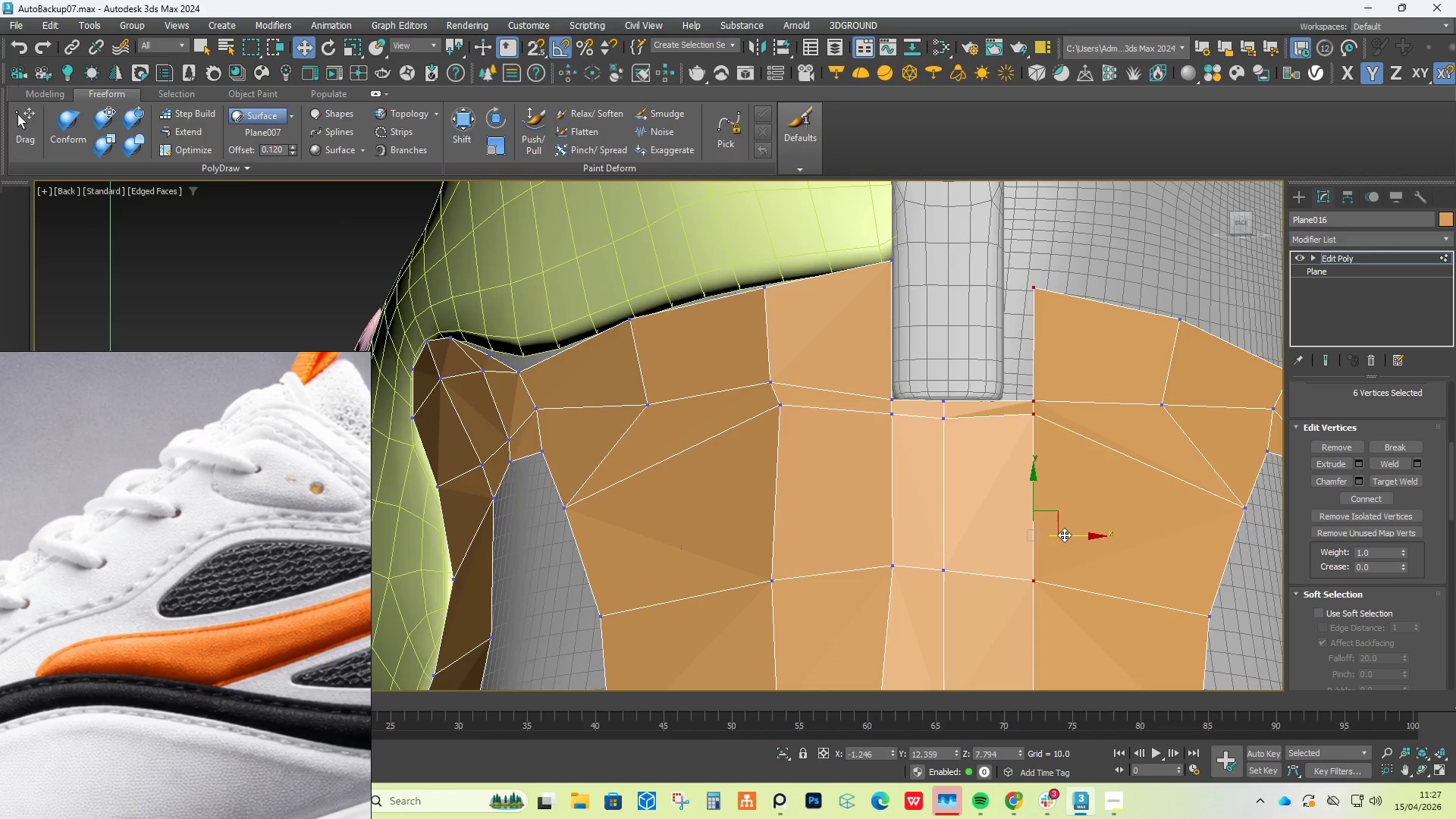 
left_click_drag(start_coordinate=[1065, 533], to_coordinate=[1038, 532])
 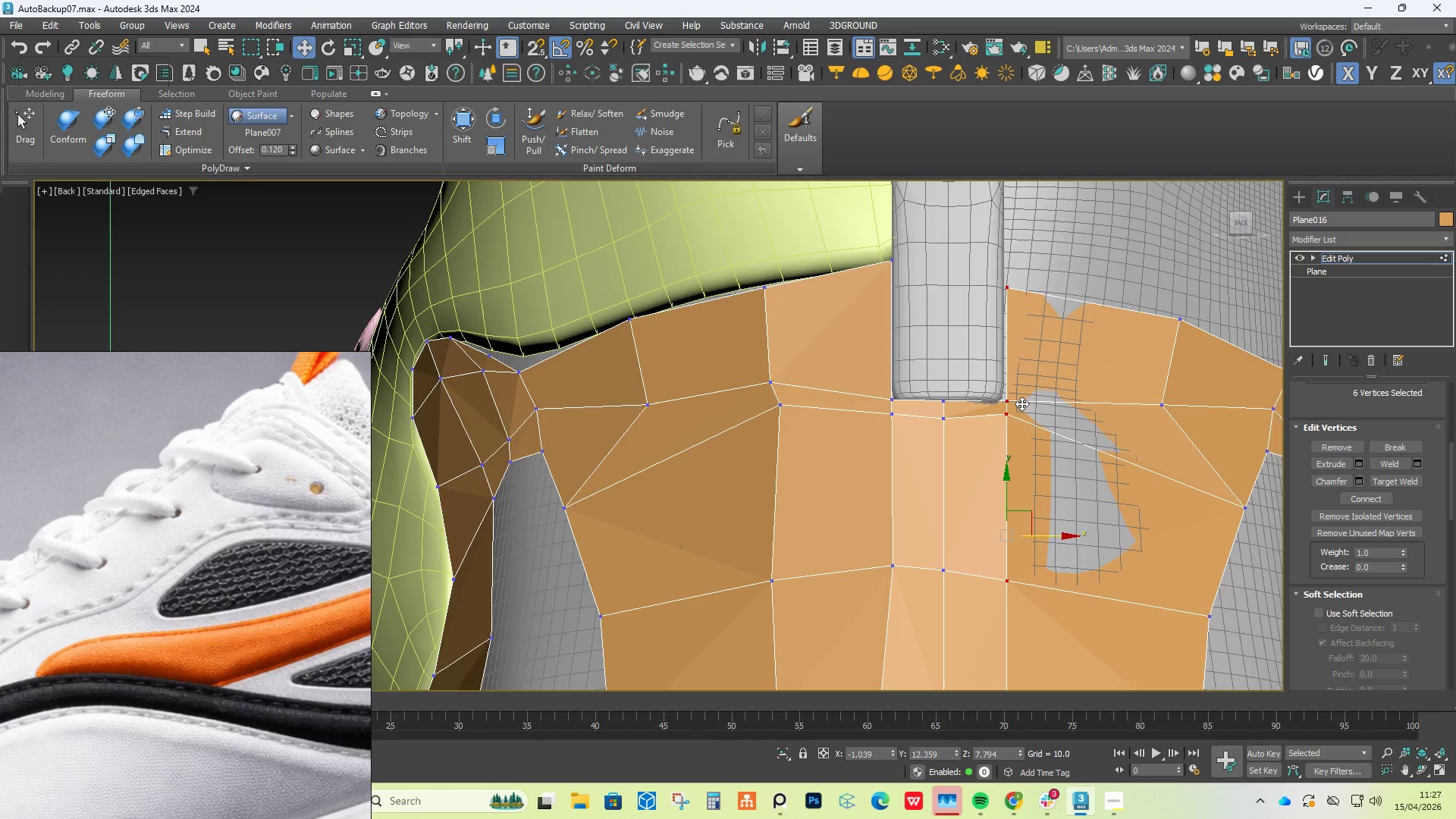 
scroll: coordinate [1021, 403], scroll_direction: down, amount: 2.0
 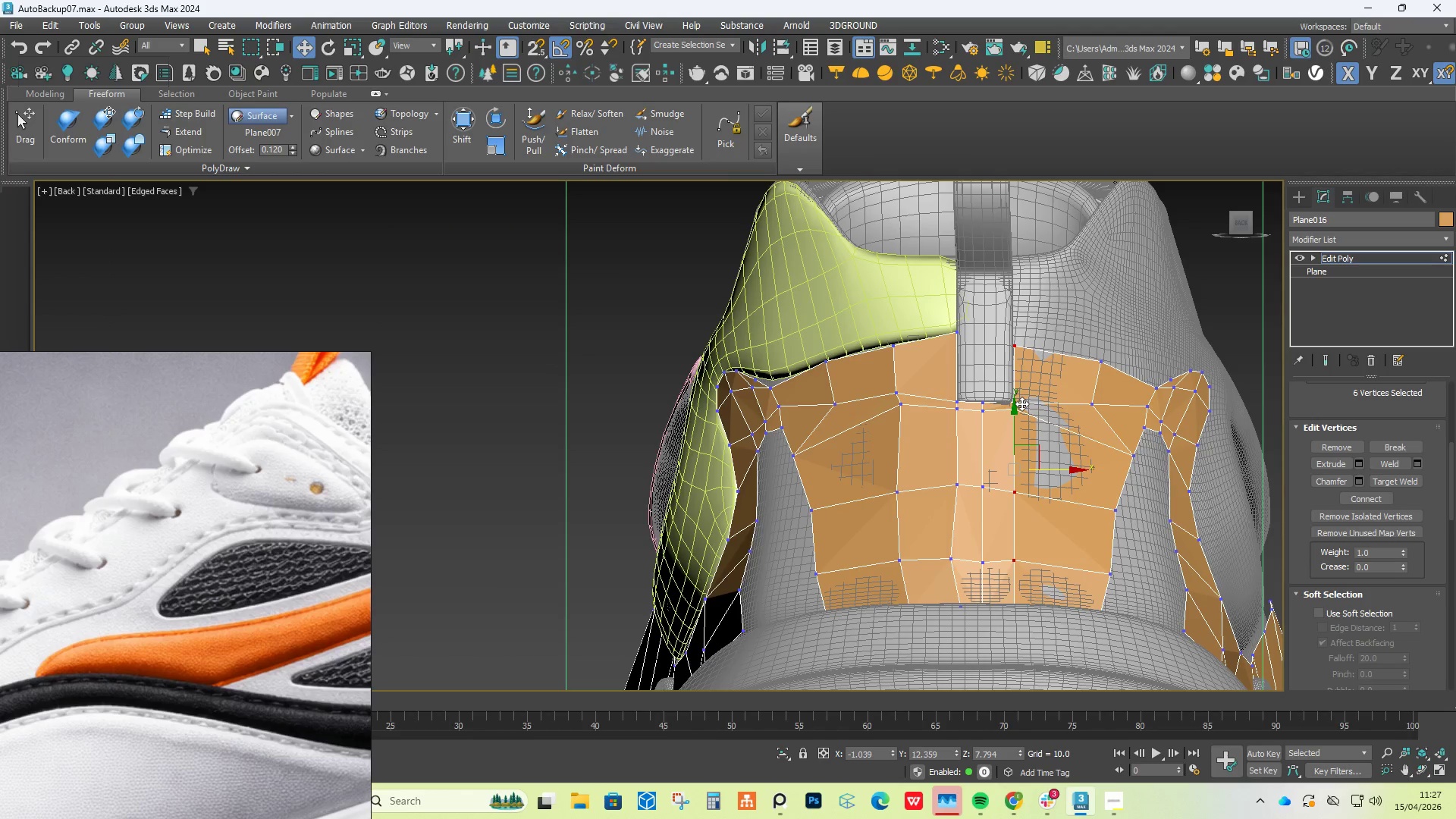 
hold_key(key=AltLeft, duration=1.5)
 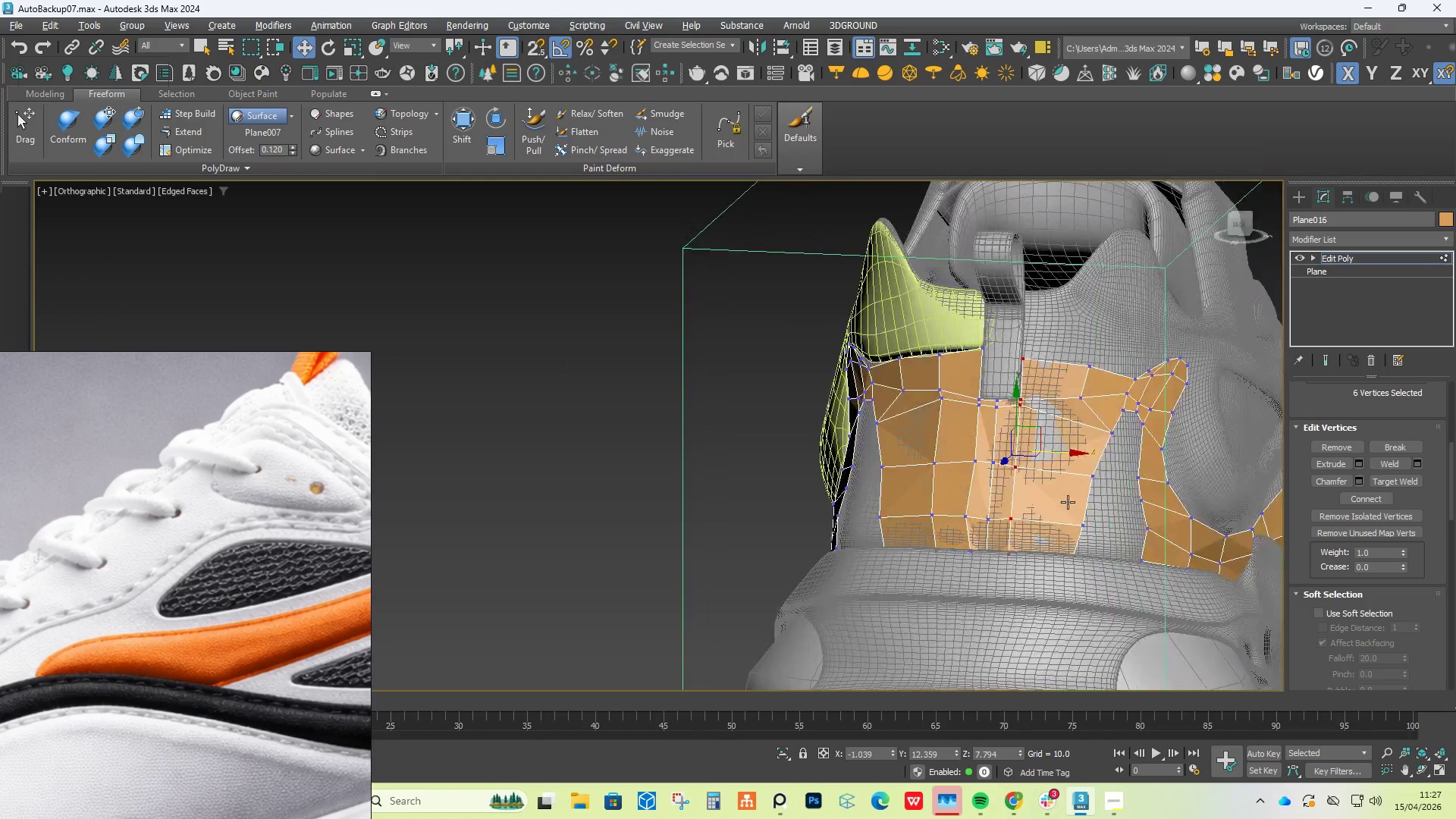 
scroll: coordinate [1021, 403], scroll_direction: down, amount: 1.0
 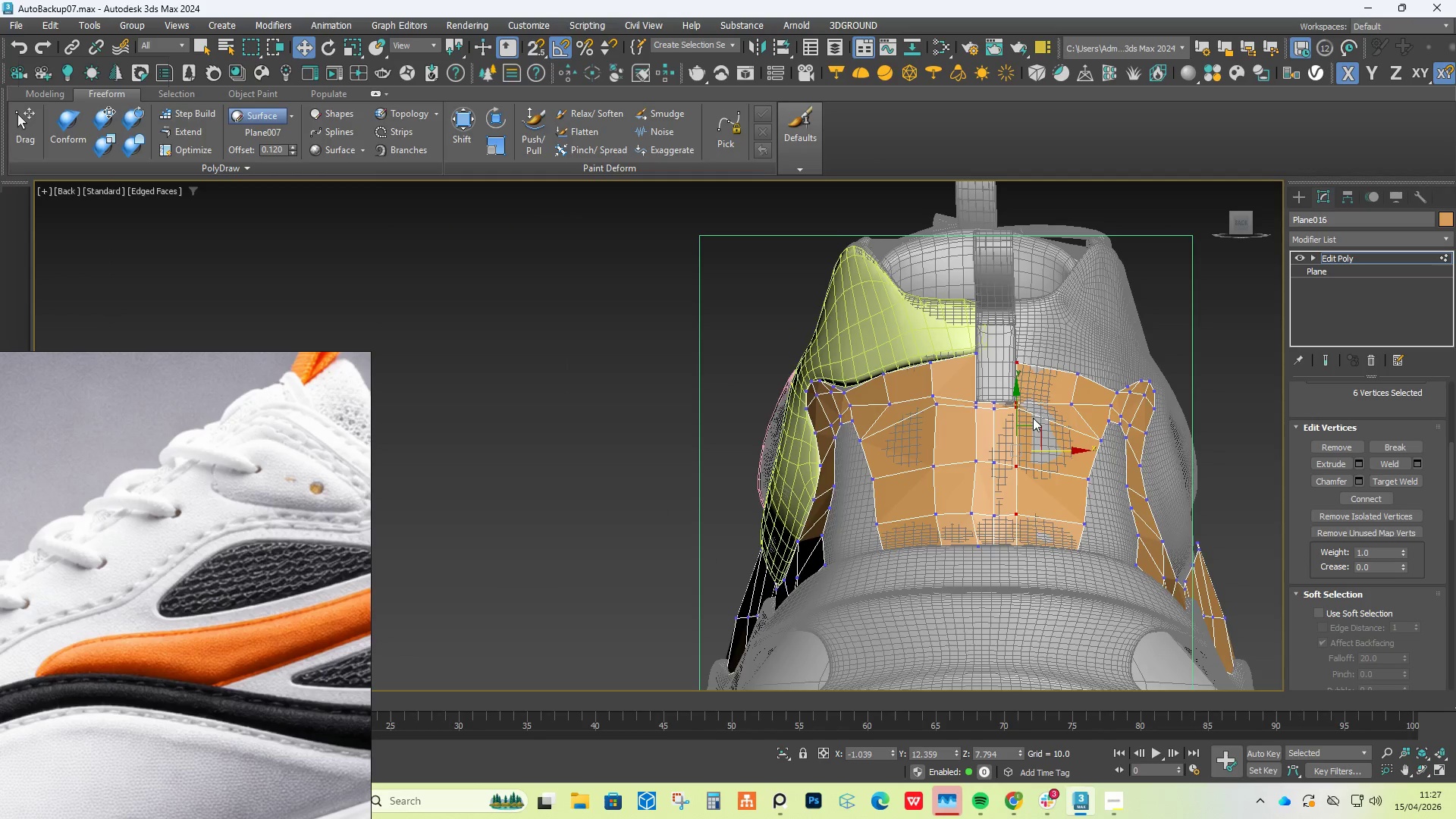 
hold_key(key=AltLeft, duration=1.5)
 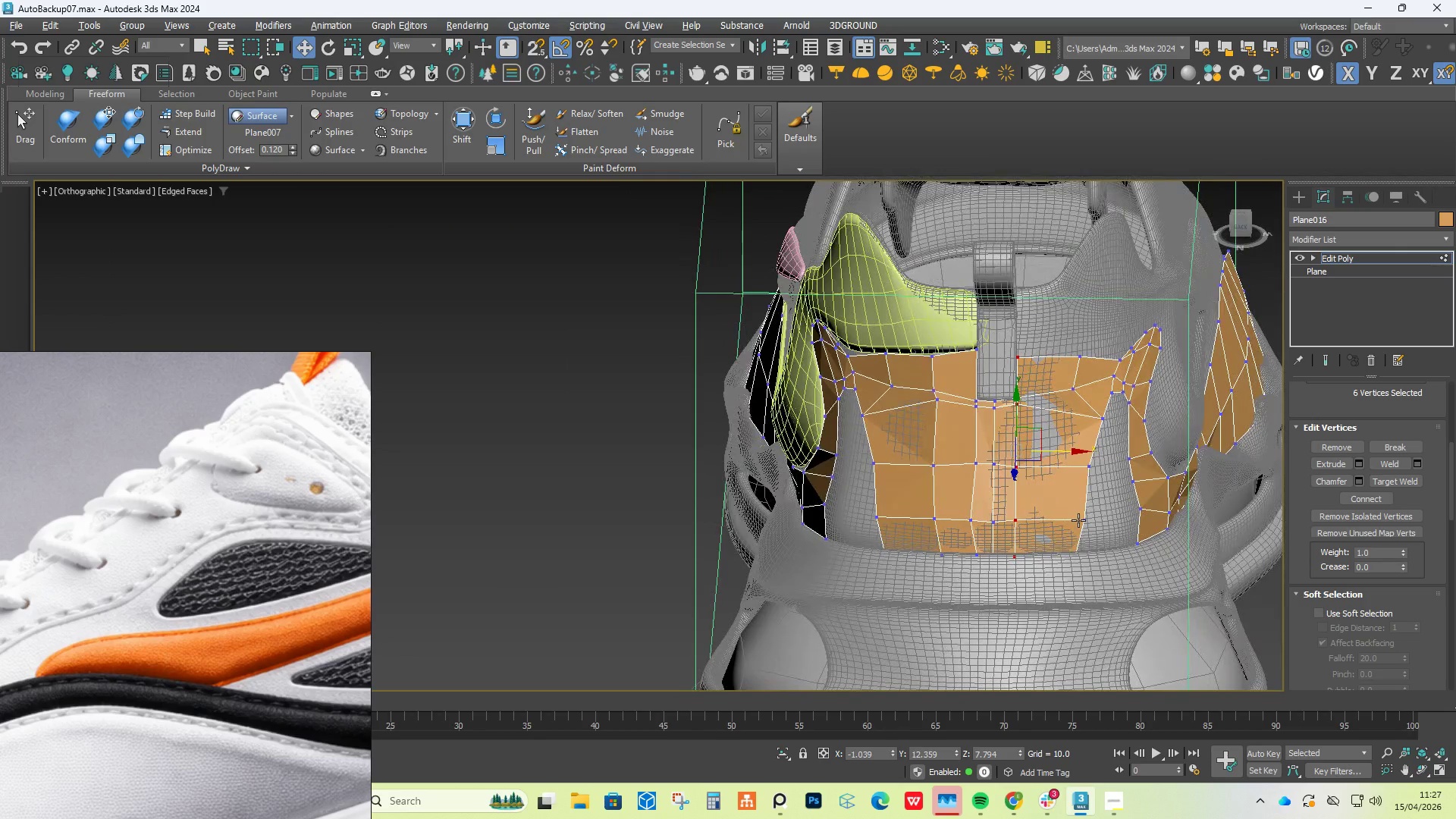 
key(Alt+AltLeft)
 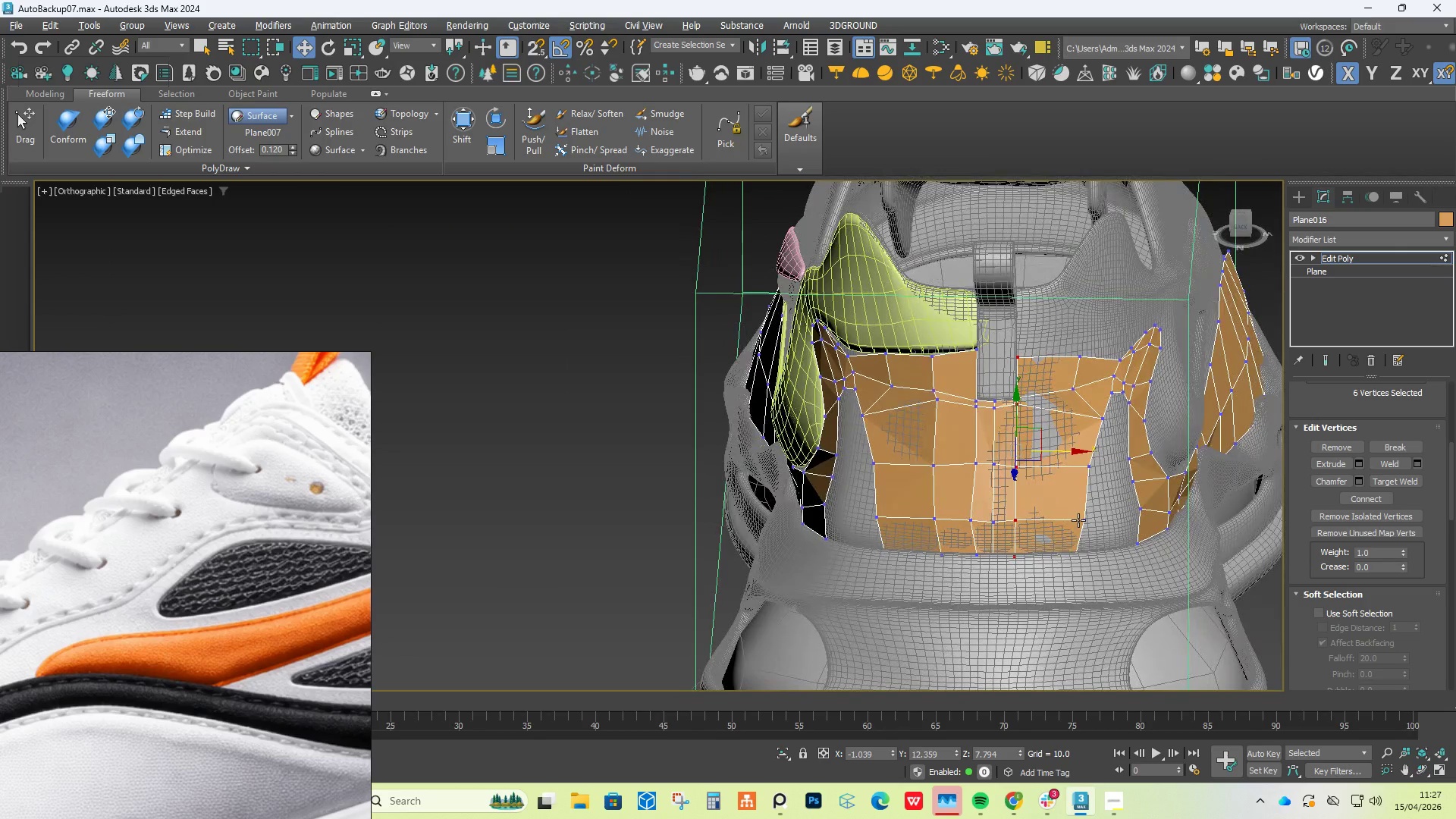 
key(Alt+AltLeft)
 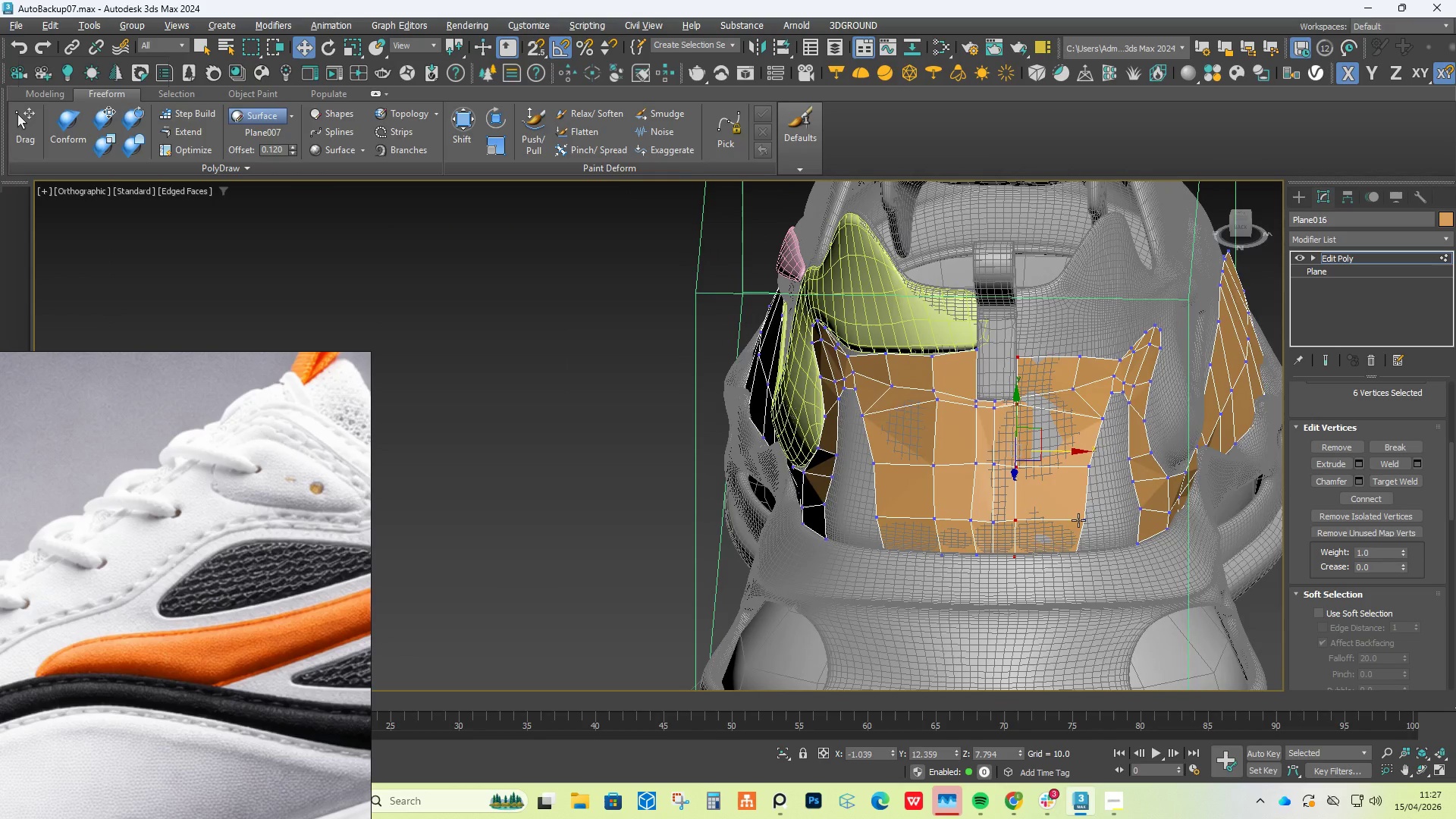 
key(Alt+AltLeft)
 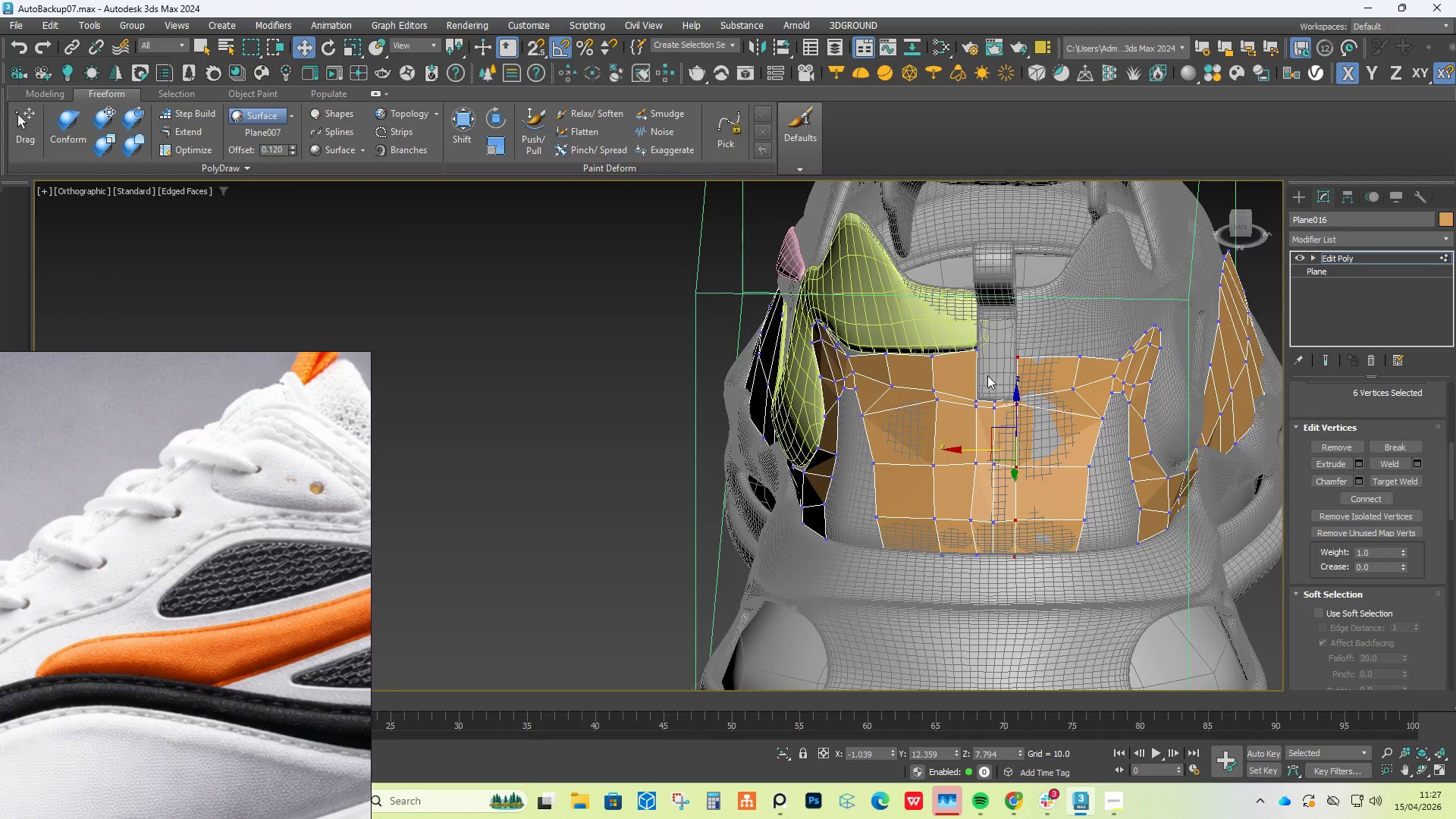 
scroll: coordinate [1028, 371], scroll_direction: up, amount: 2.0
 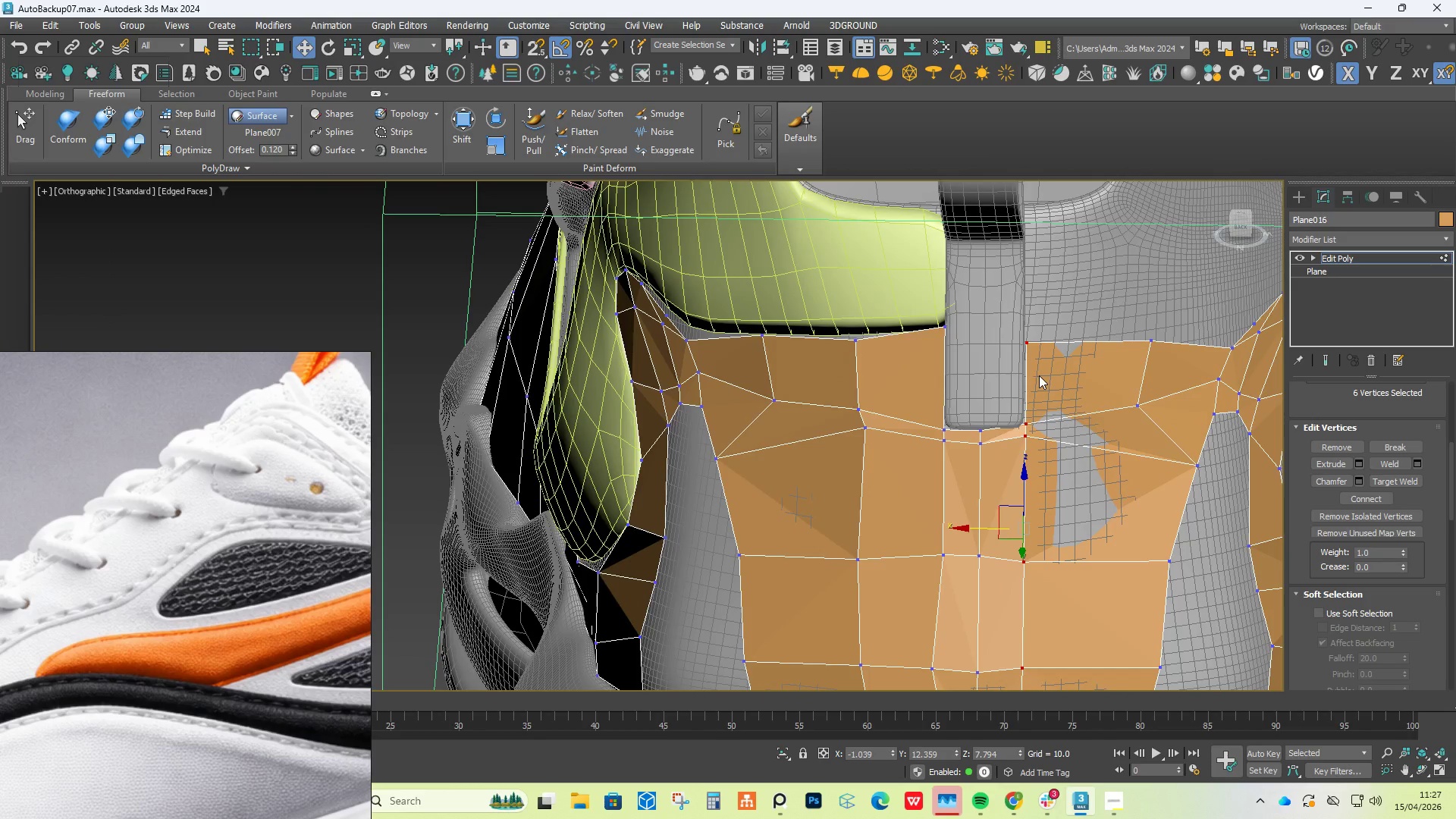 
key(Control+Z)
 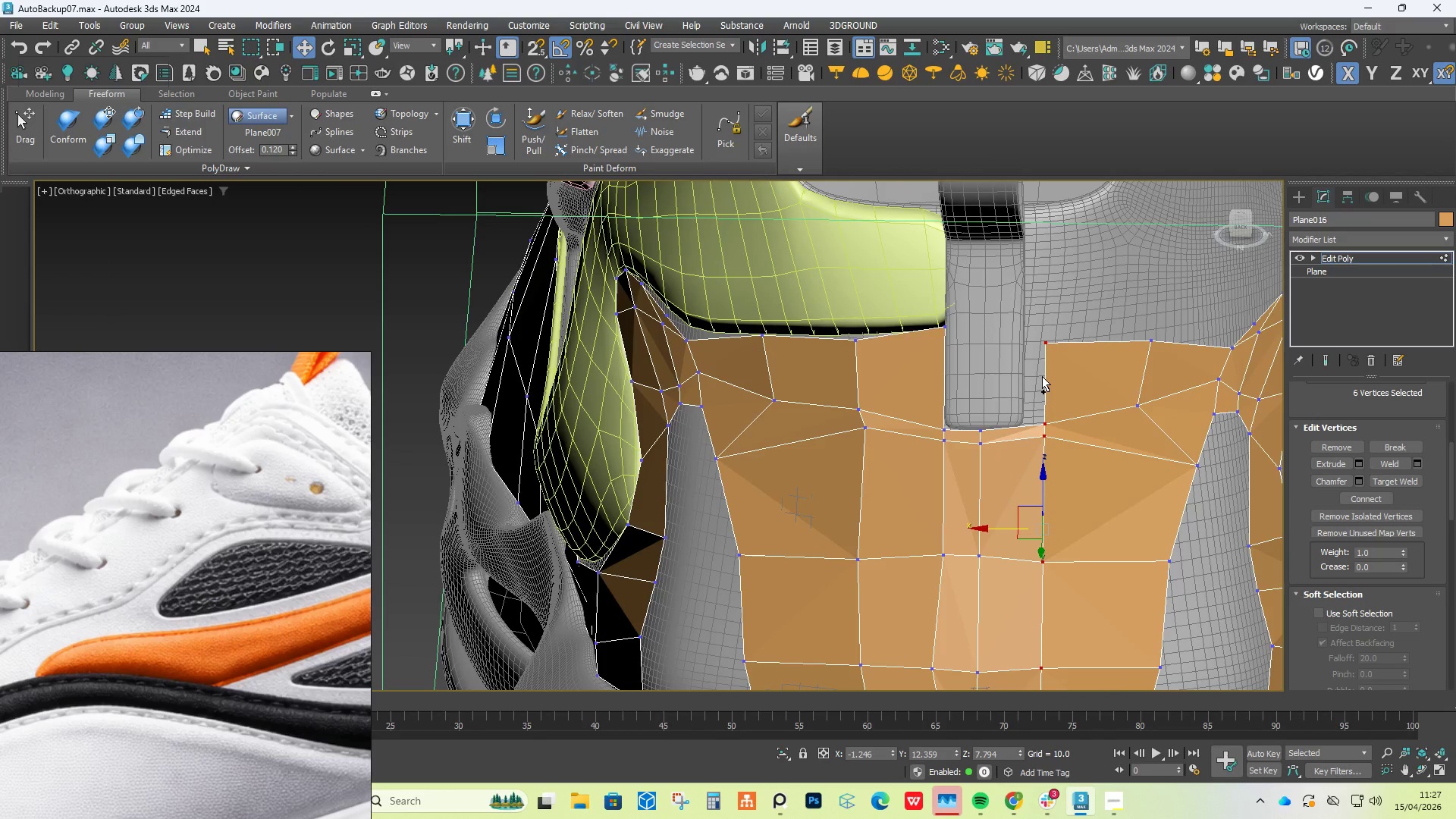 
key(Control+Z)
 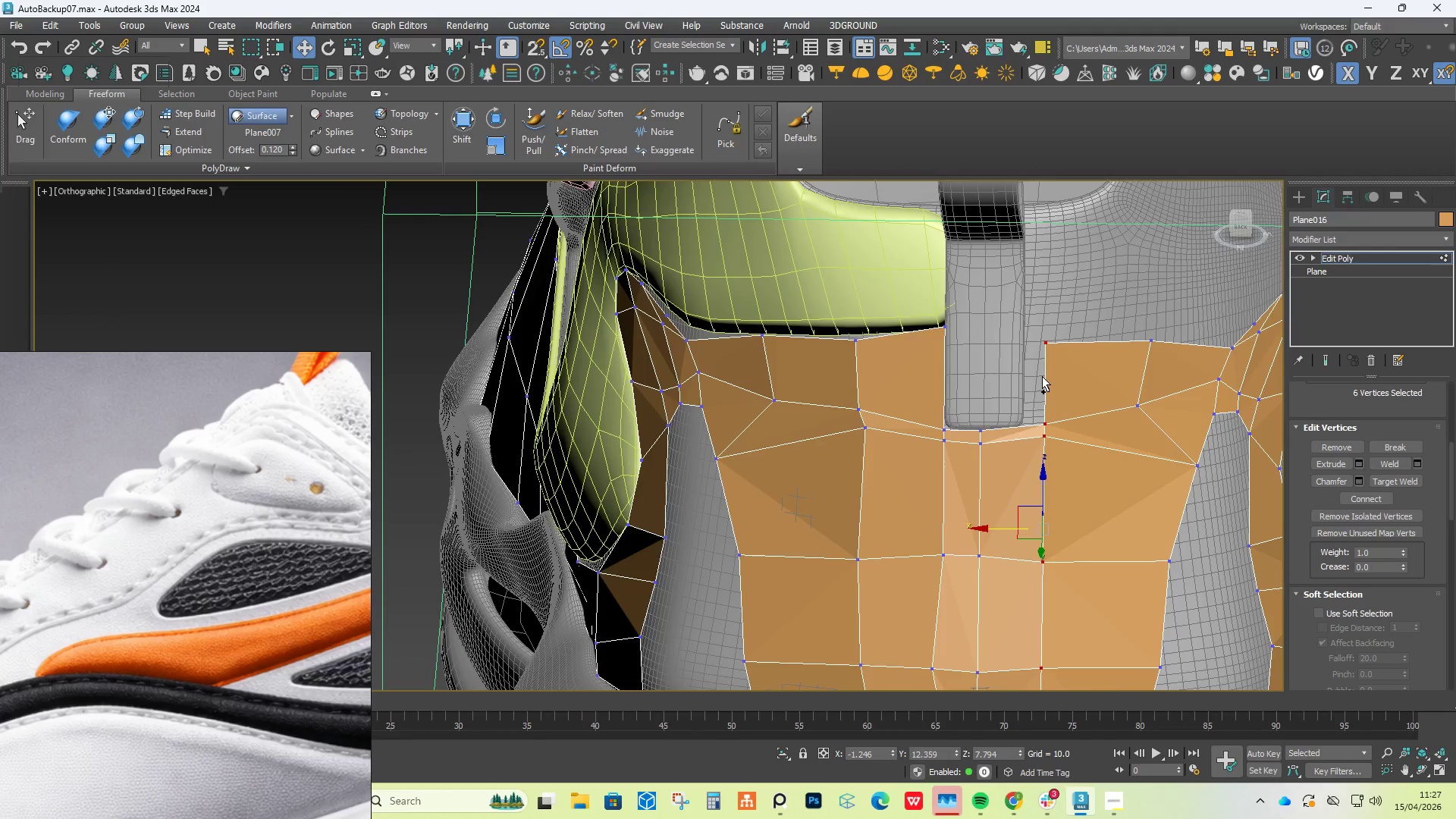 
key(Control+Z)
 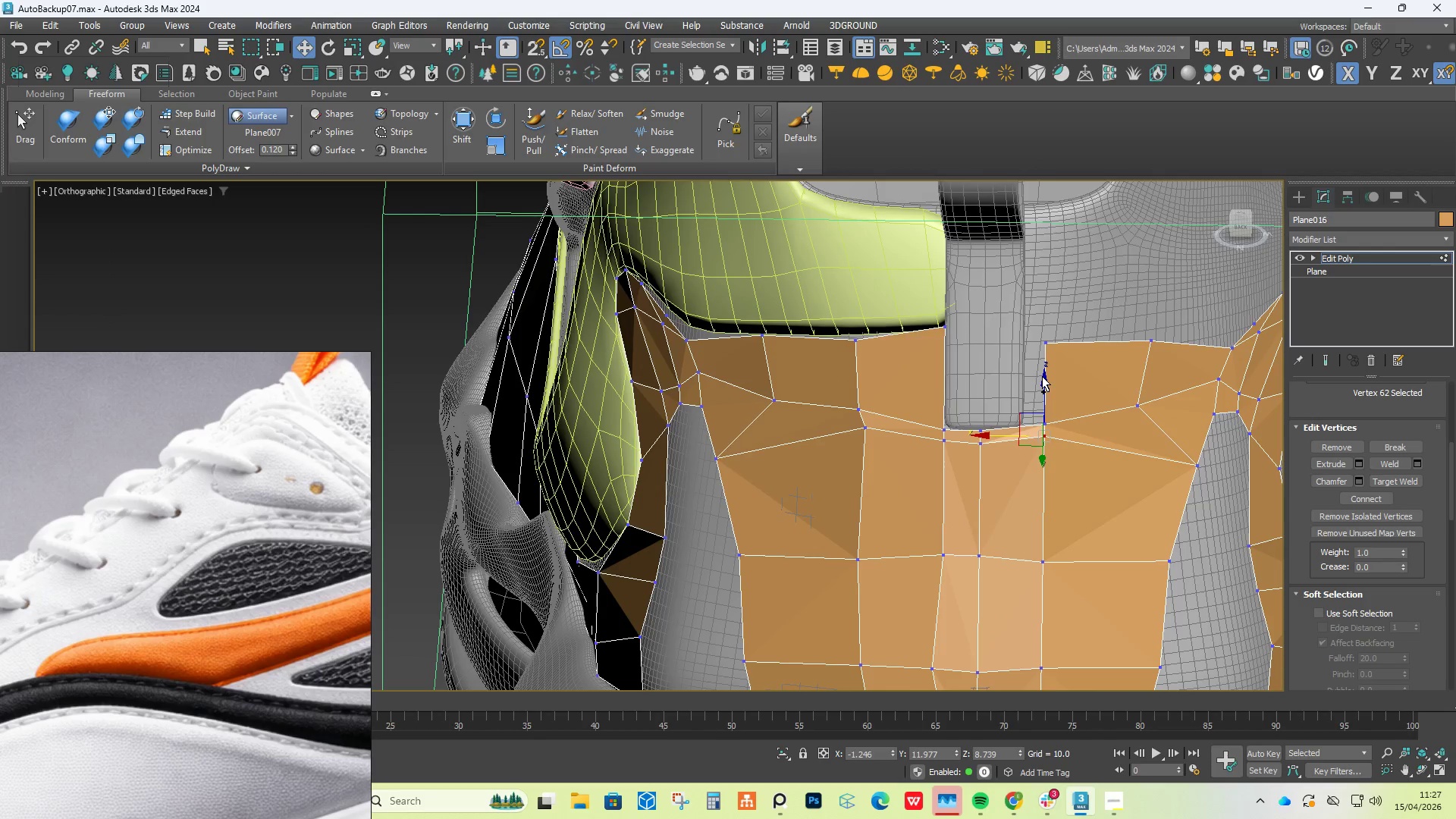 
key(Control+Z)
 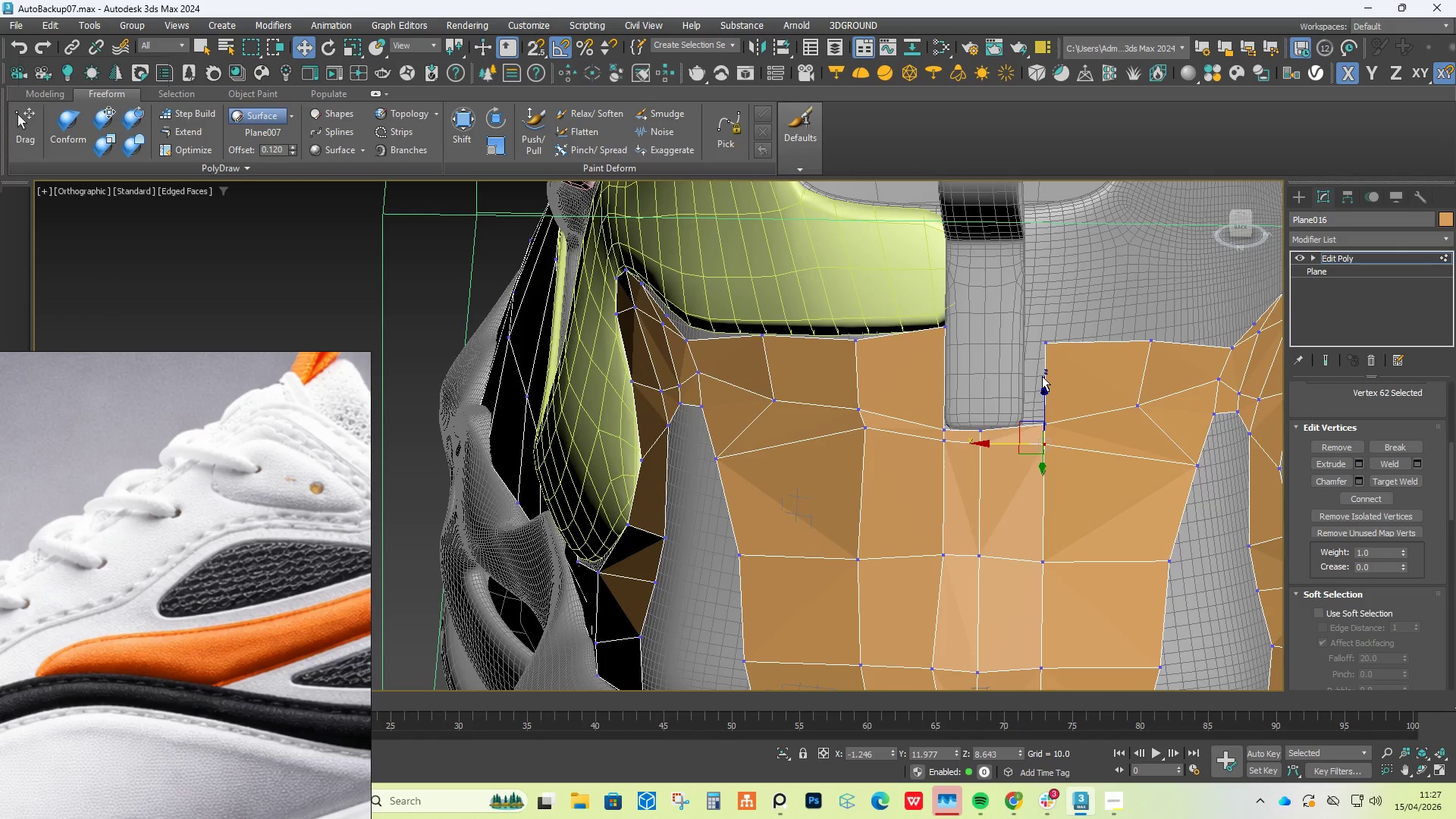 
key(Control+Z)
 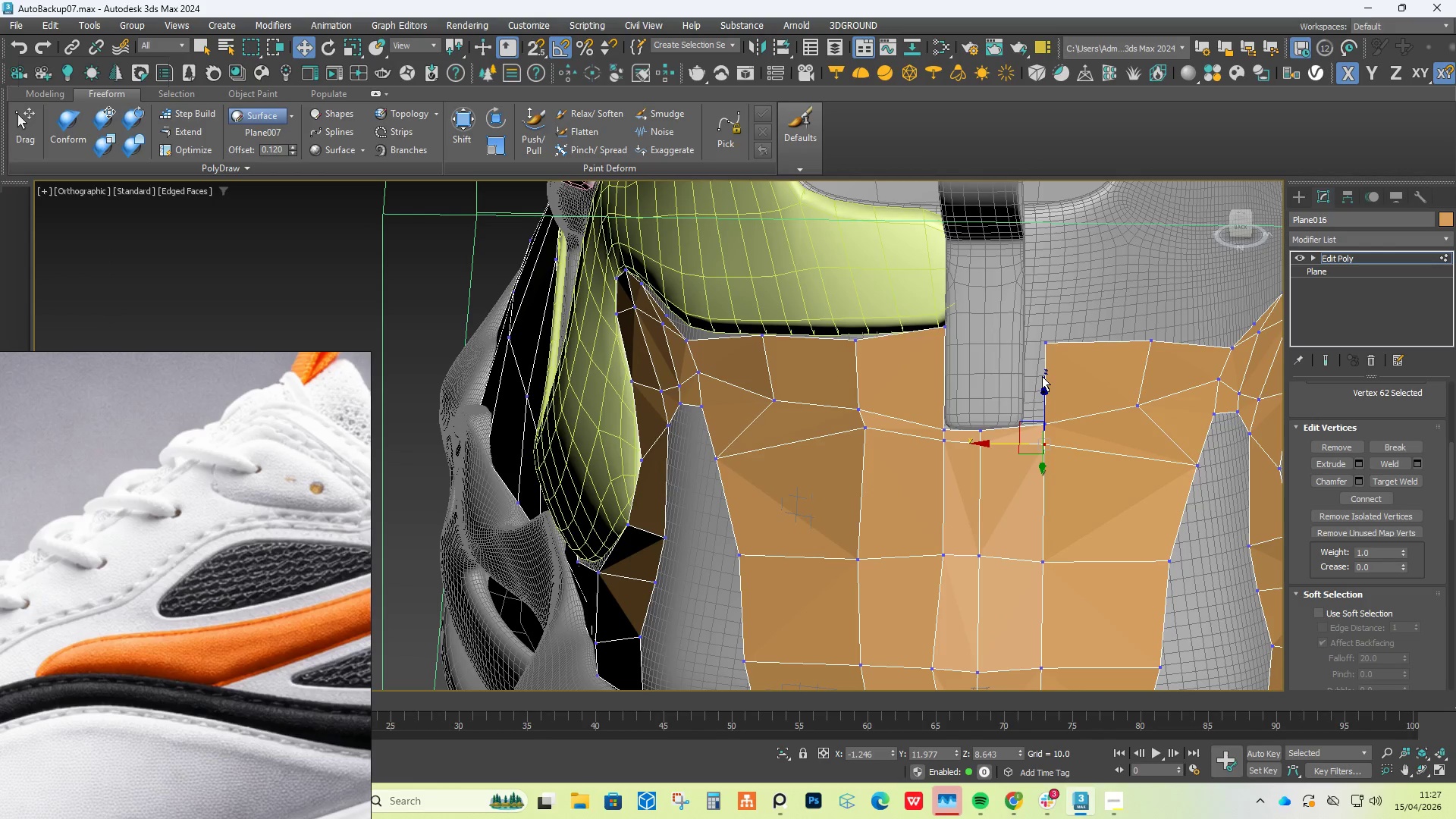 
key(Control+Z)
 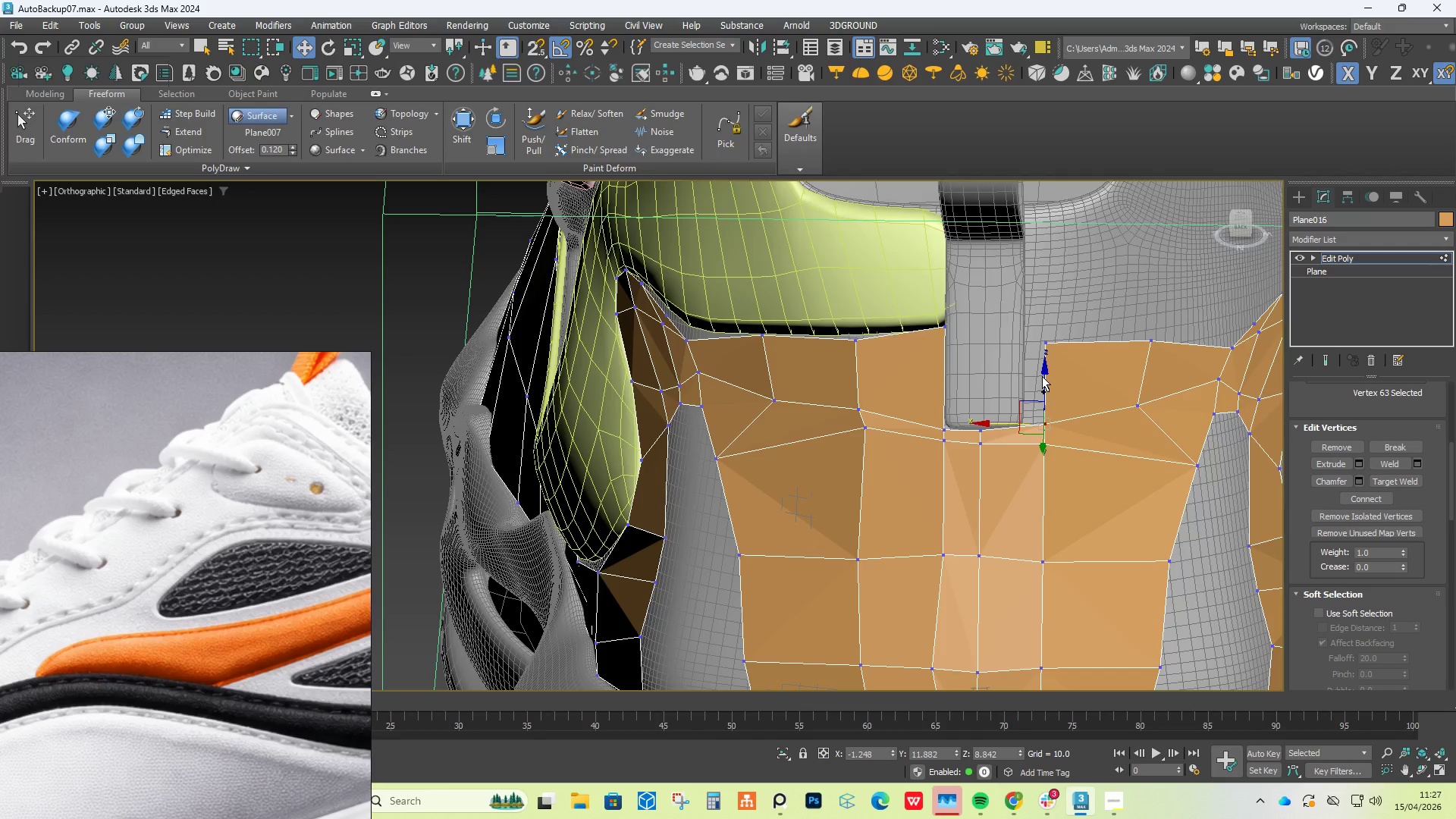 
key(Control+Z)
 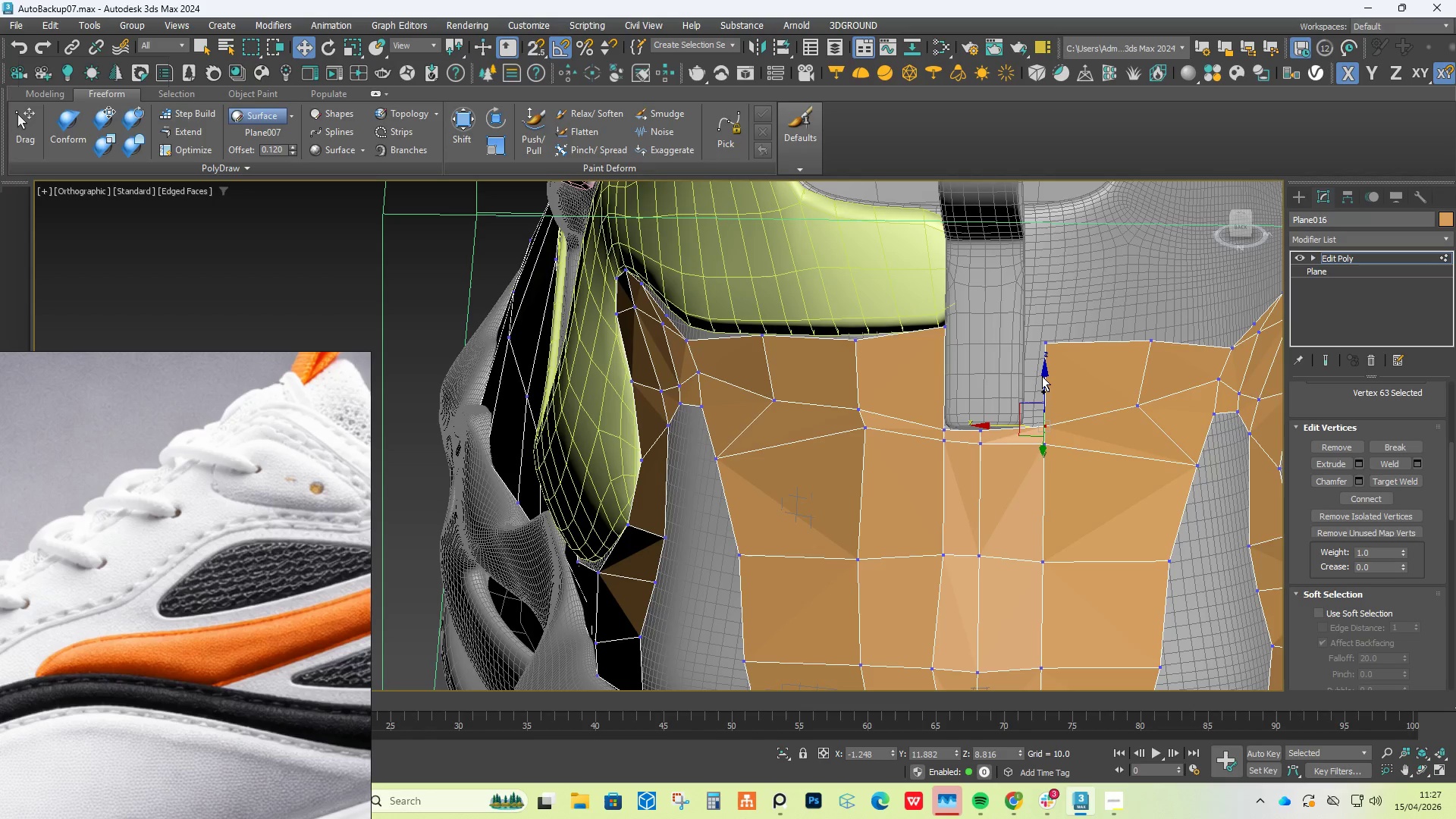 
scroll: coordinate [1042, 376], scroll_direction: down, amount: 1.0
 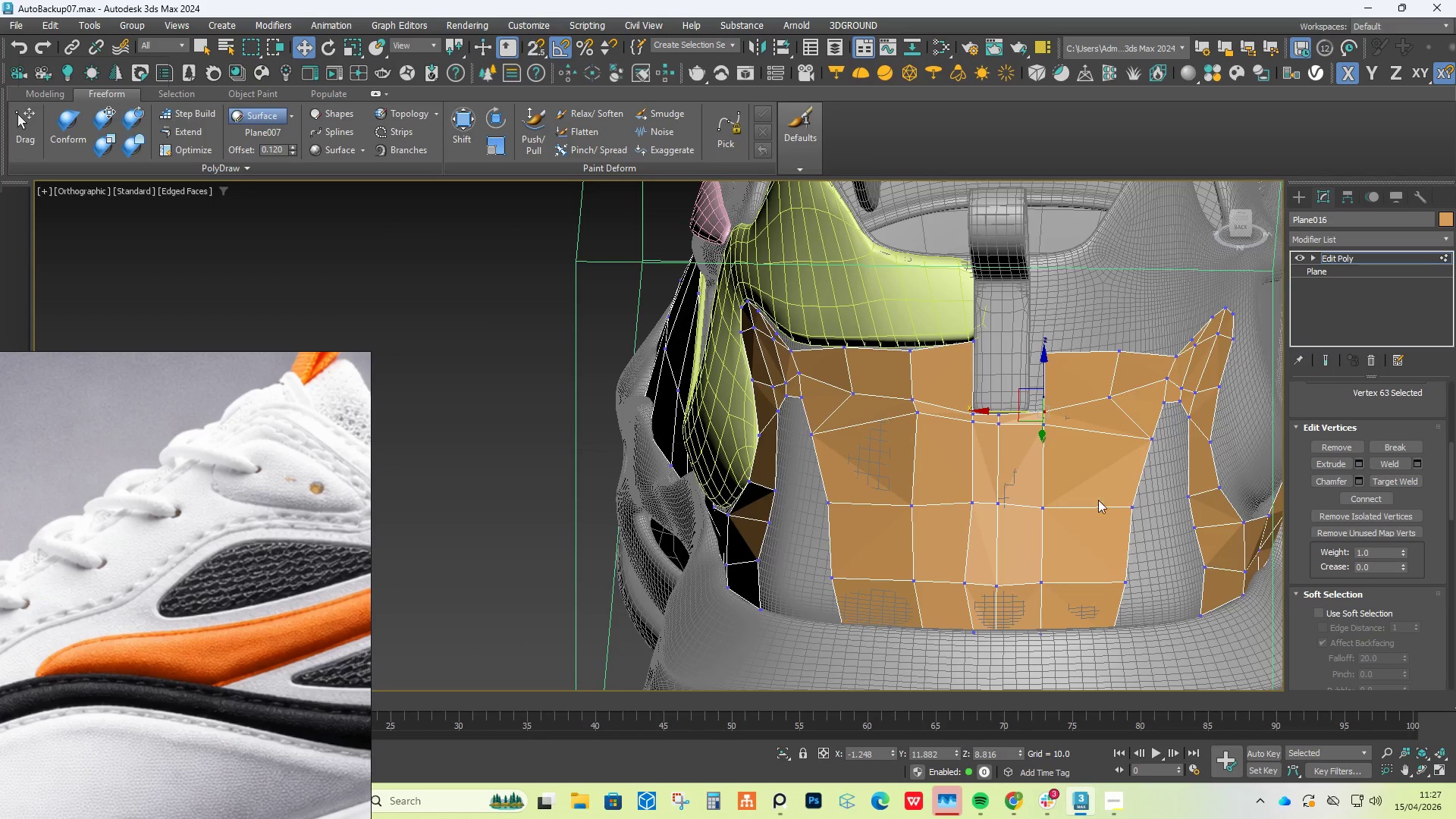 
key(Control+Z)
 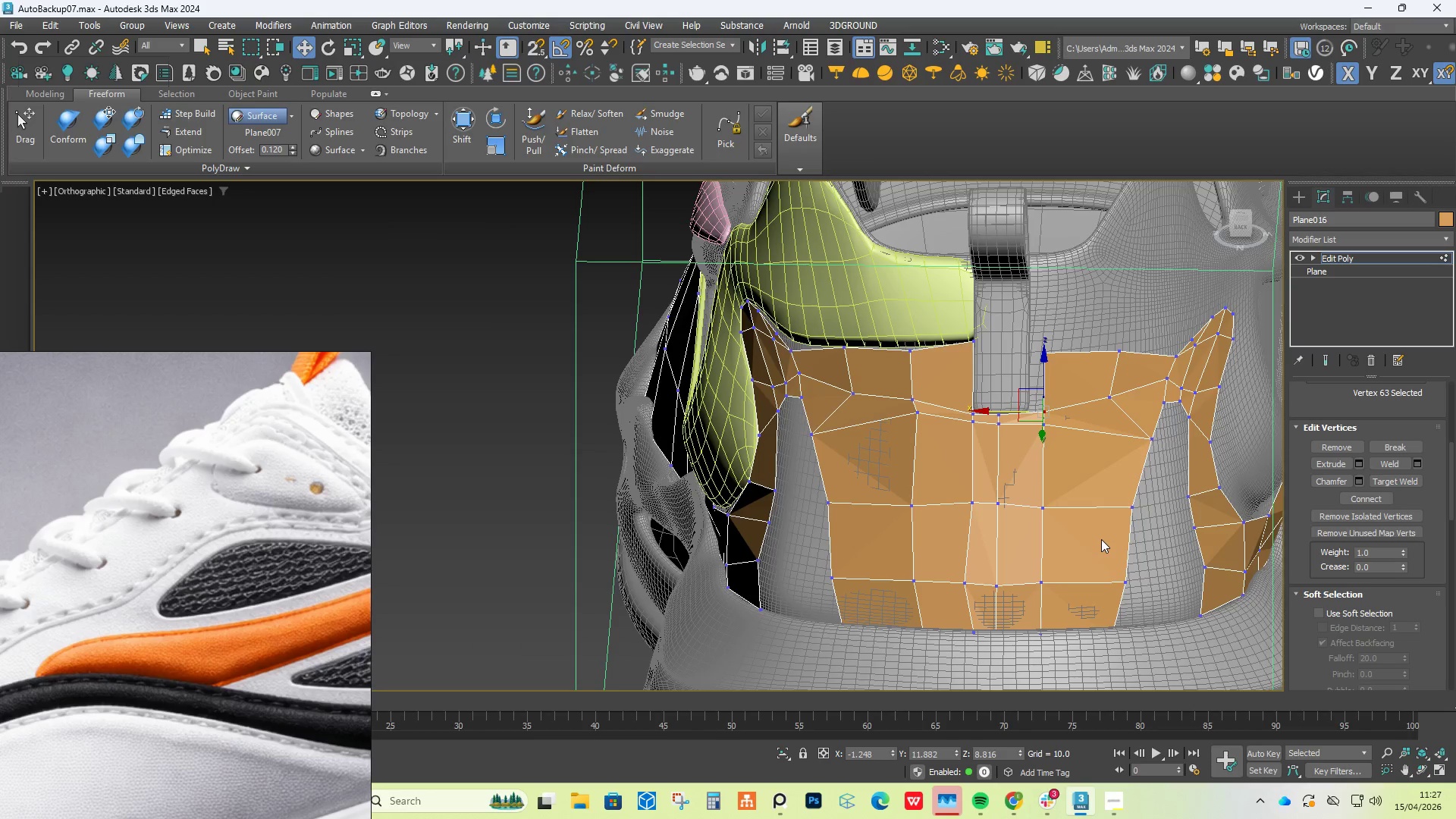 
key(Control+Z)
 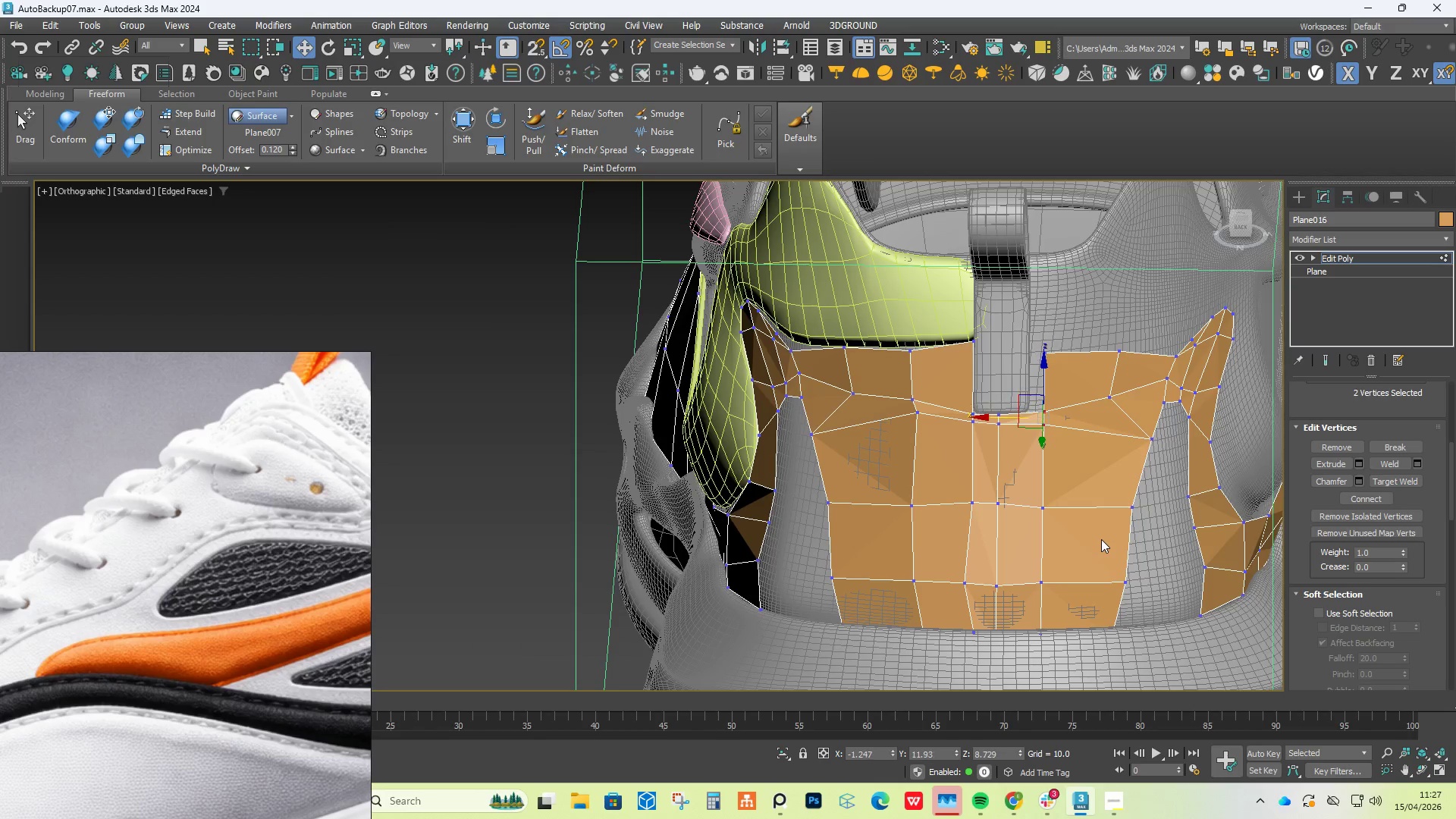 
key(Control+Z)
 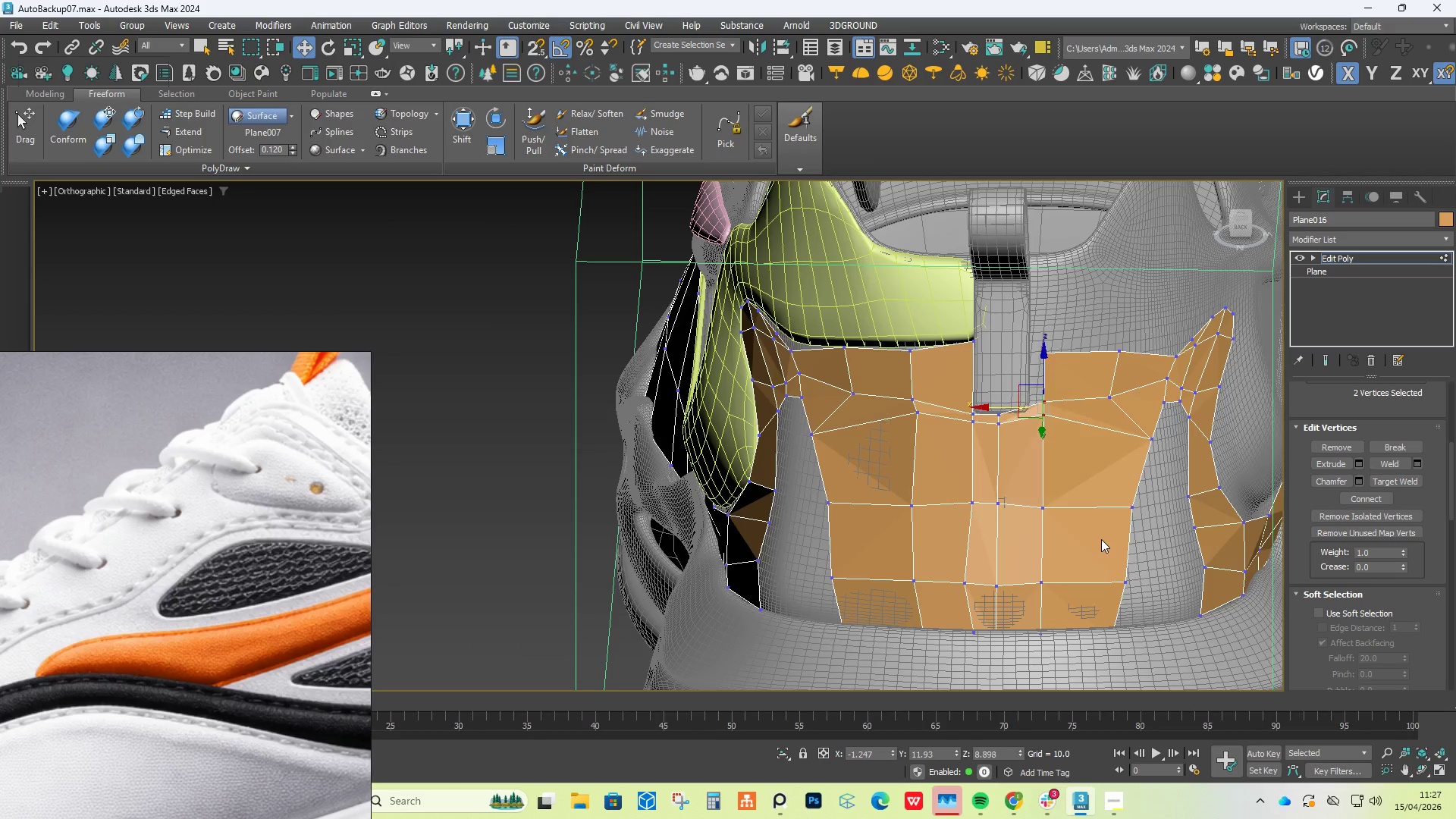 
key(Control+Z)
 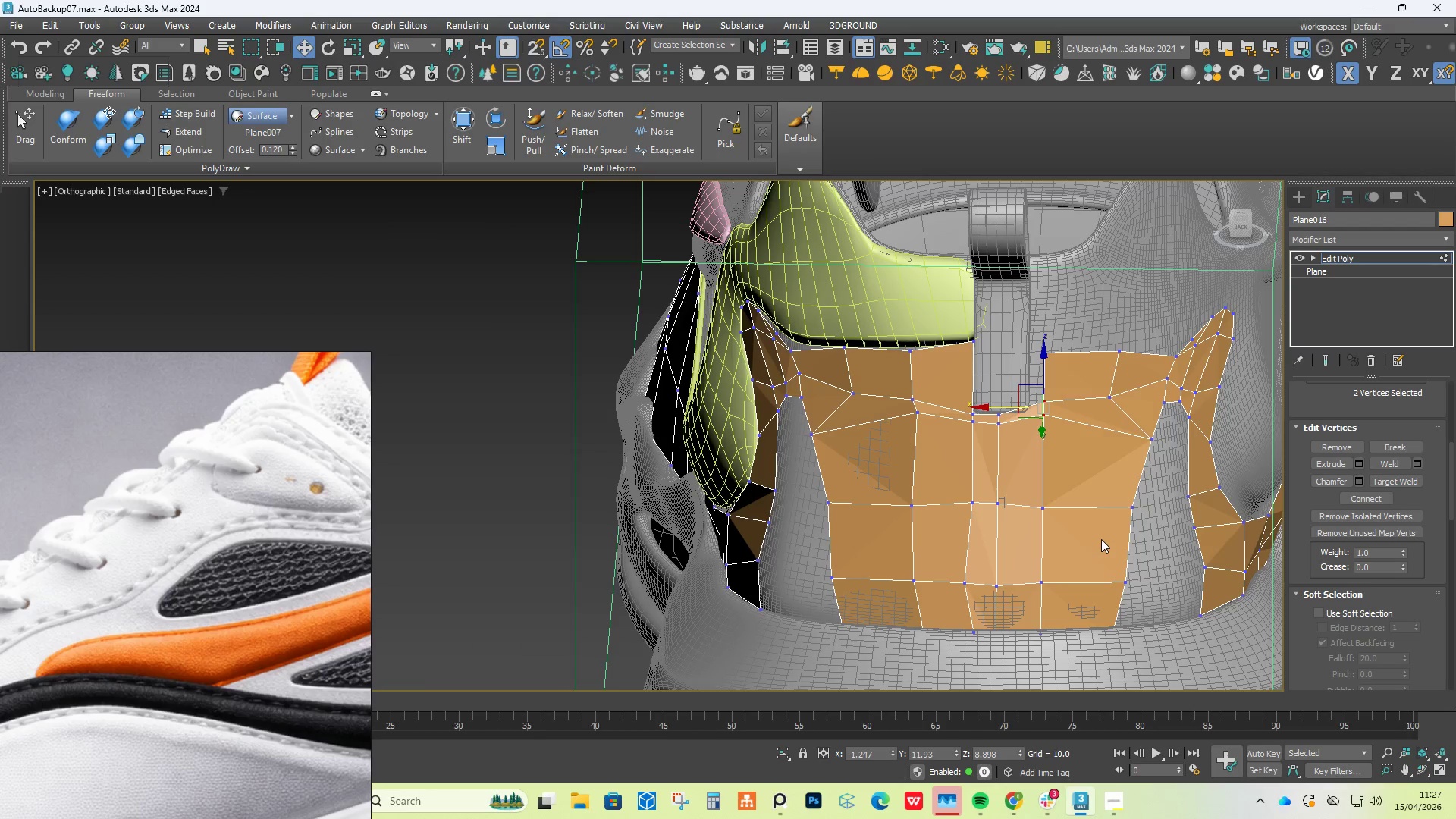 
key(Control+Z)
 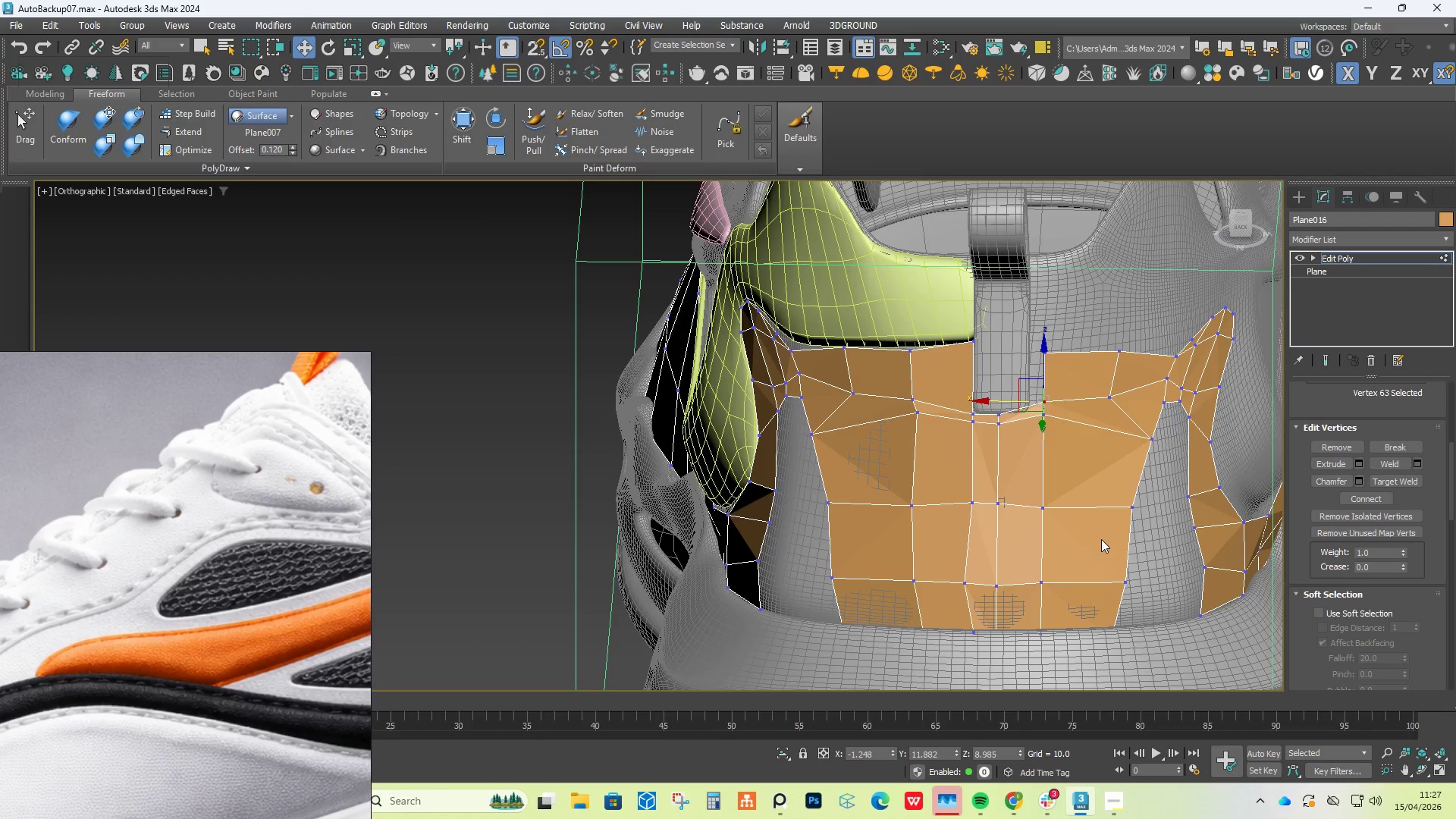 
hold_key(key=Z, duration=0.81)
 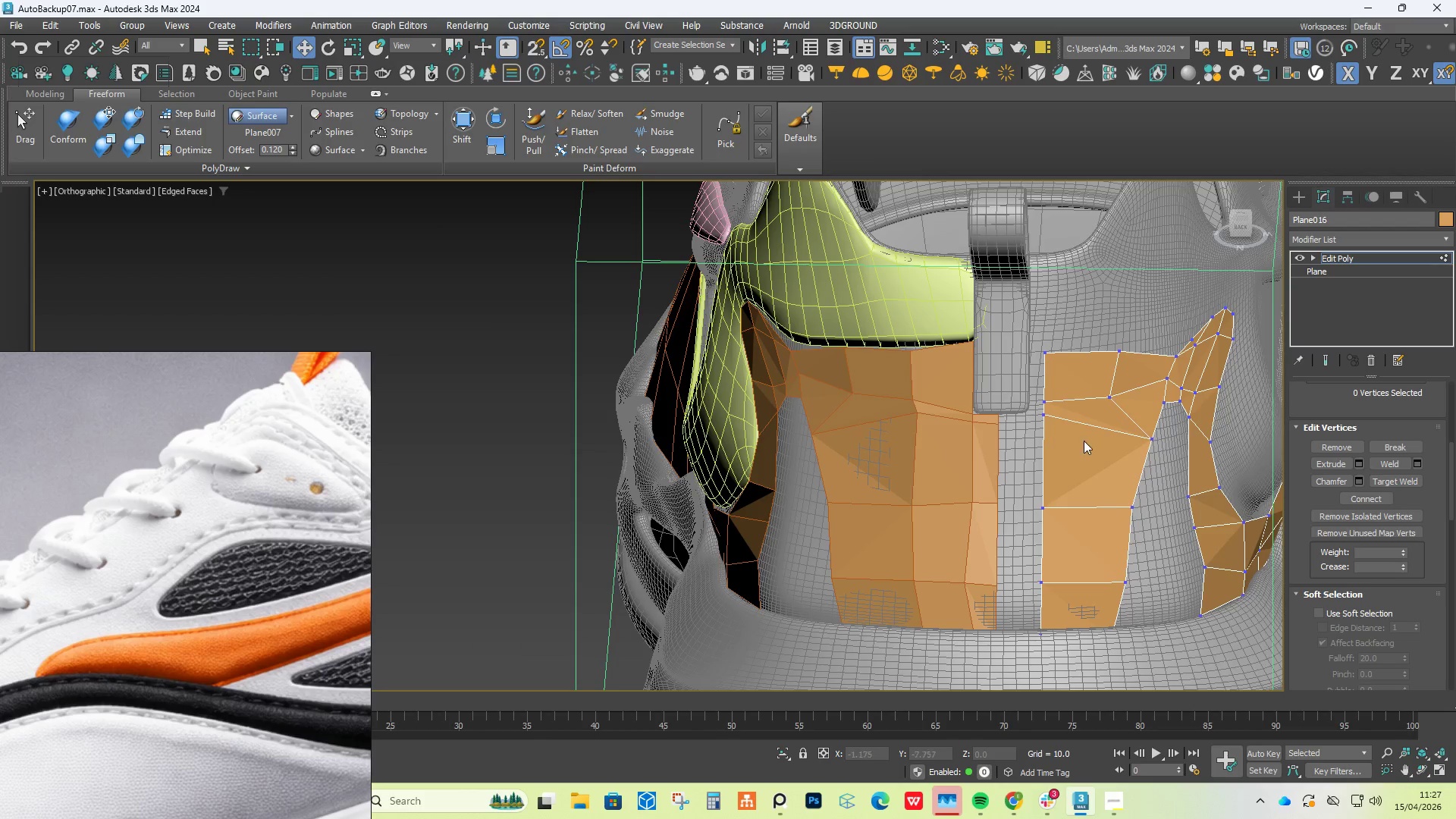 
key(Control+A)
 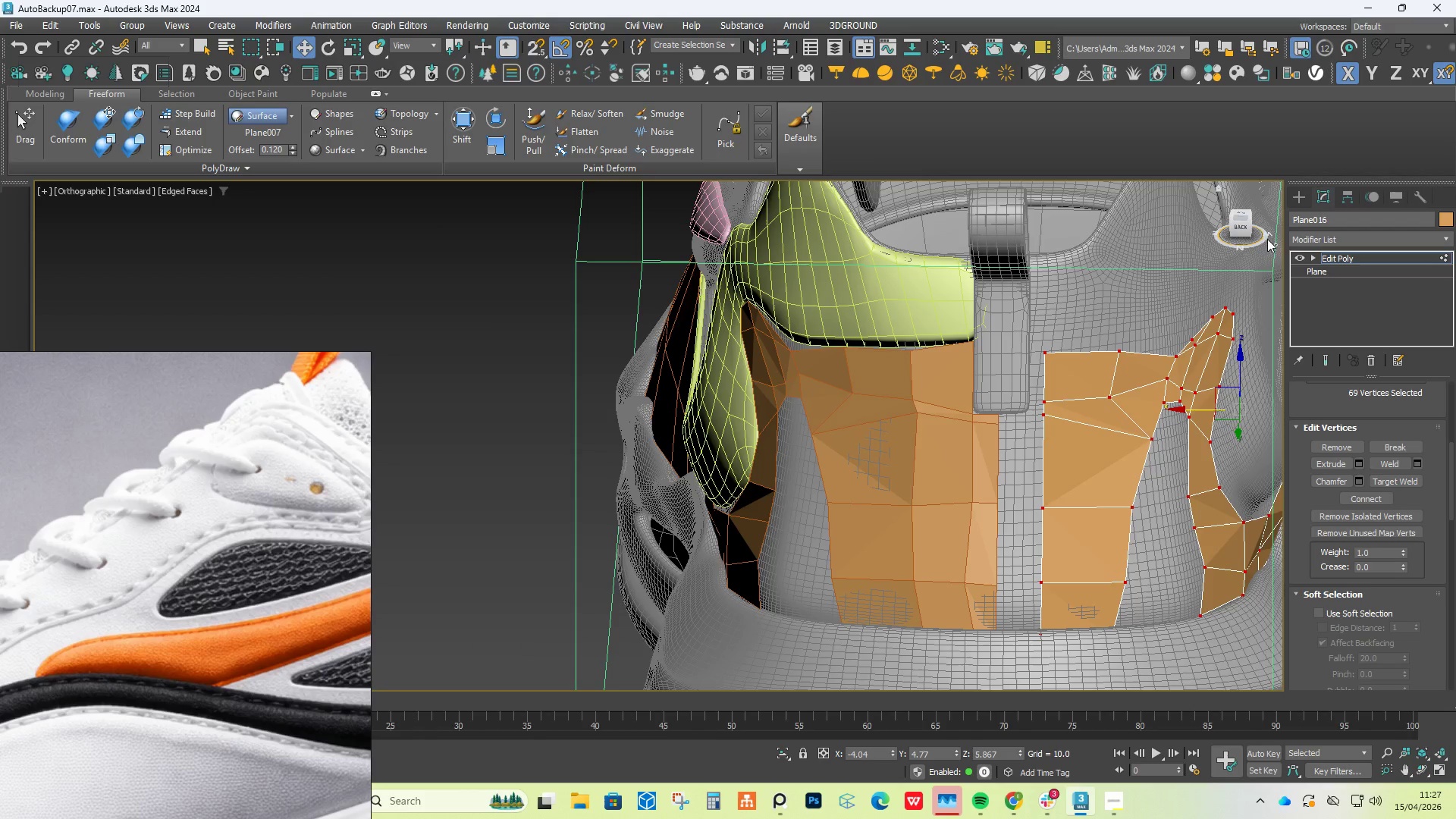 
left_click([1238, 224])
 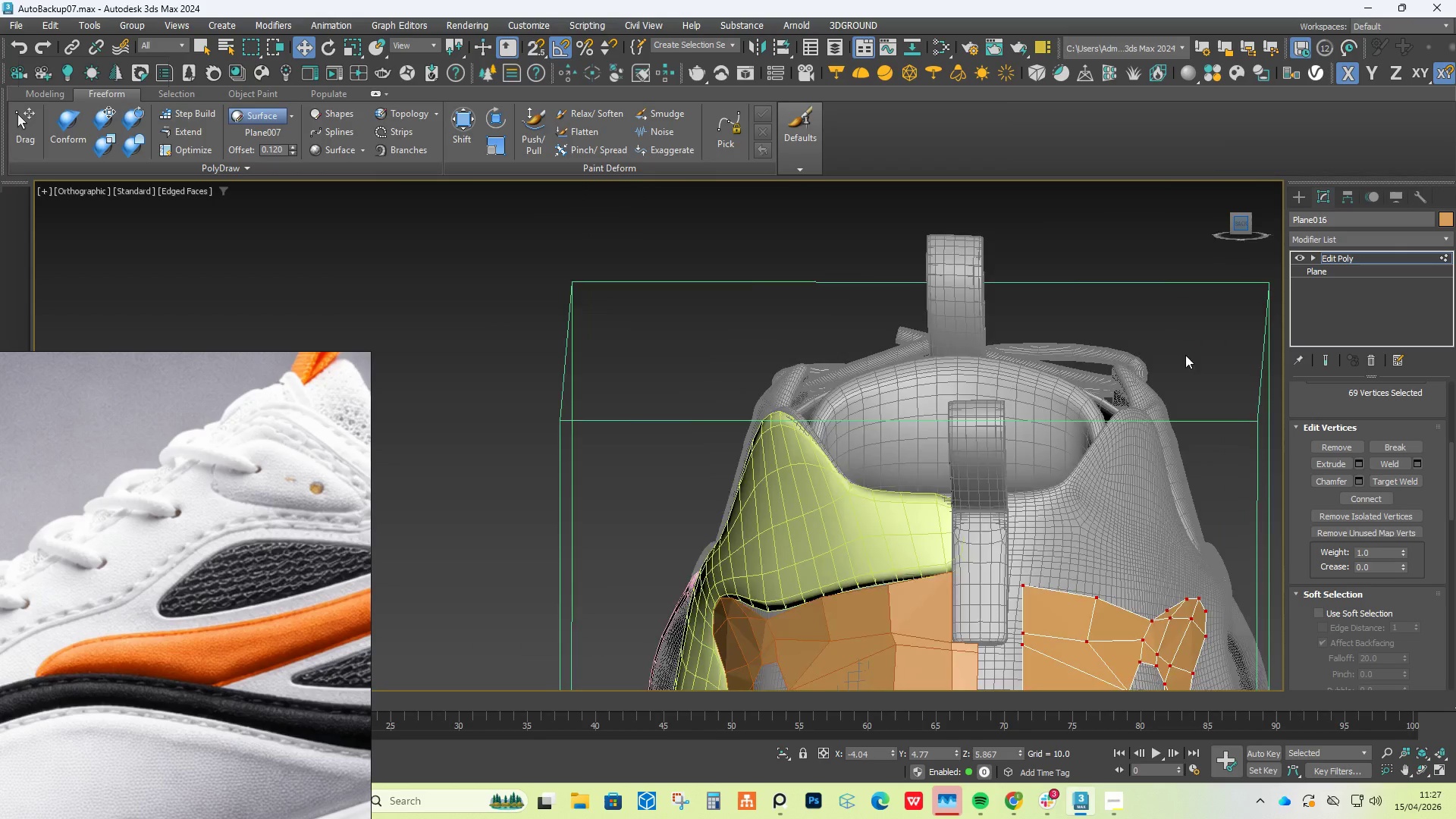 
scroll: coordinate [1139, 504], scroll_direction: down, amount: 4.0
 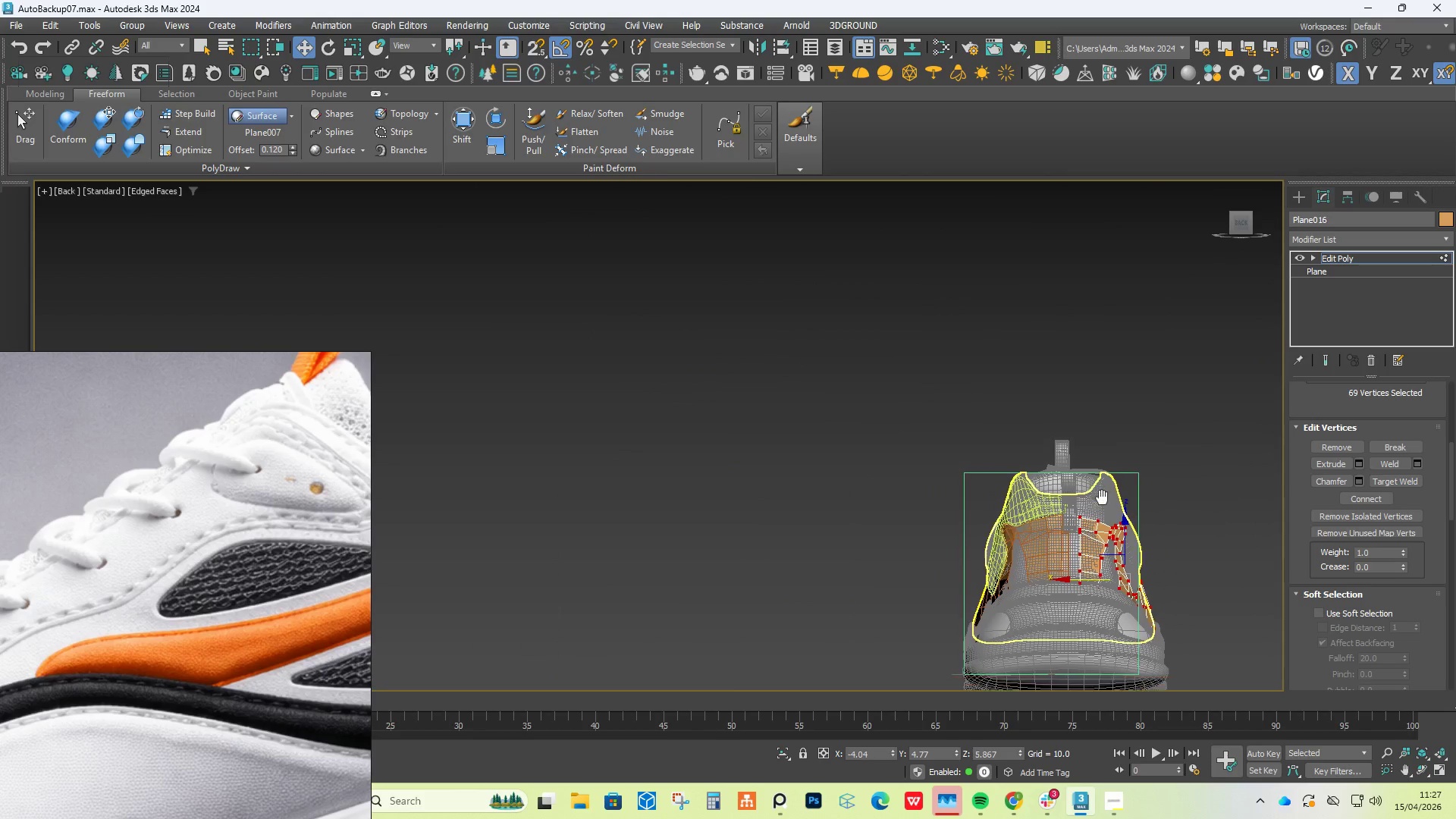 
scroll: coordinate [1107, 508], scroll_direction: up, amount: 3.0
 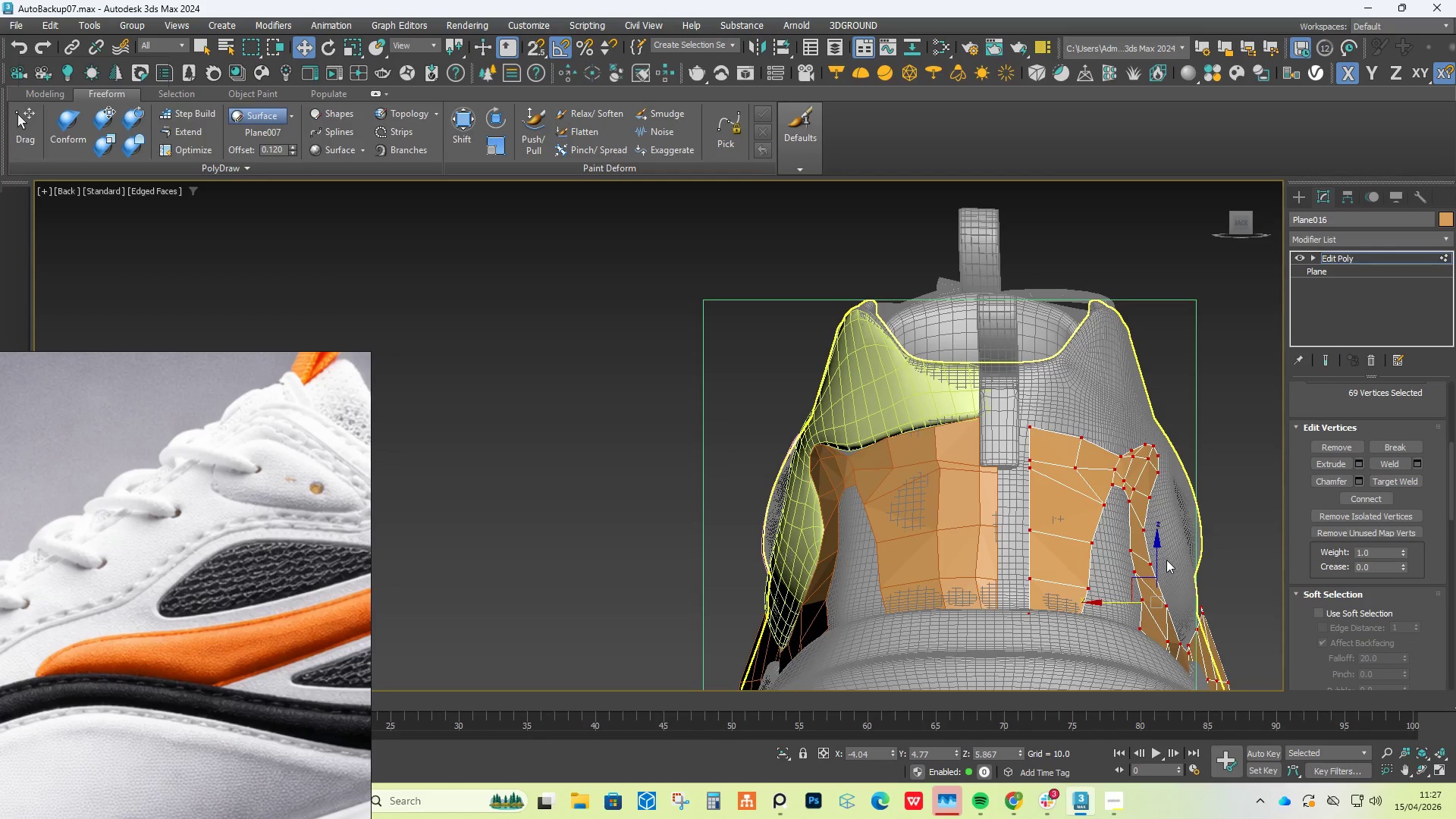 
left_click_drag(start_coordinate=[1158, 561], to_coordinate=[1158, 556])
 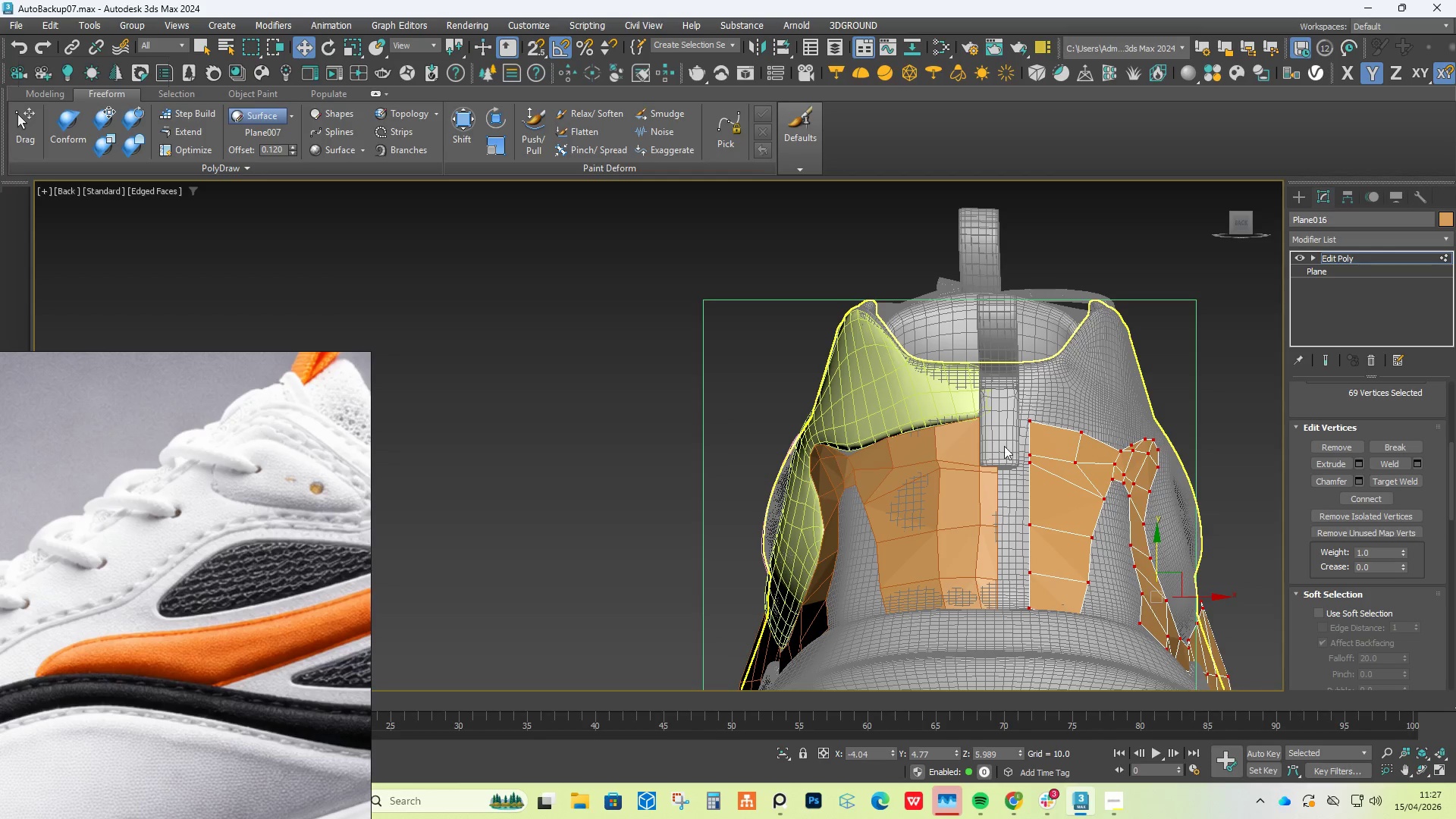 
scroll: coordinate [1014, 412], scroll_direction: up, amount: 3.0
 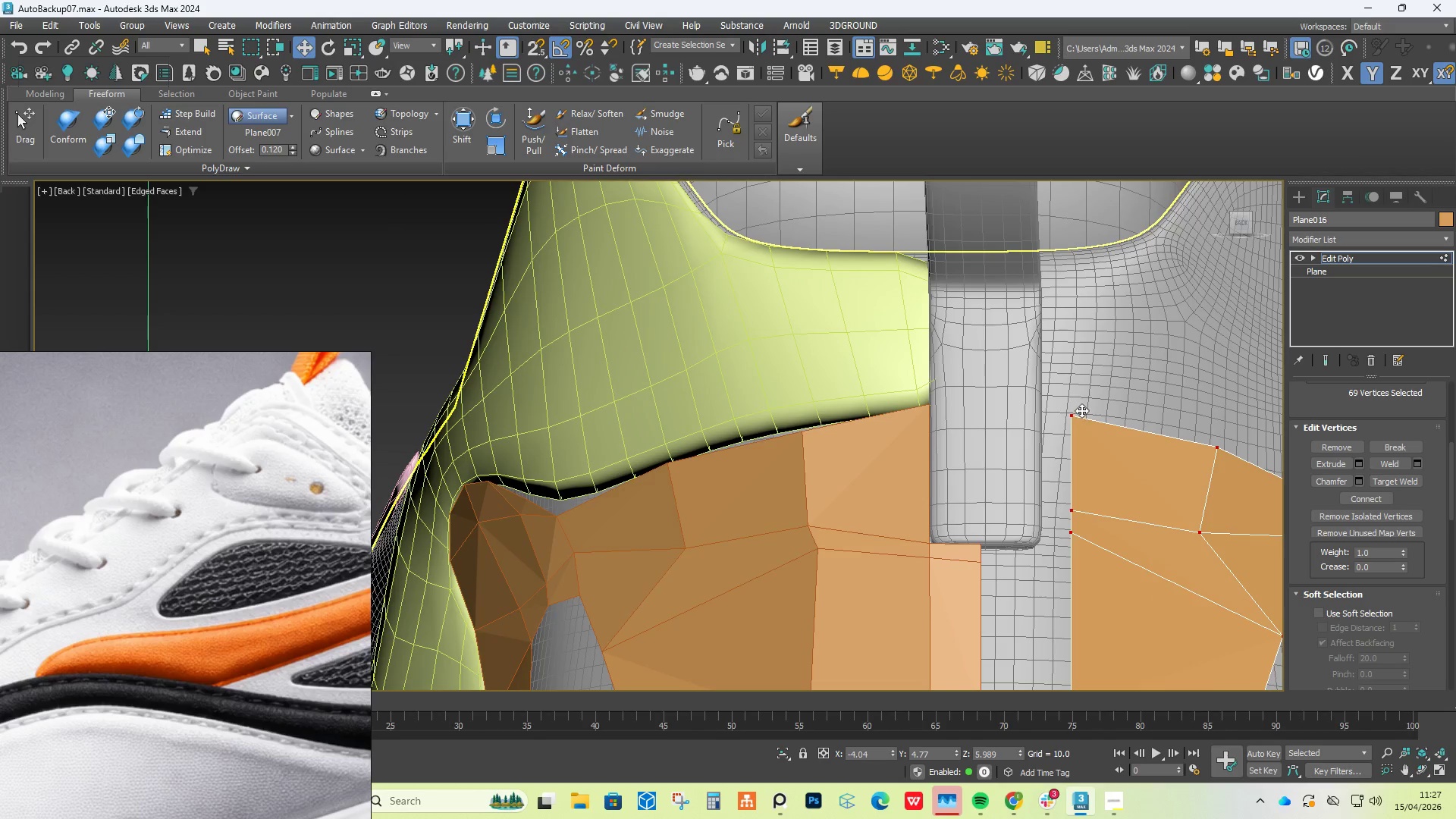 
key(S)
 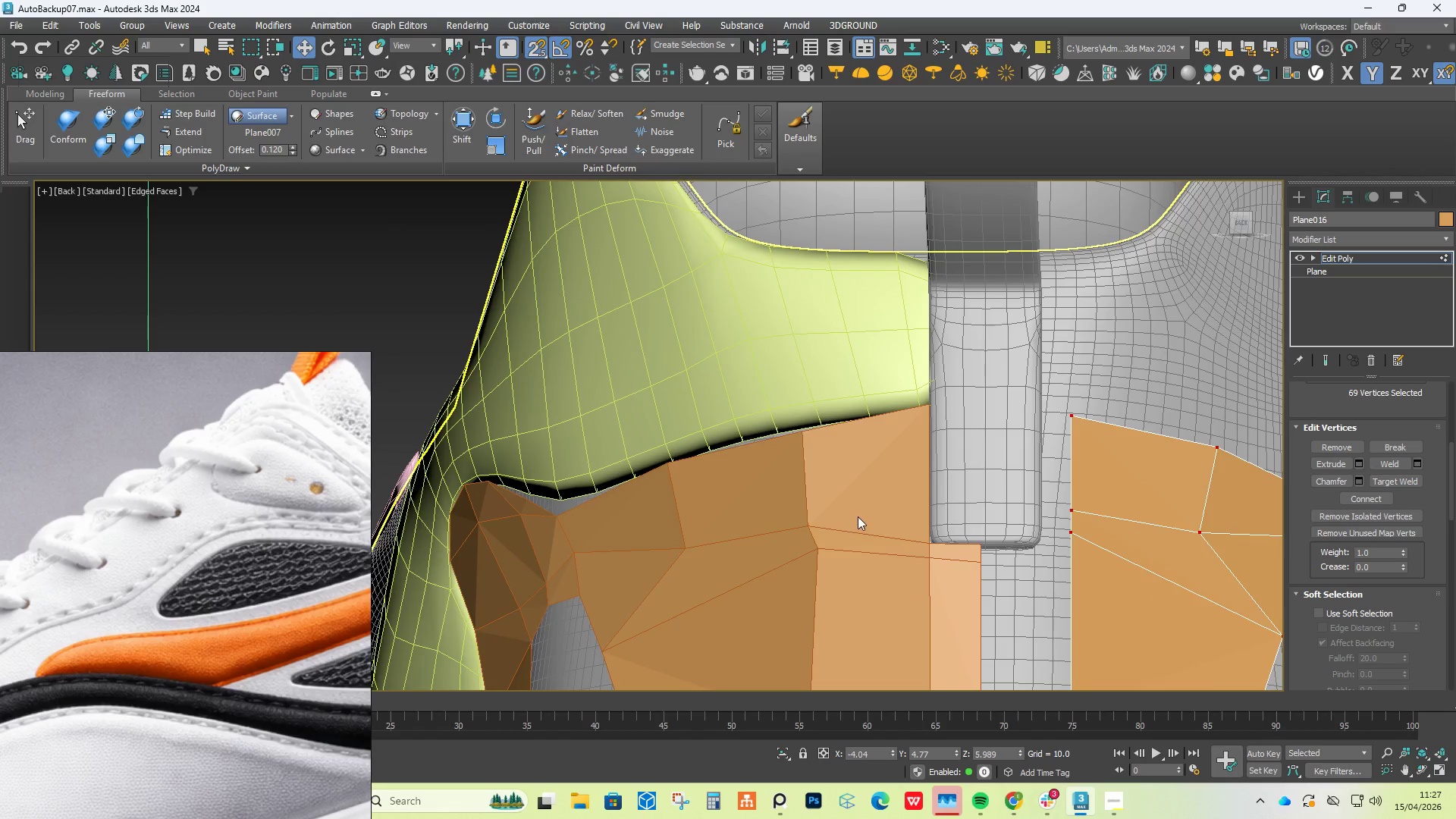 
scroll: coordinate [1135, 470], scroll_direction: down, amount: 3.0
 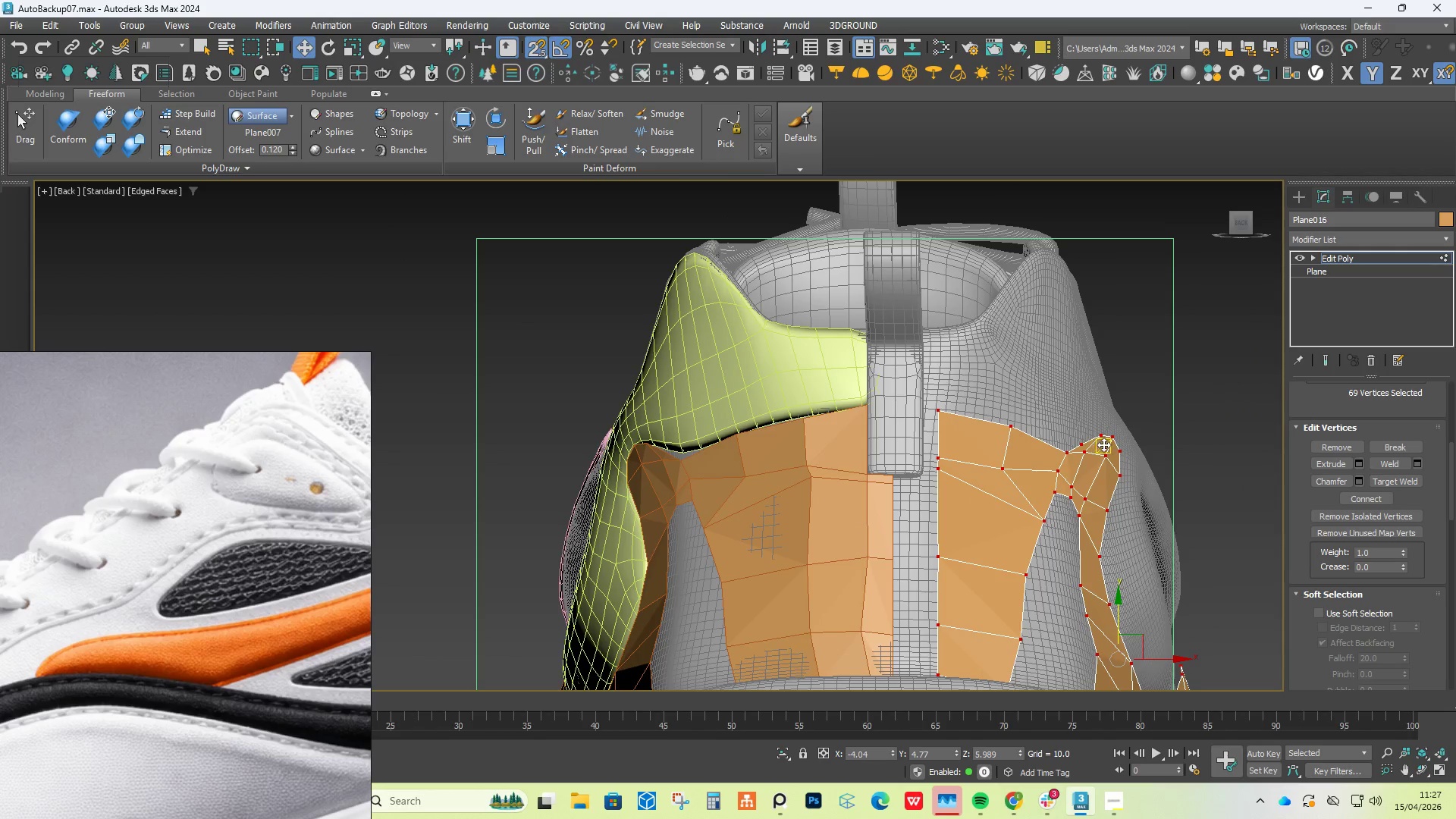 
scroll: coordinate [1103, 444], scroll_direction: up, amount: 3.0
 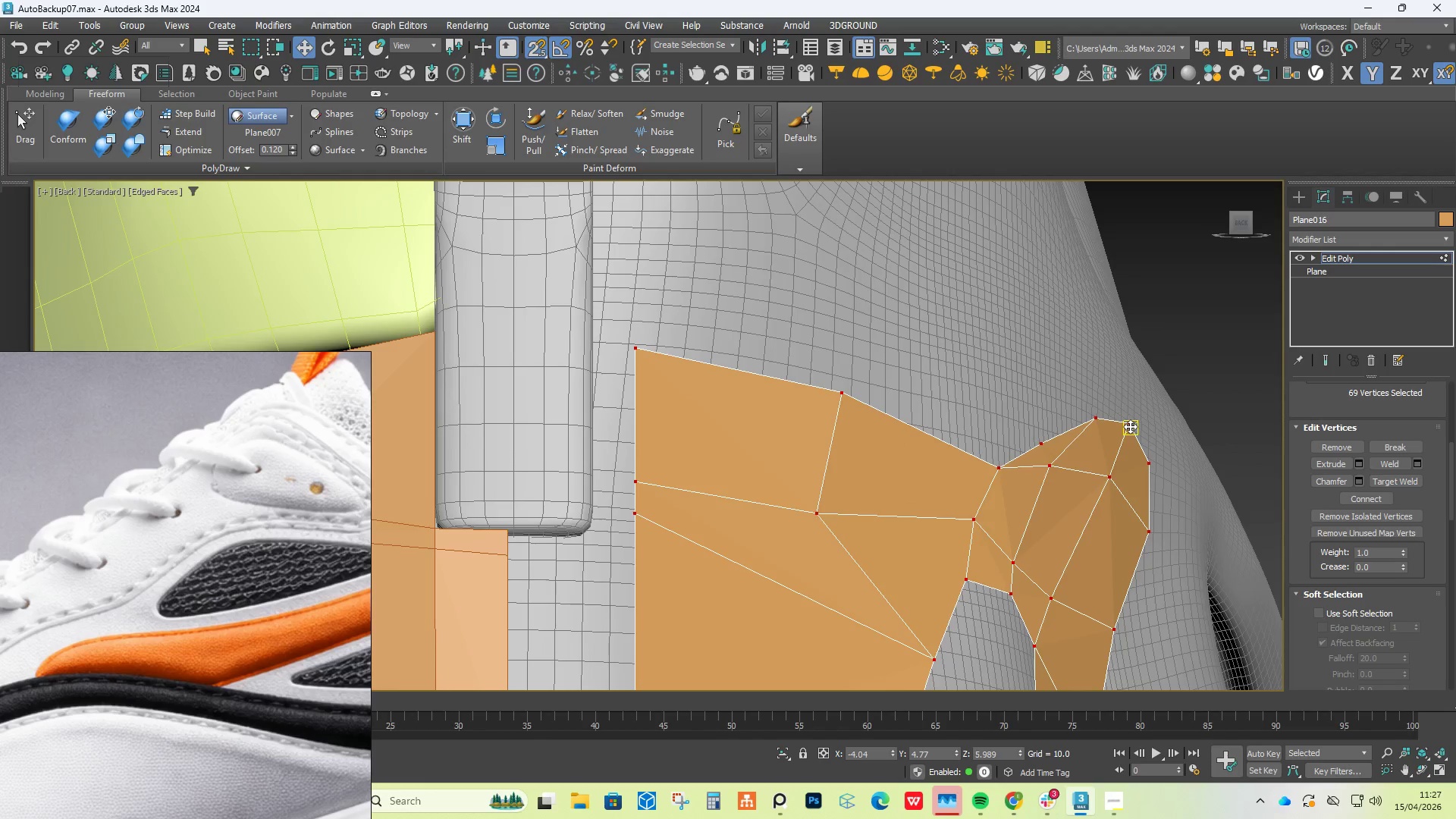 
left_click_drag(start_coordinate=[1130, 426], to_coordinate=[566, 384])
 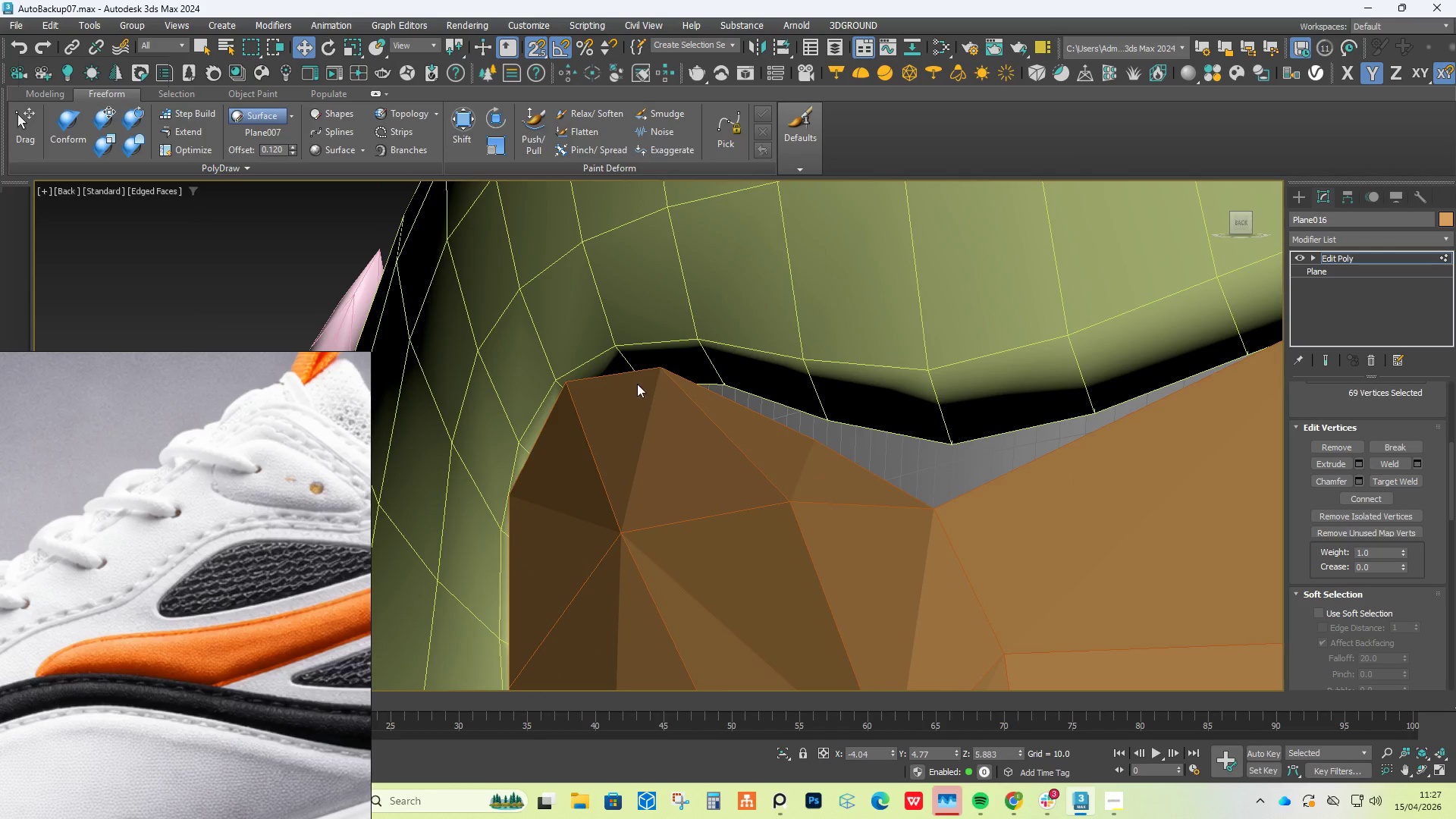 
scroll: coordinate [538, 366], scroll_direction: down, amount: 3.0
 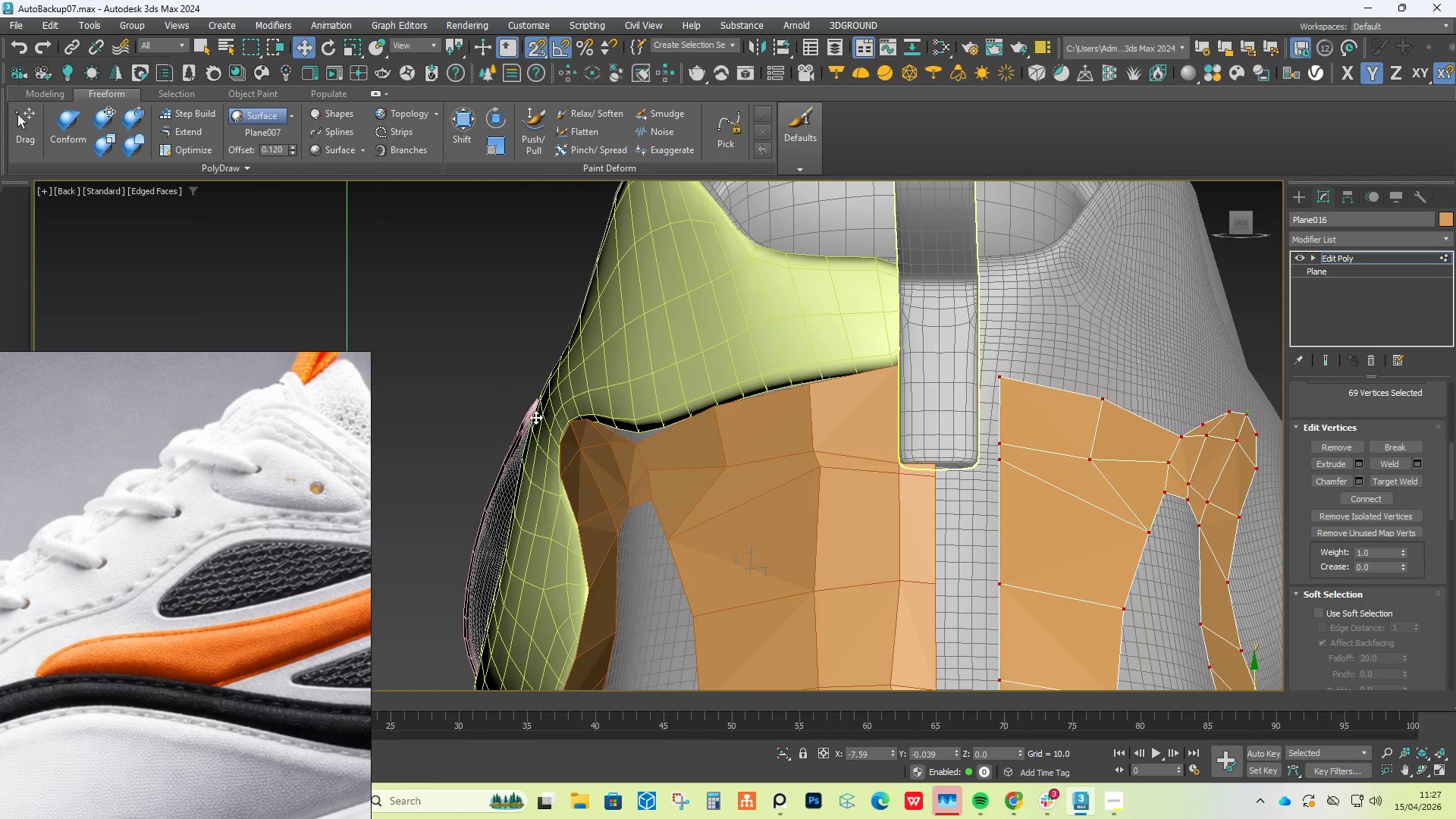 
scroll: coordinate [571, 430], scroll_direction: up, amount: 5.0
 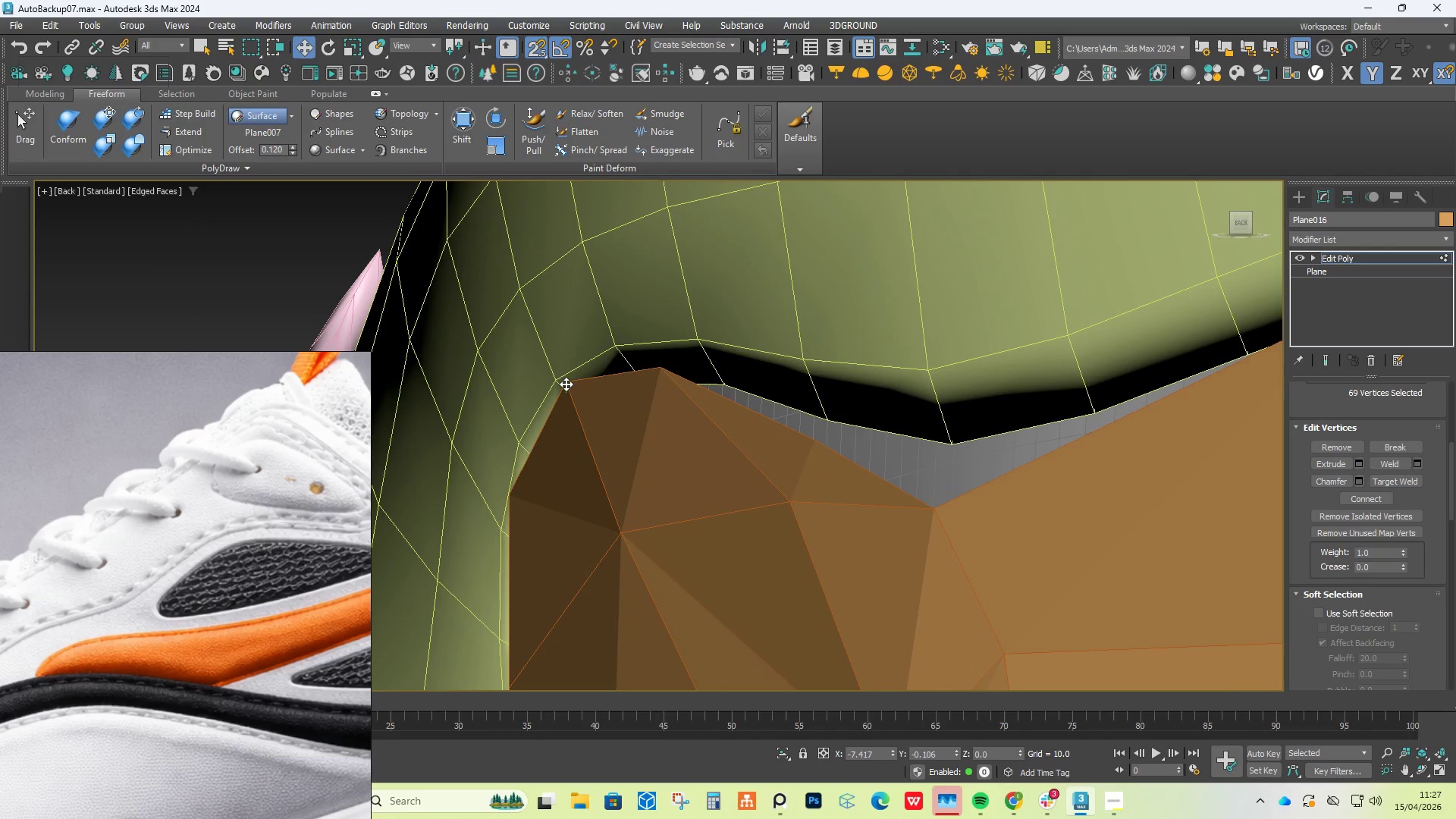 
scroll: coordinate [647, 381], scroll_direction: down, amount: 8.0
 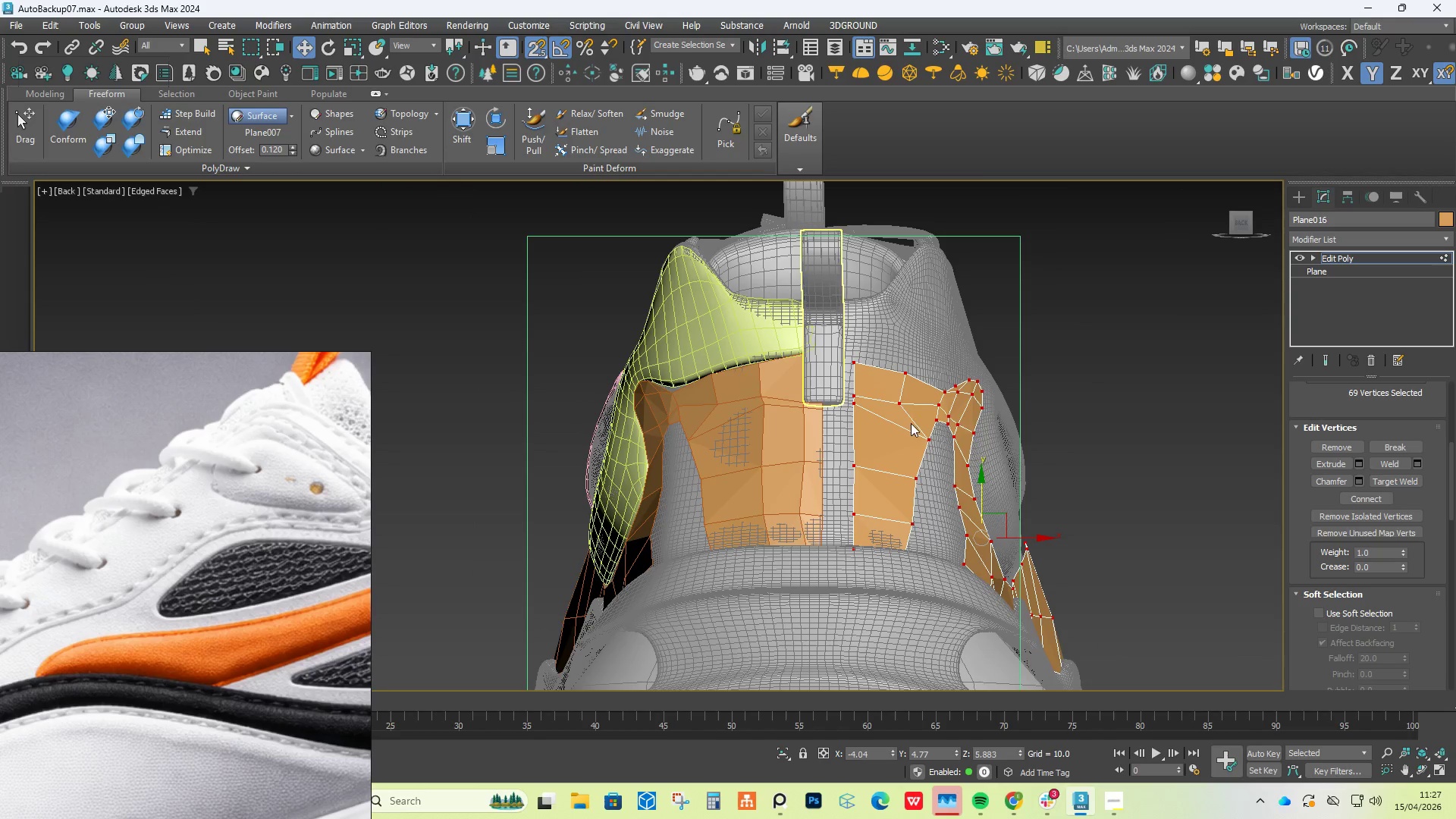 
scroll: coordinate [961, 391], scroll_direction: up, amount: 1.0
 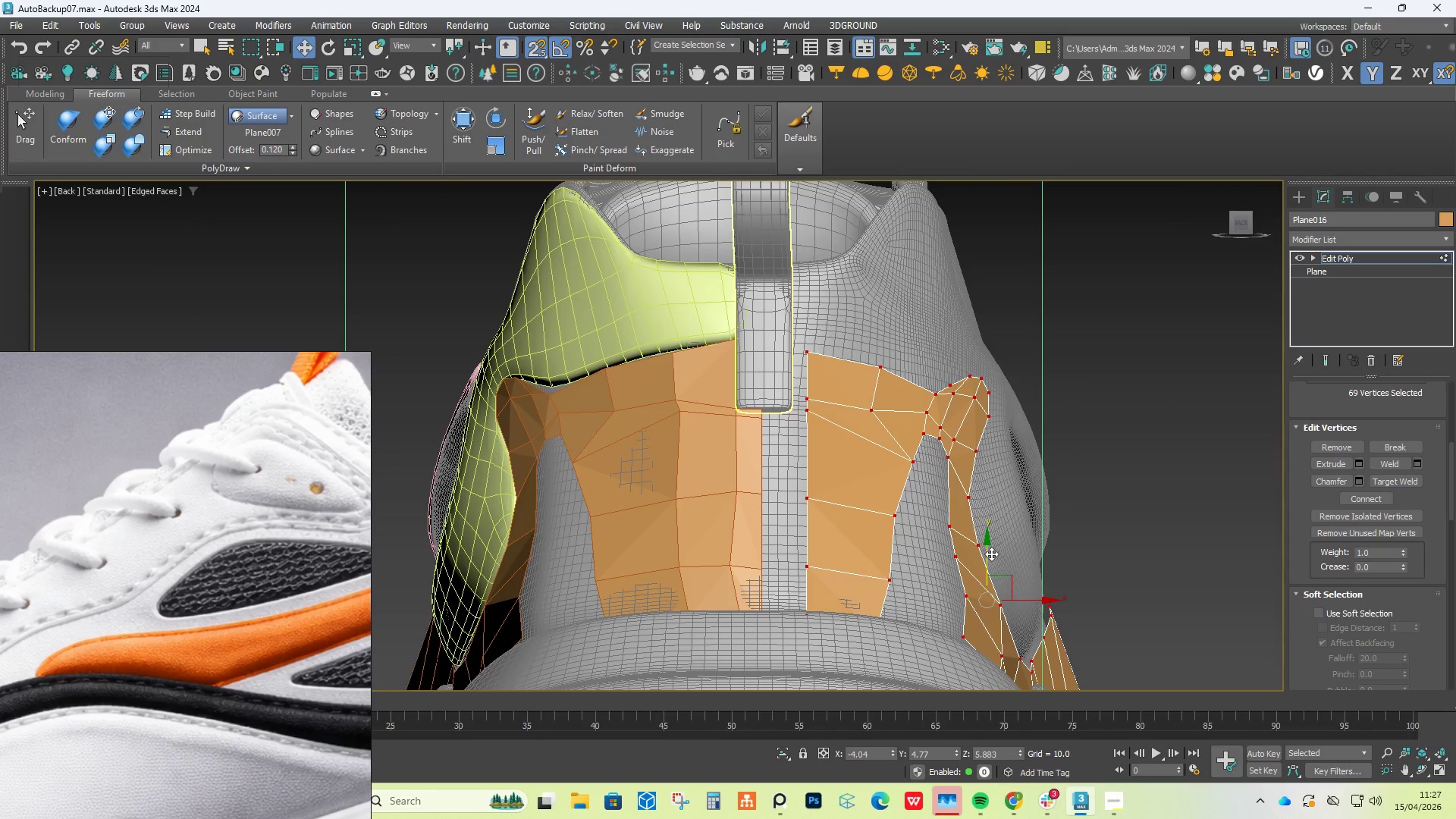 
key(S)
 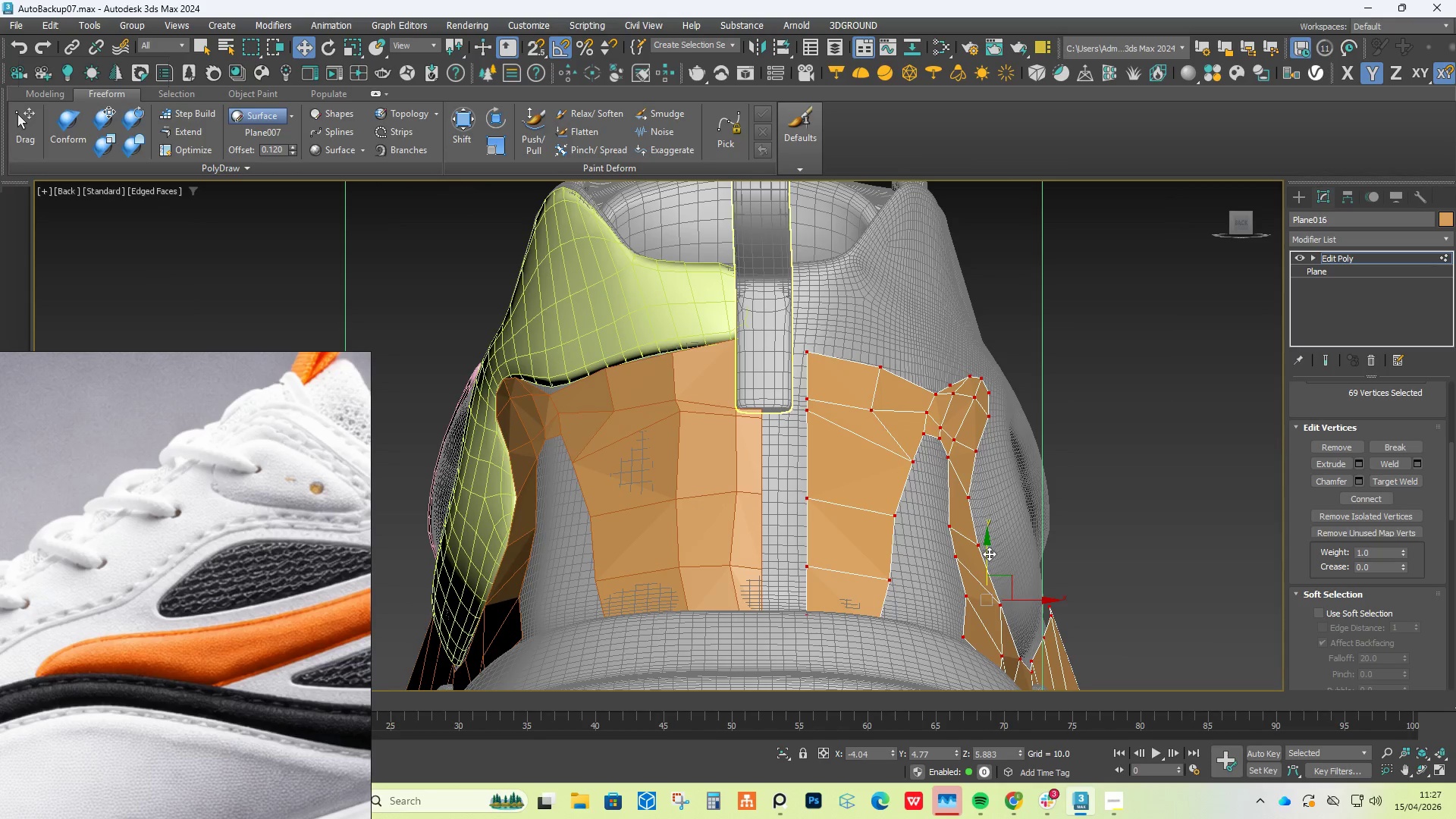 
left_click_drag(start_coordinate=[989, 554], to_coordinate=[989, 549])
 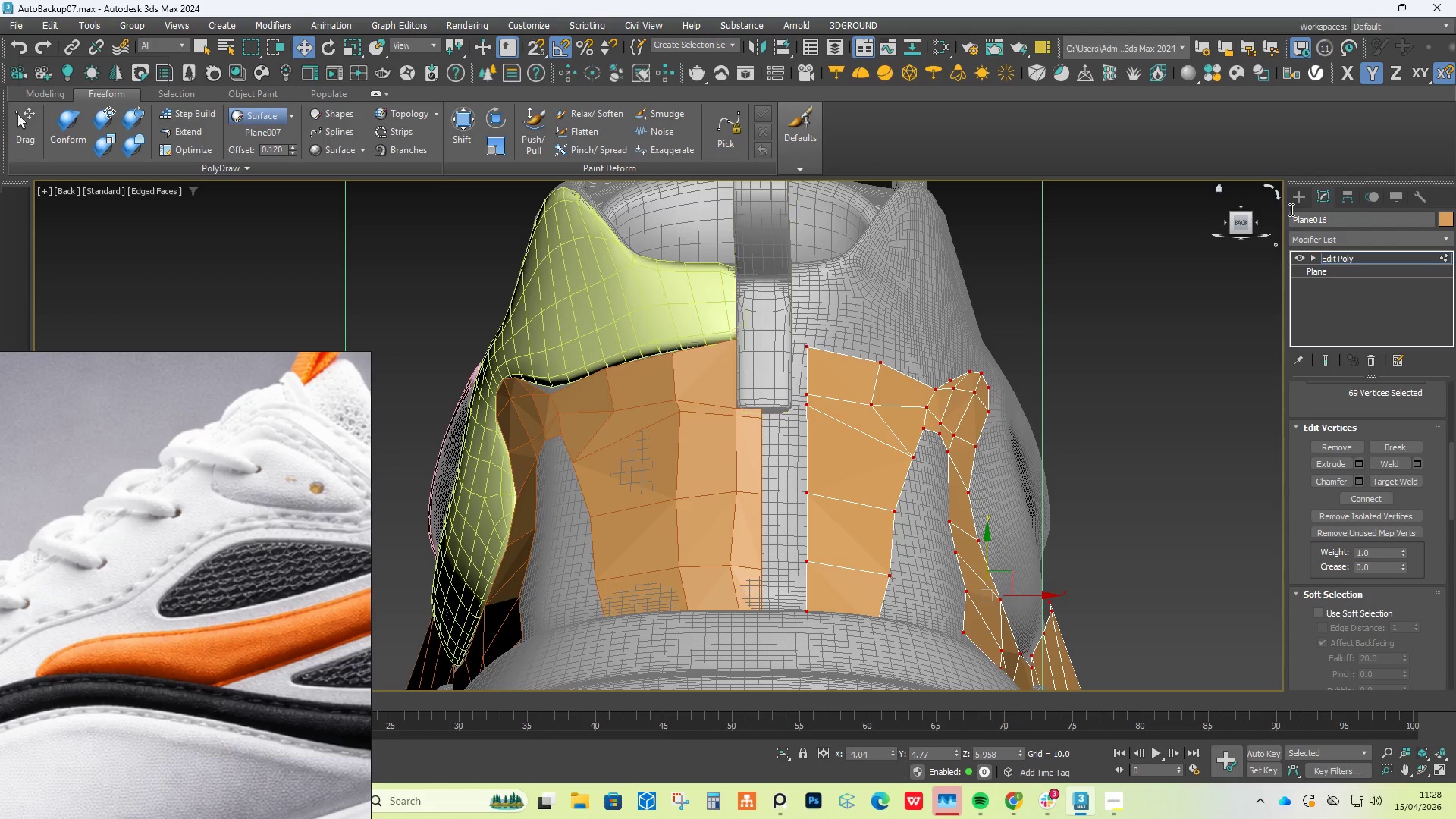 
left_click([1297, 194])
 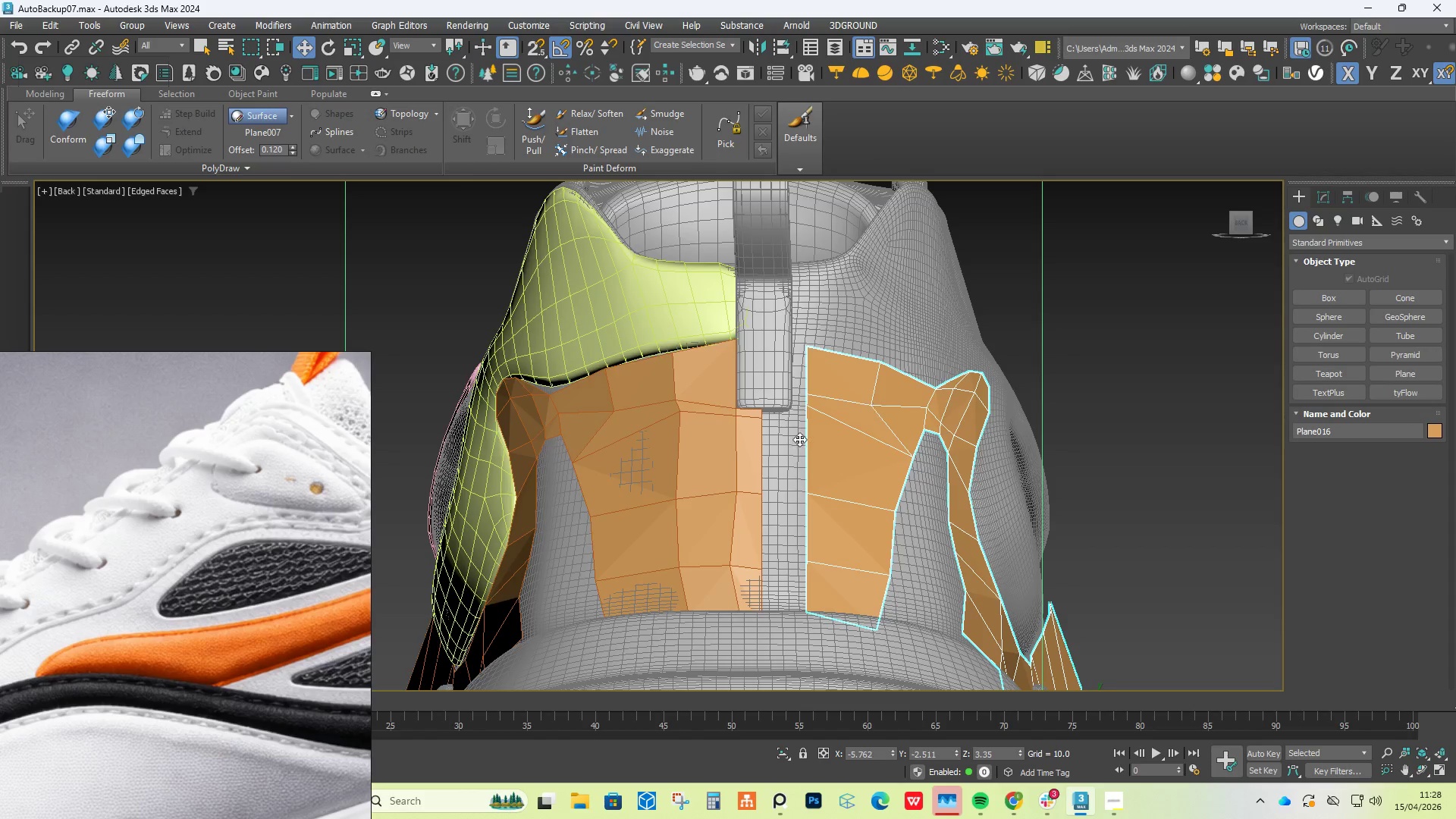 
left_click([726, 458])
 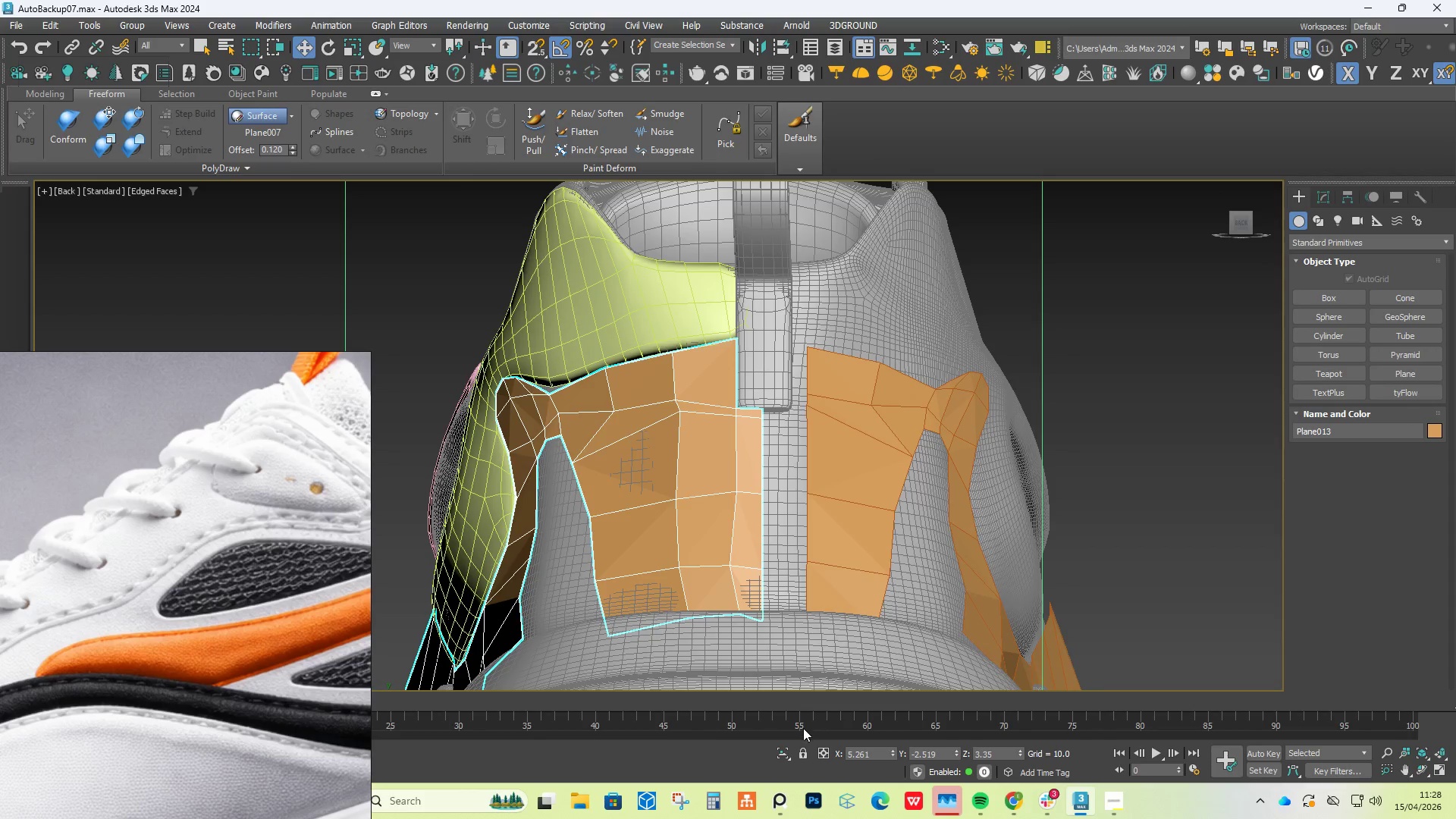 
hold_key(key=ControlLeft, duration=0.38)
left_click([839, 511])
 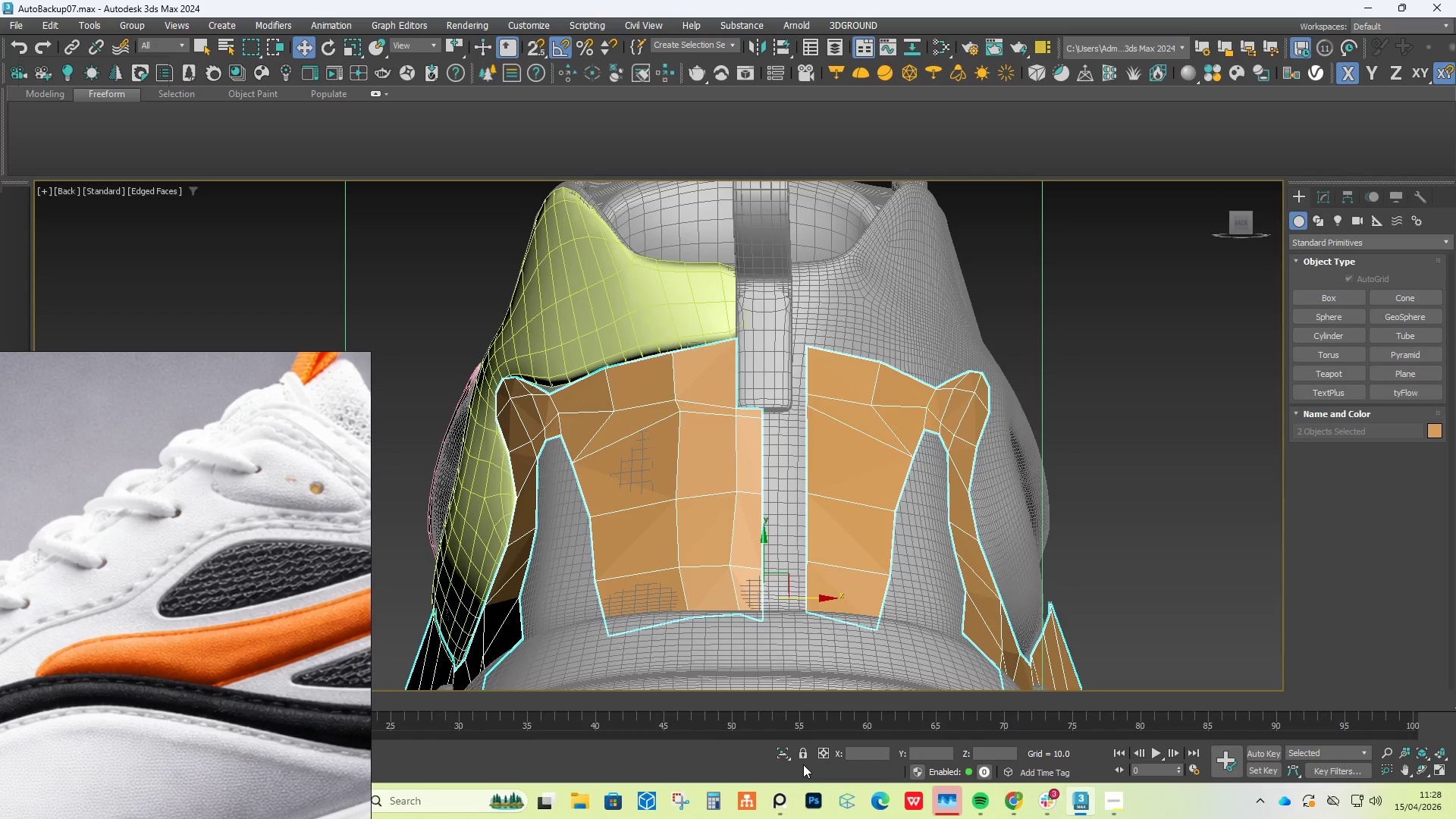 
left_click([786, 754])
 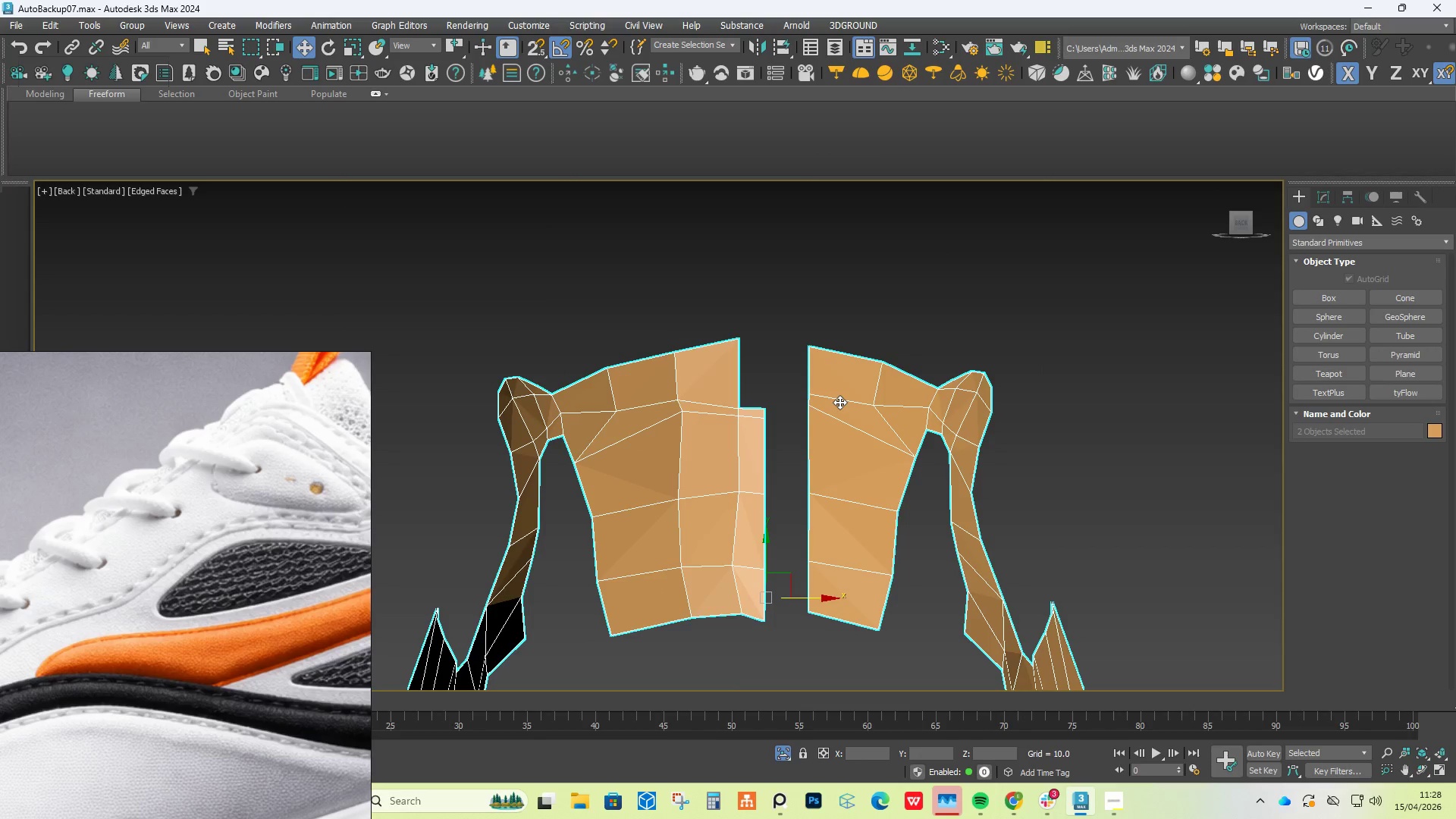 
key(Control+Z)
 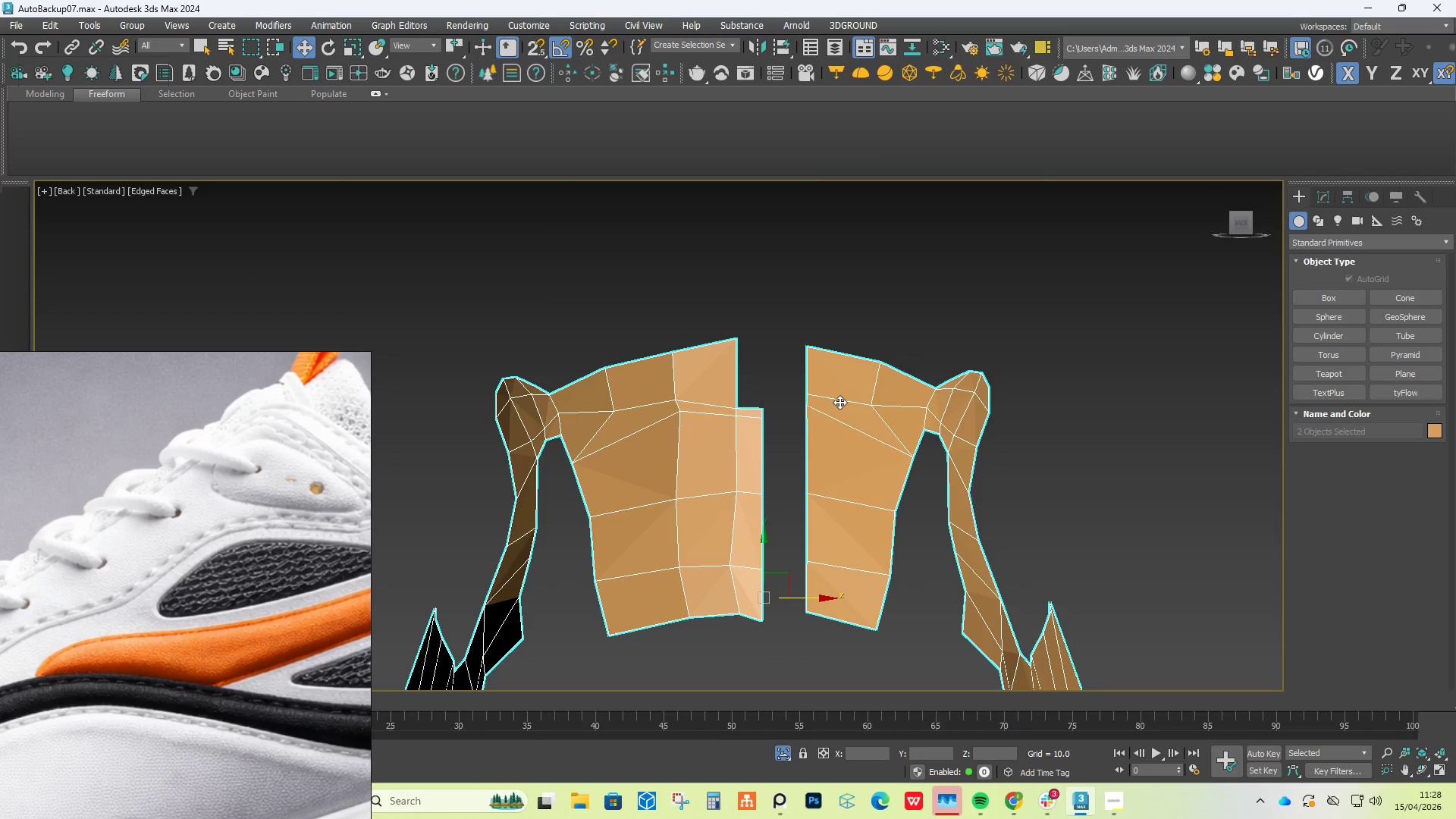 
left_click_drag(start_coordinate=[839, 402], to_coordinate=[1329, 194])
 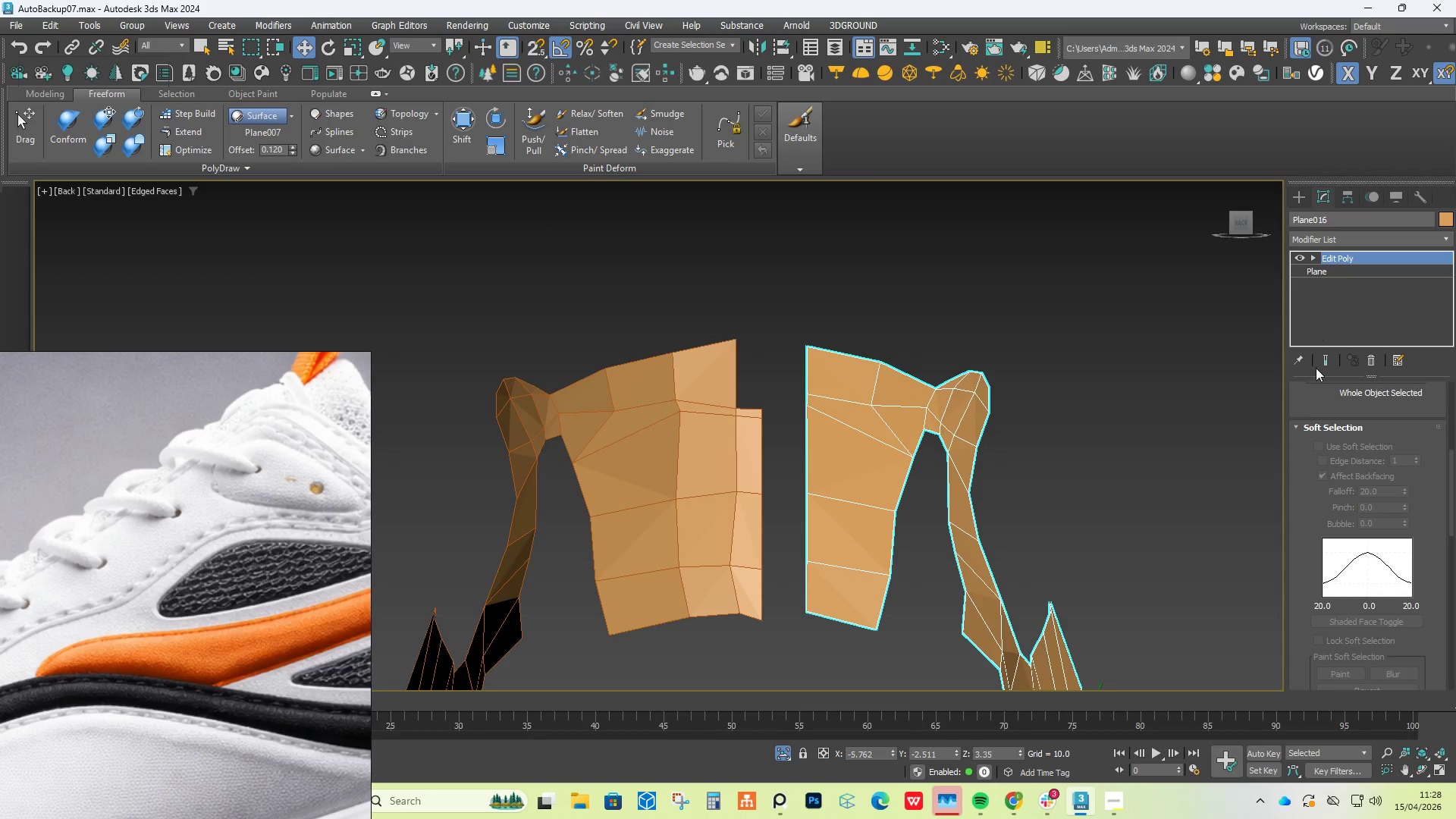 
left_click([1329, 194])
 